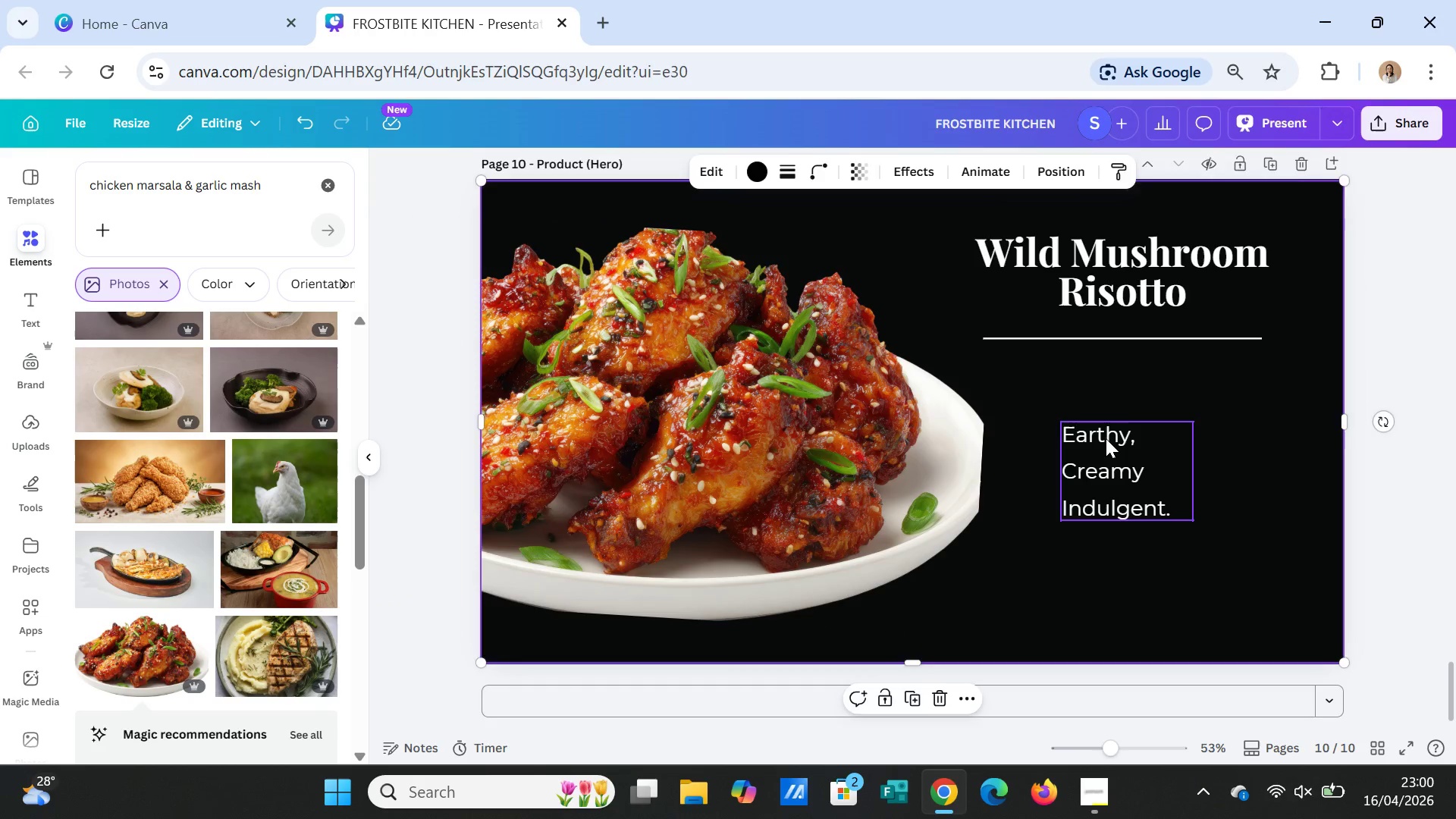 
double_click([1106, 438])
 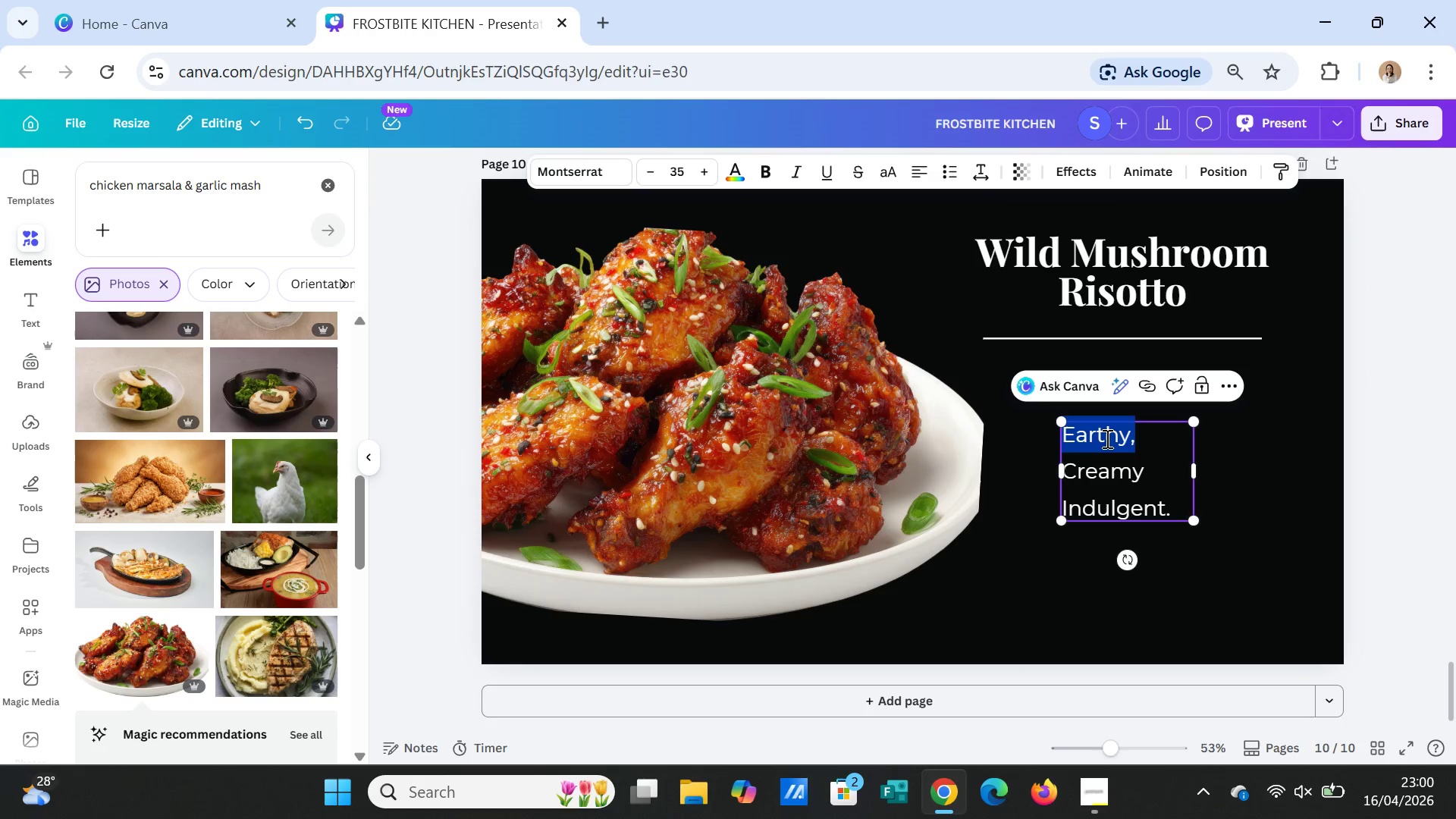 
triple_click([1106, 438])
 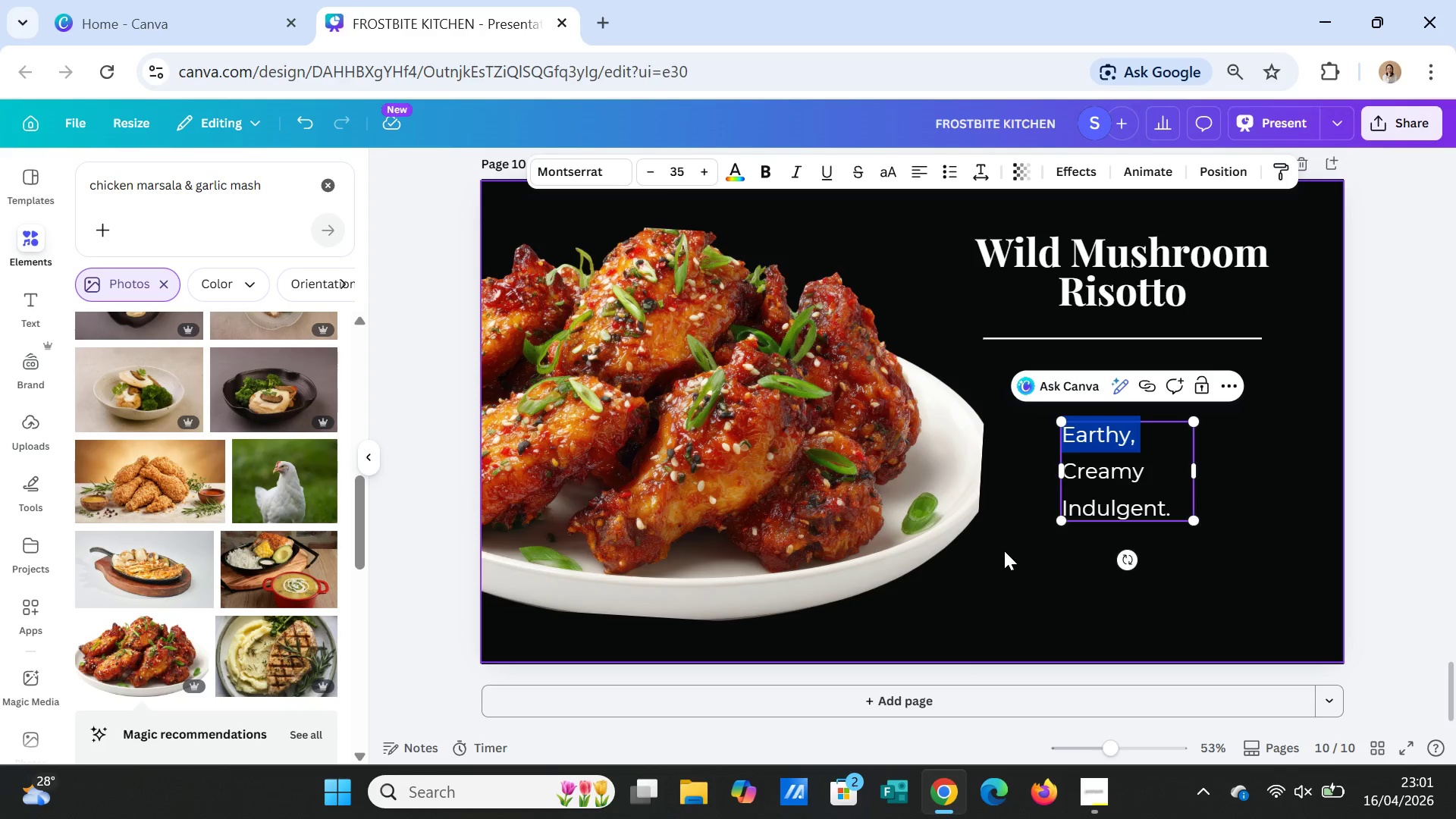 
wait(7.08)
 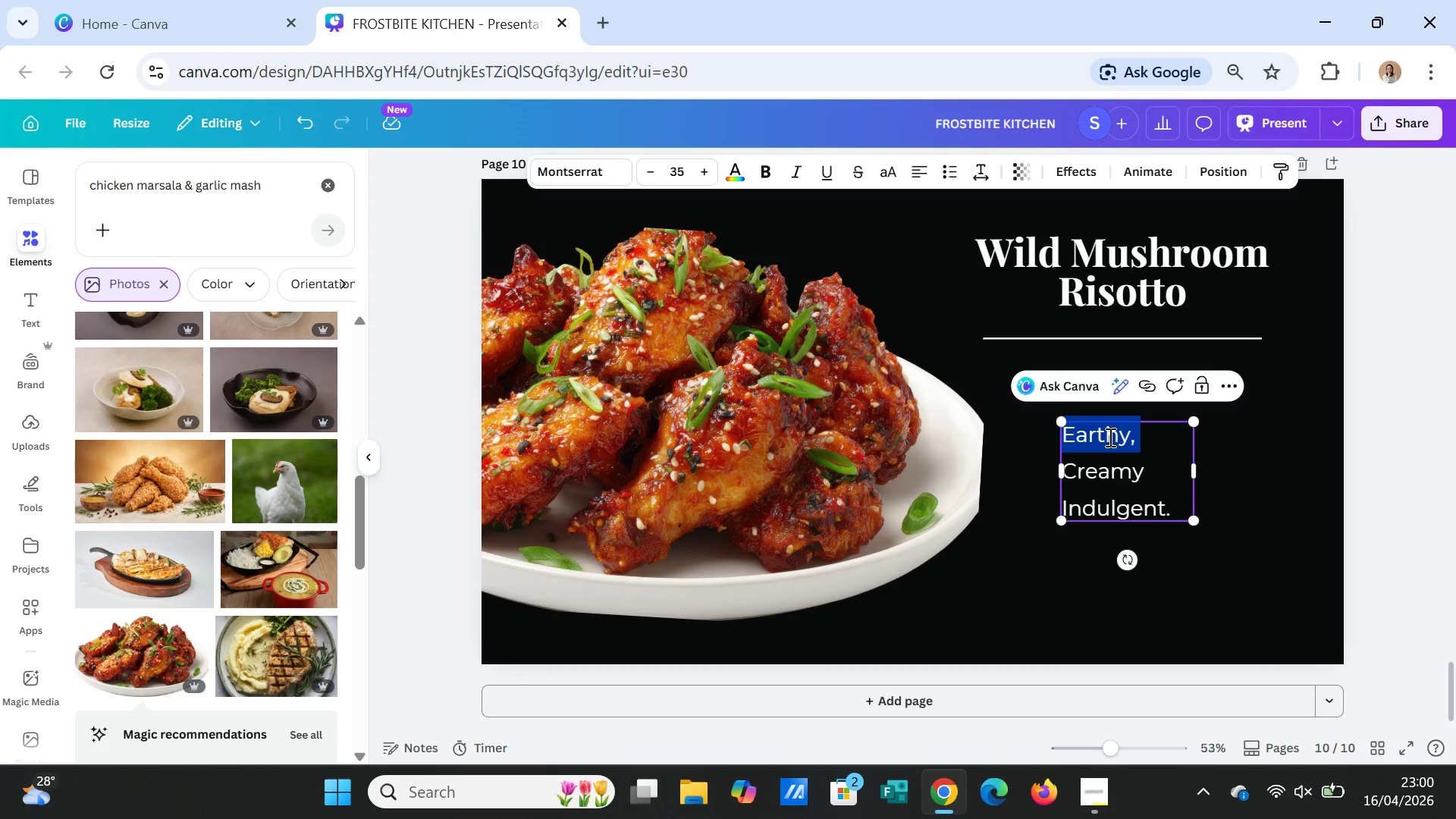 
type(Comfort Food)
 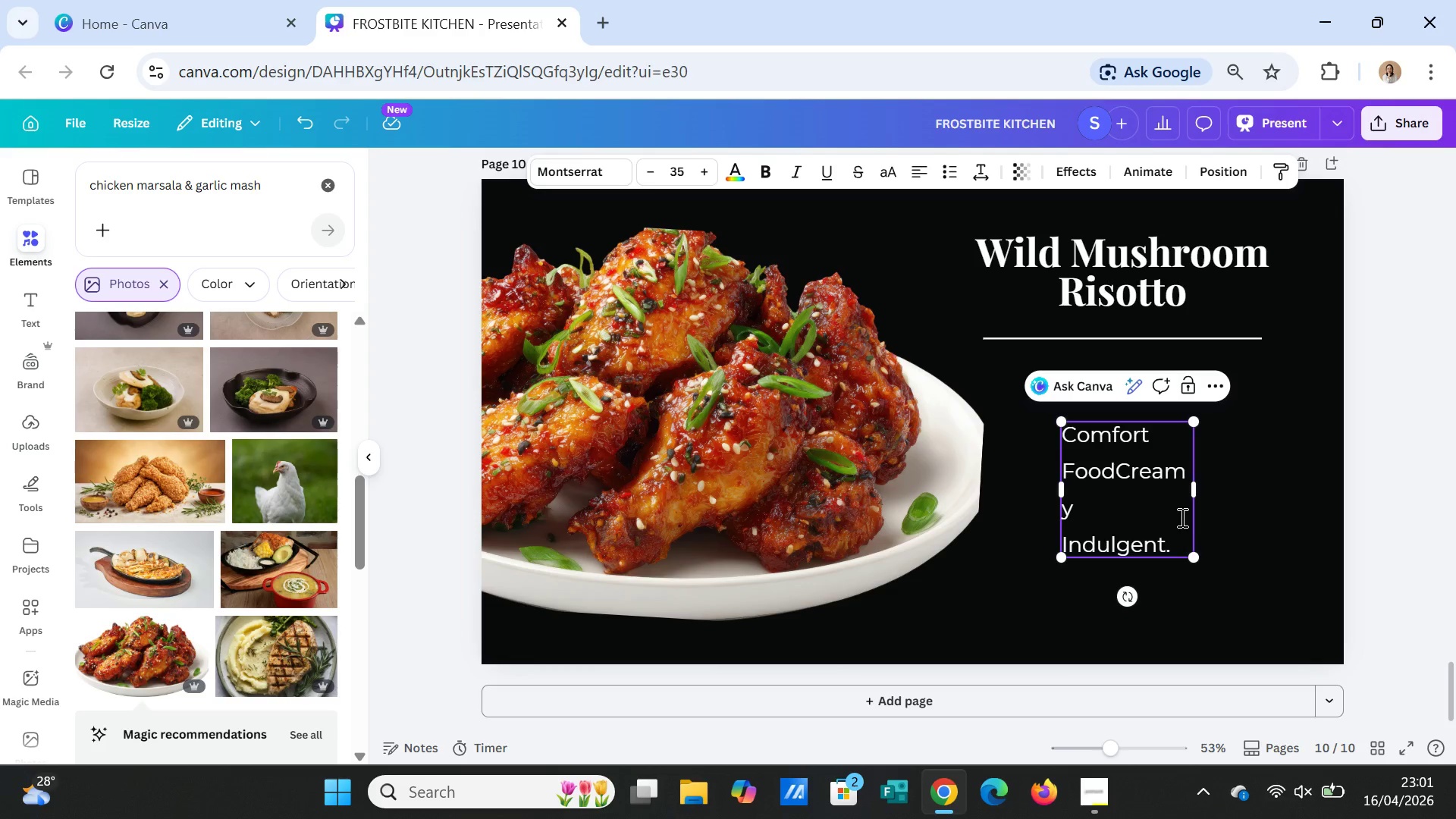 
key(Space)
 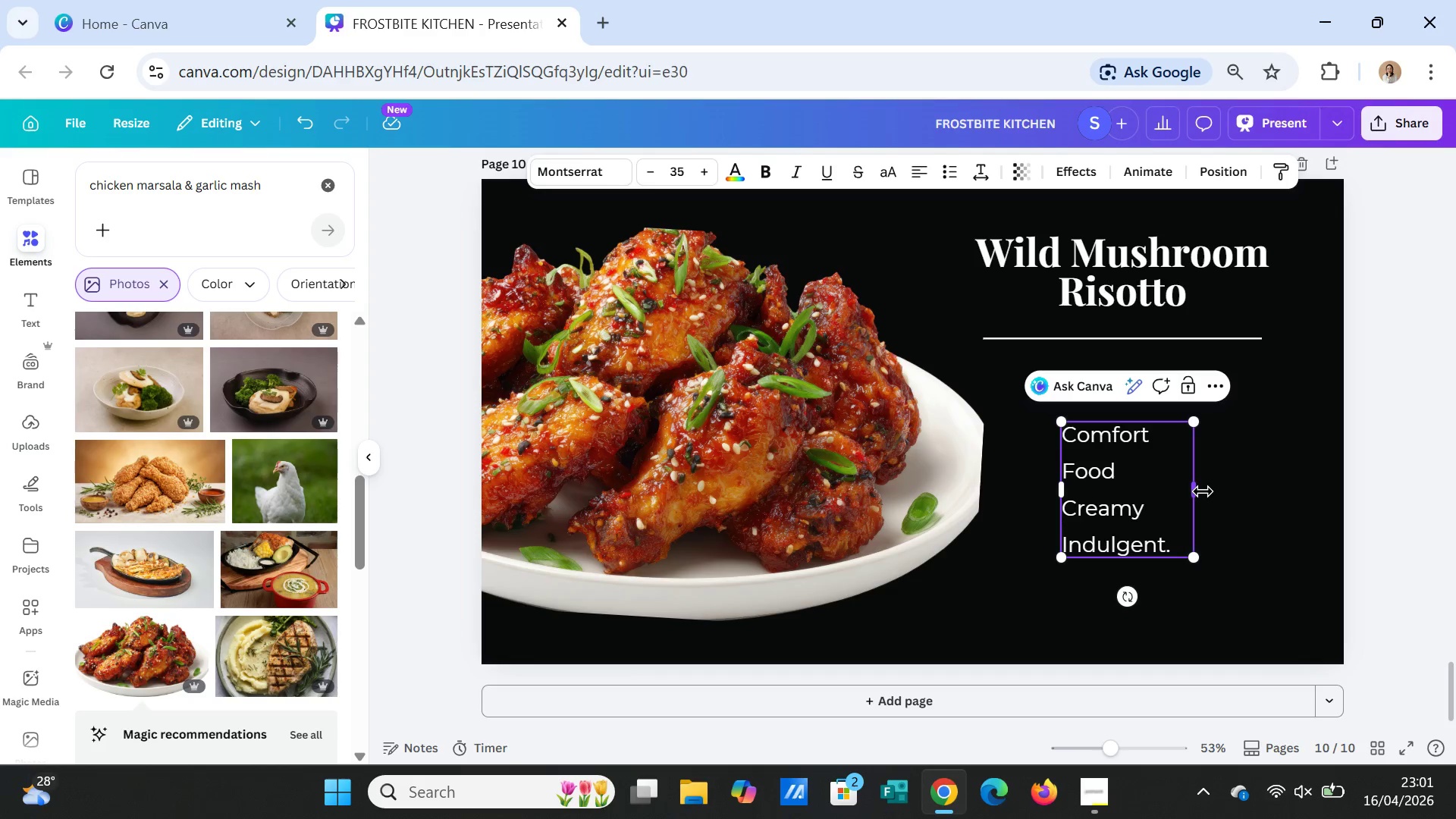 
left_click_drag(start_coordinate=[1196, 488], to_coordinate=[1220, 488])
 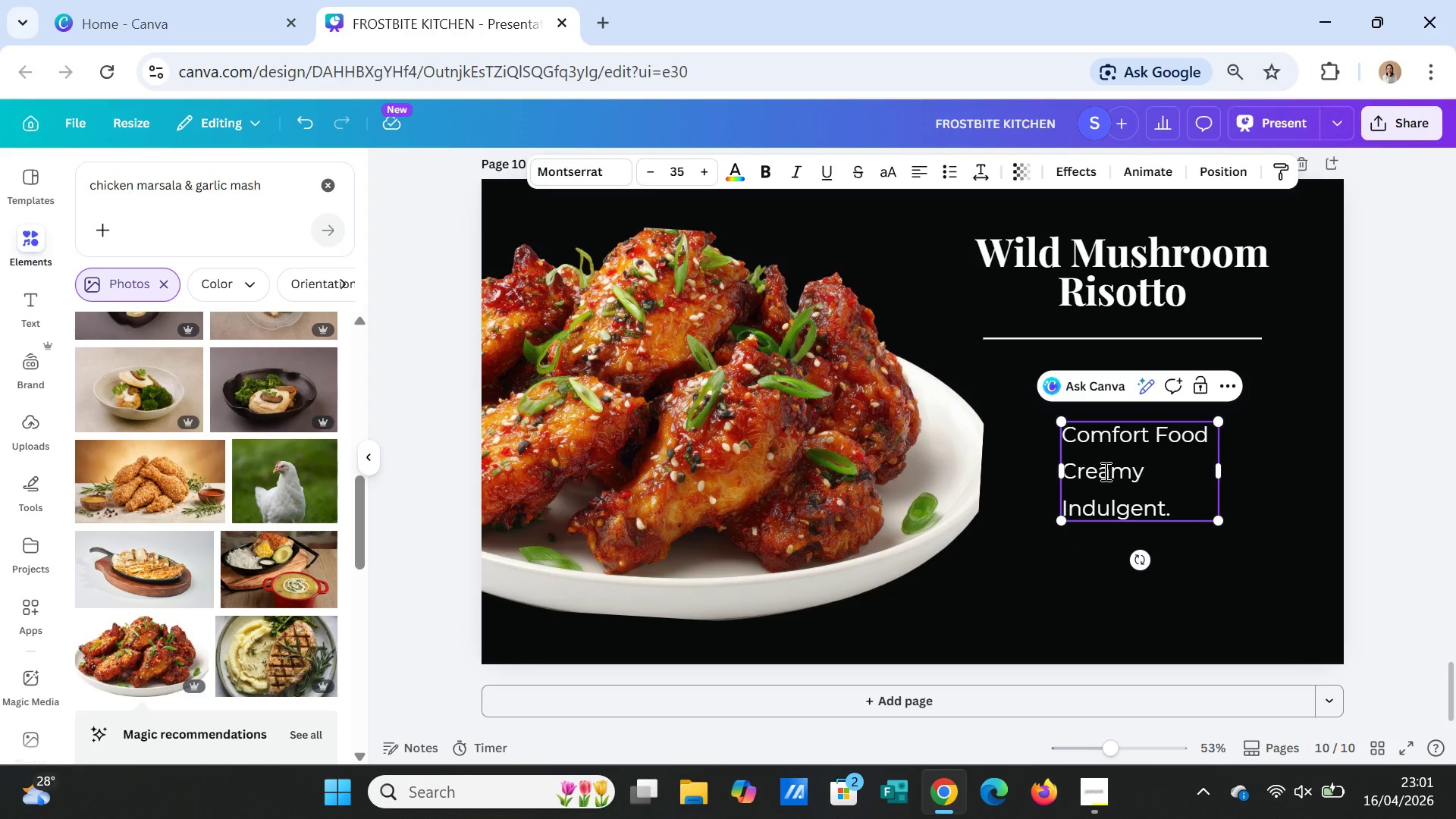 
left_click([1104, 471])
 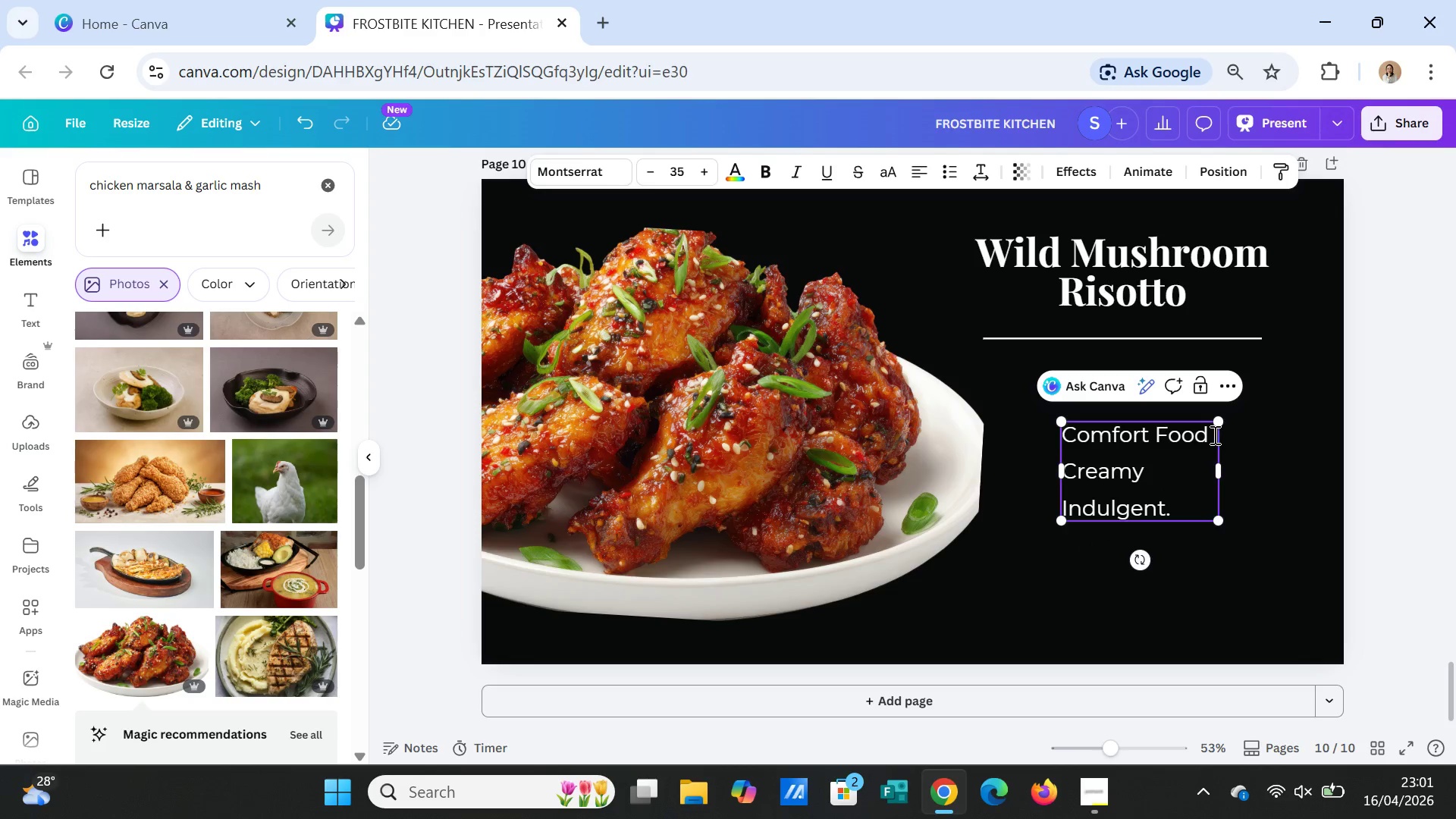 
left_click([1213, 435])
 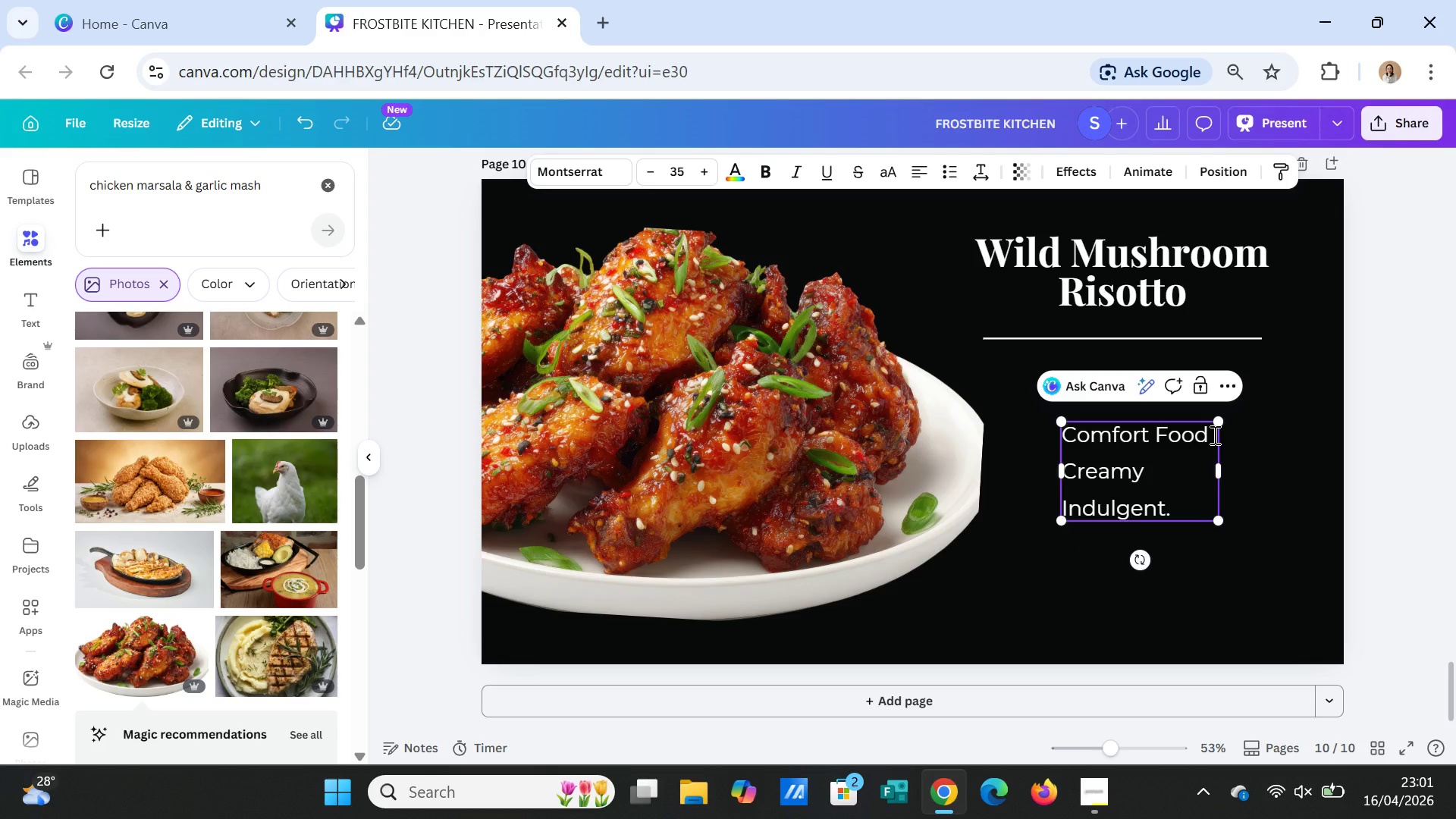 
key(Comma)
 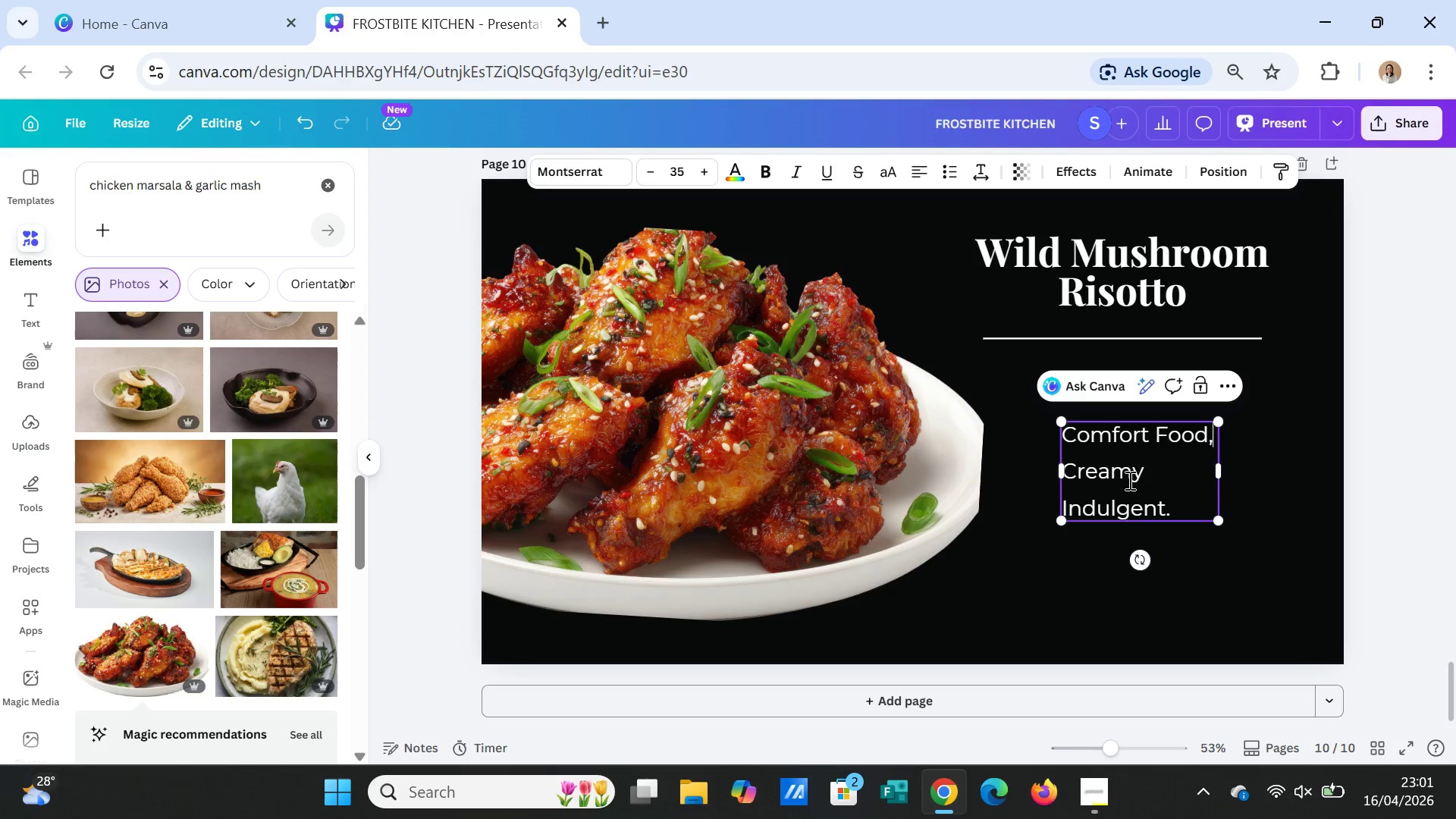 
double_click([1124, 475])
 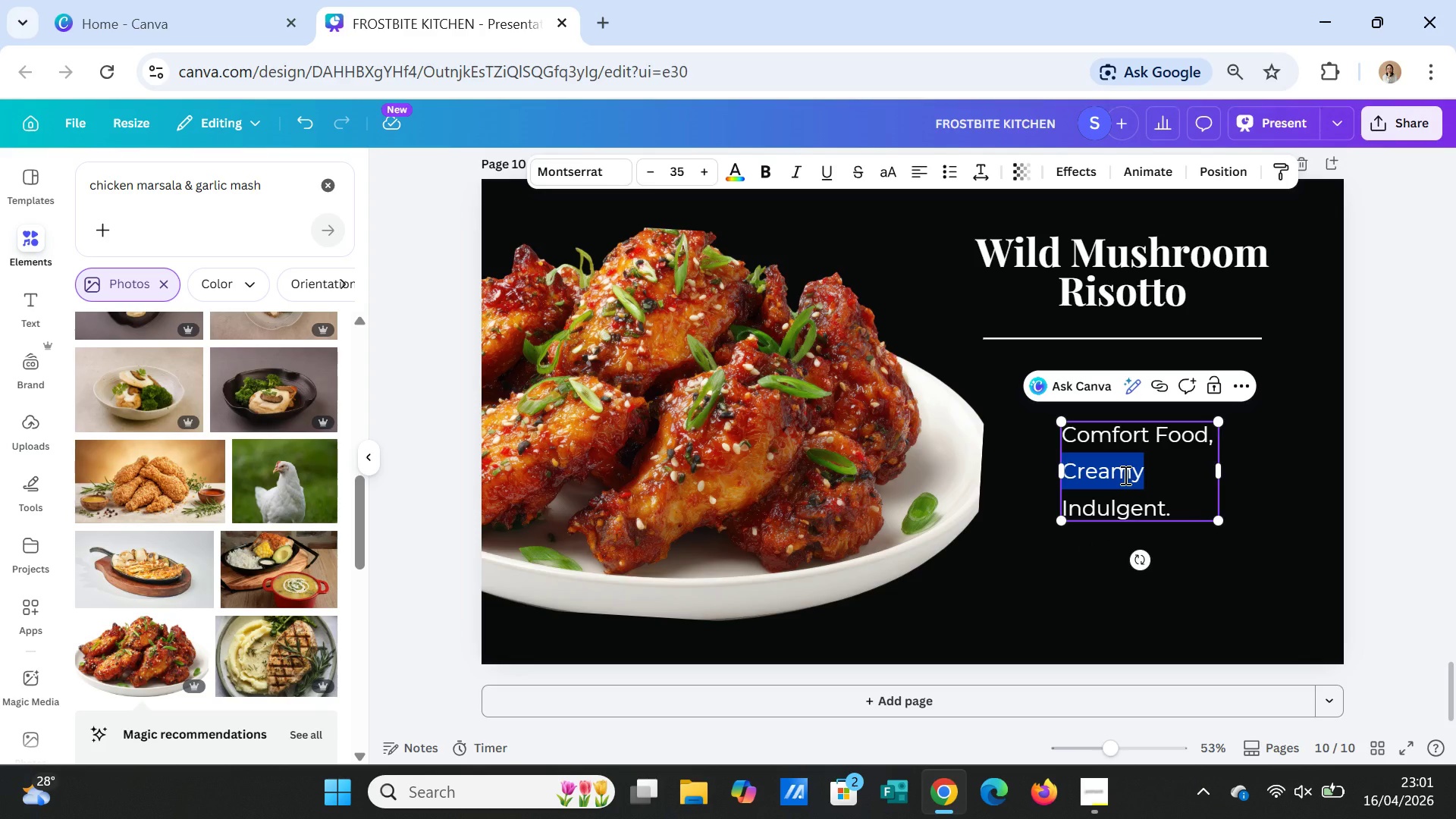 
type(E)
key(Backspace)
type(elevayed.)
 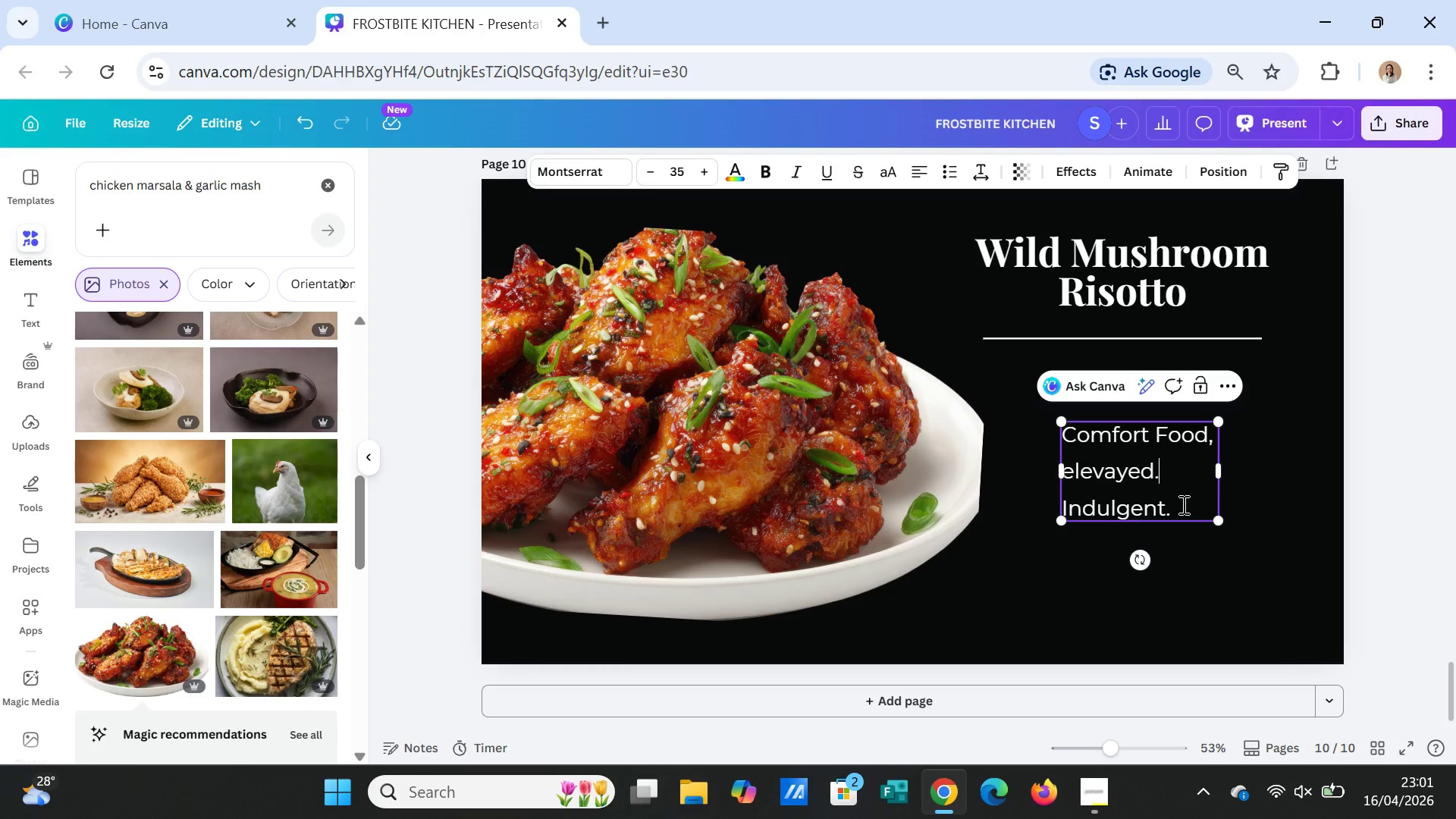 
left_click_drag(start_coordinate=[1186, 506], to_coordinate=[1042, 507])
 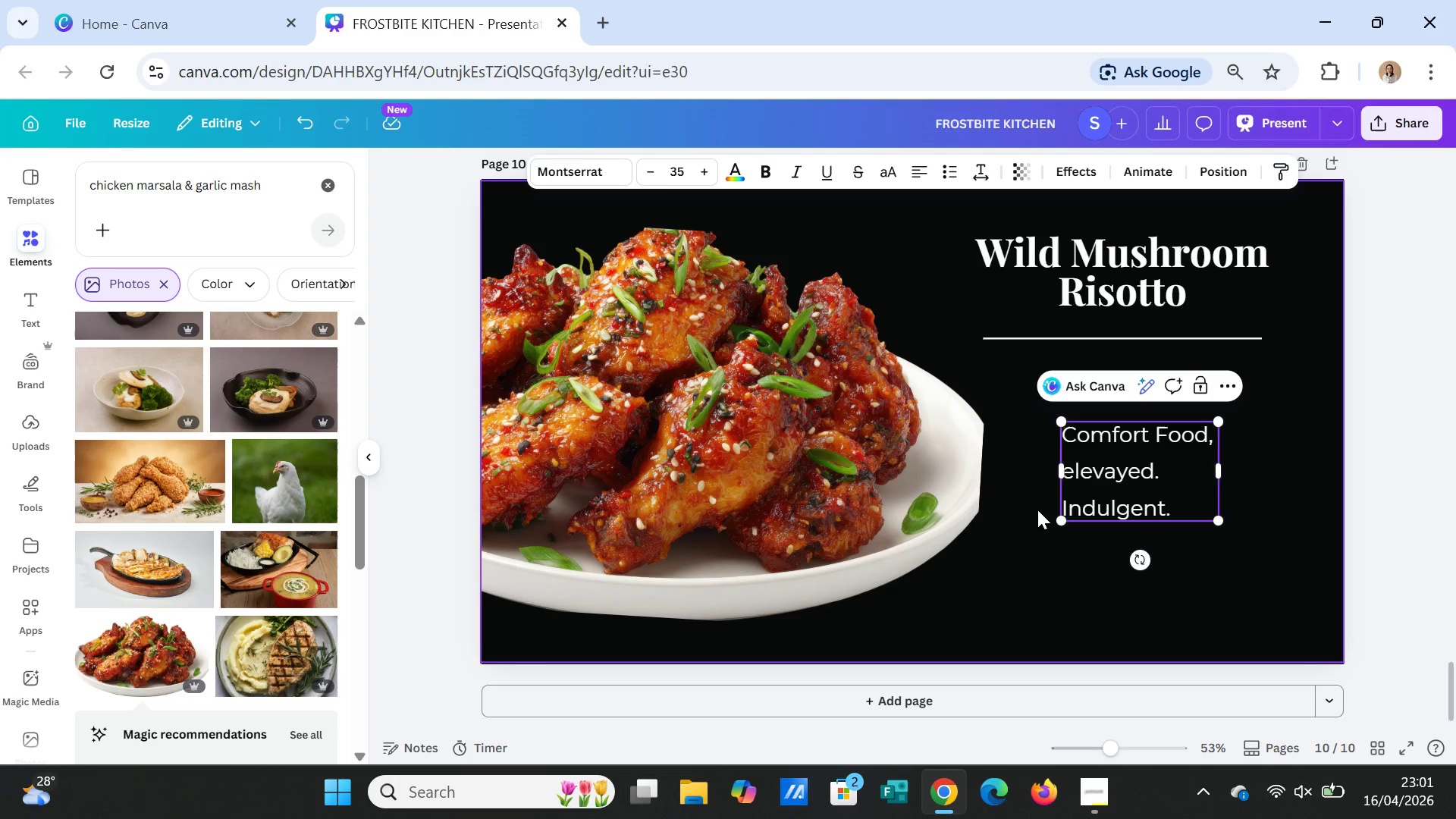 
key(Backspace)
 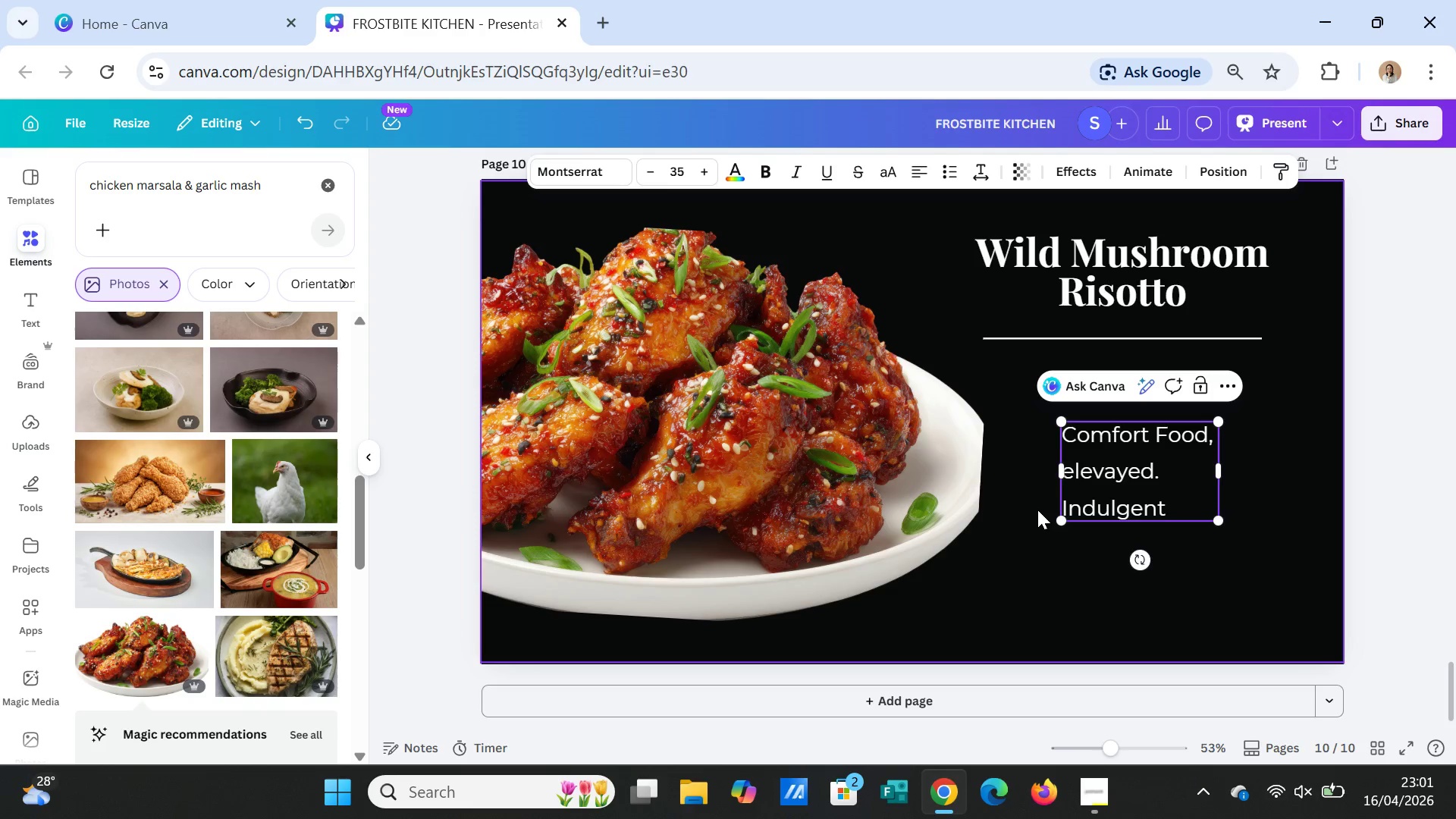 
key(Delete)
 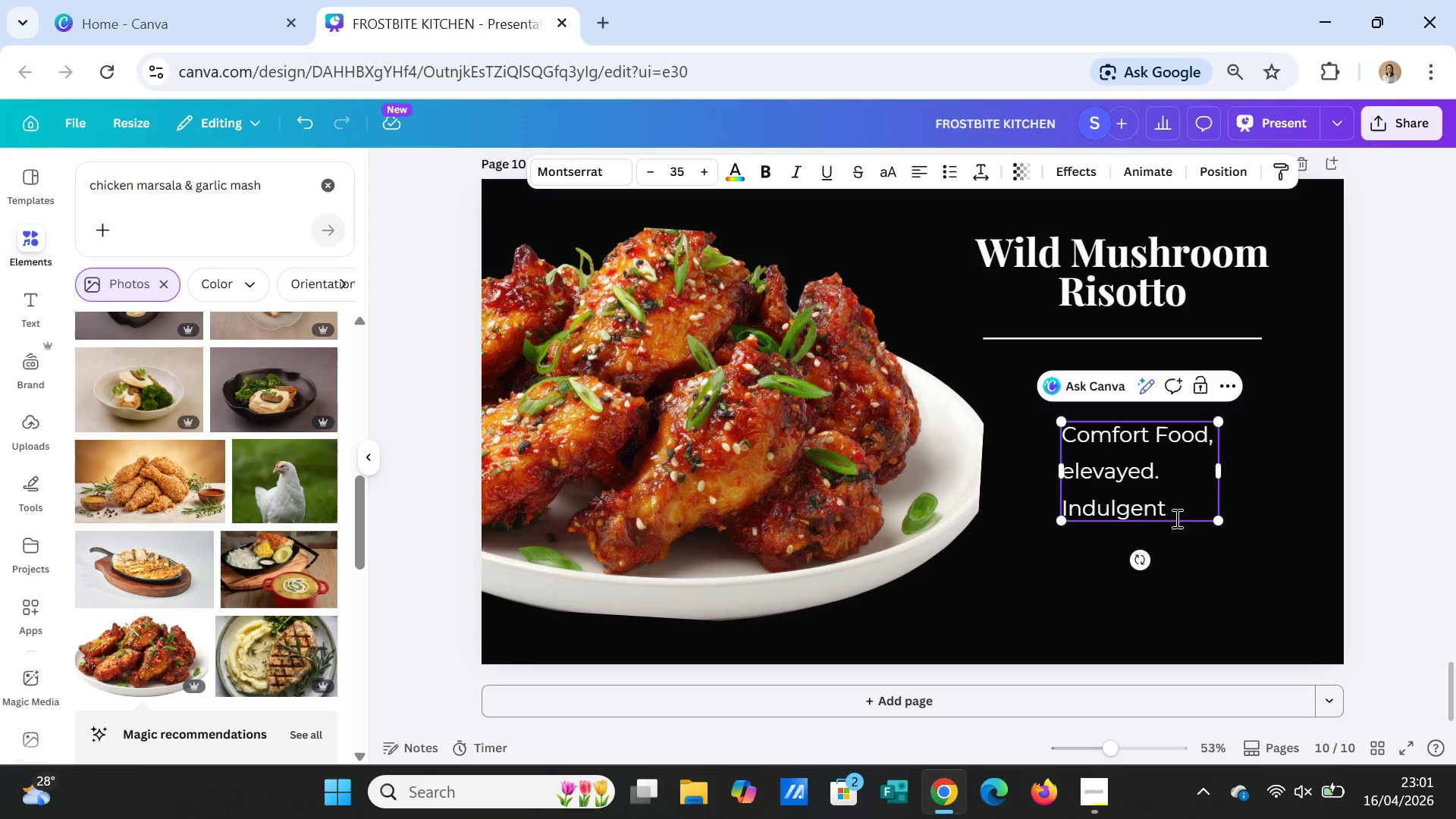 
left_click_drag(start_coordinate=[1175, 504], to_coordinate=[1037, 502])
 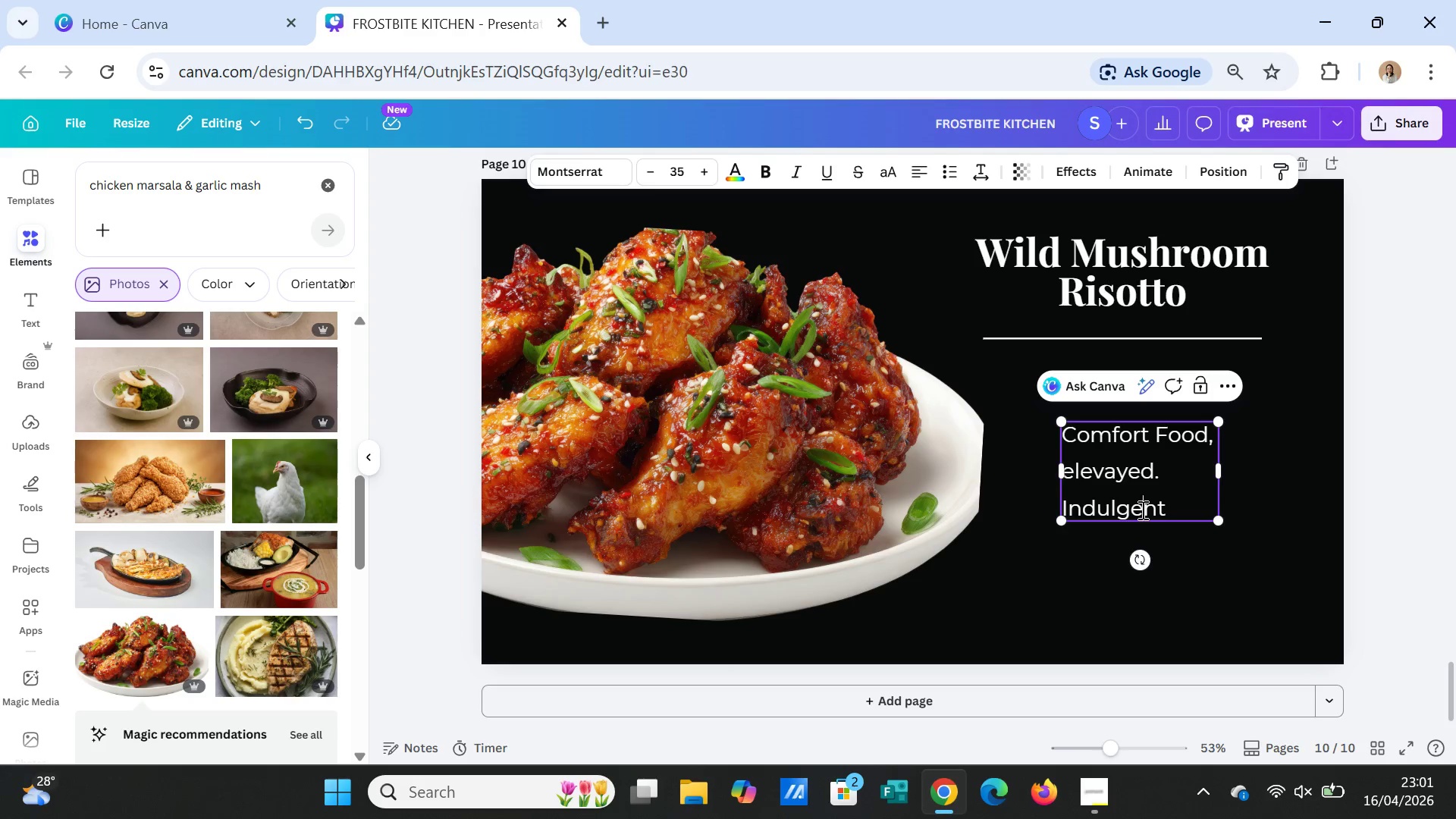 
double_click([1141, 510])
 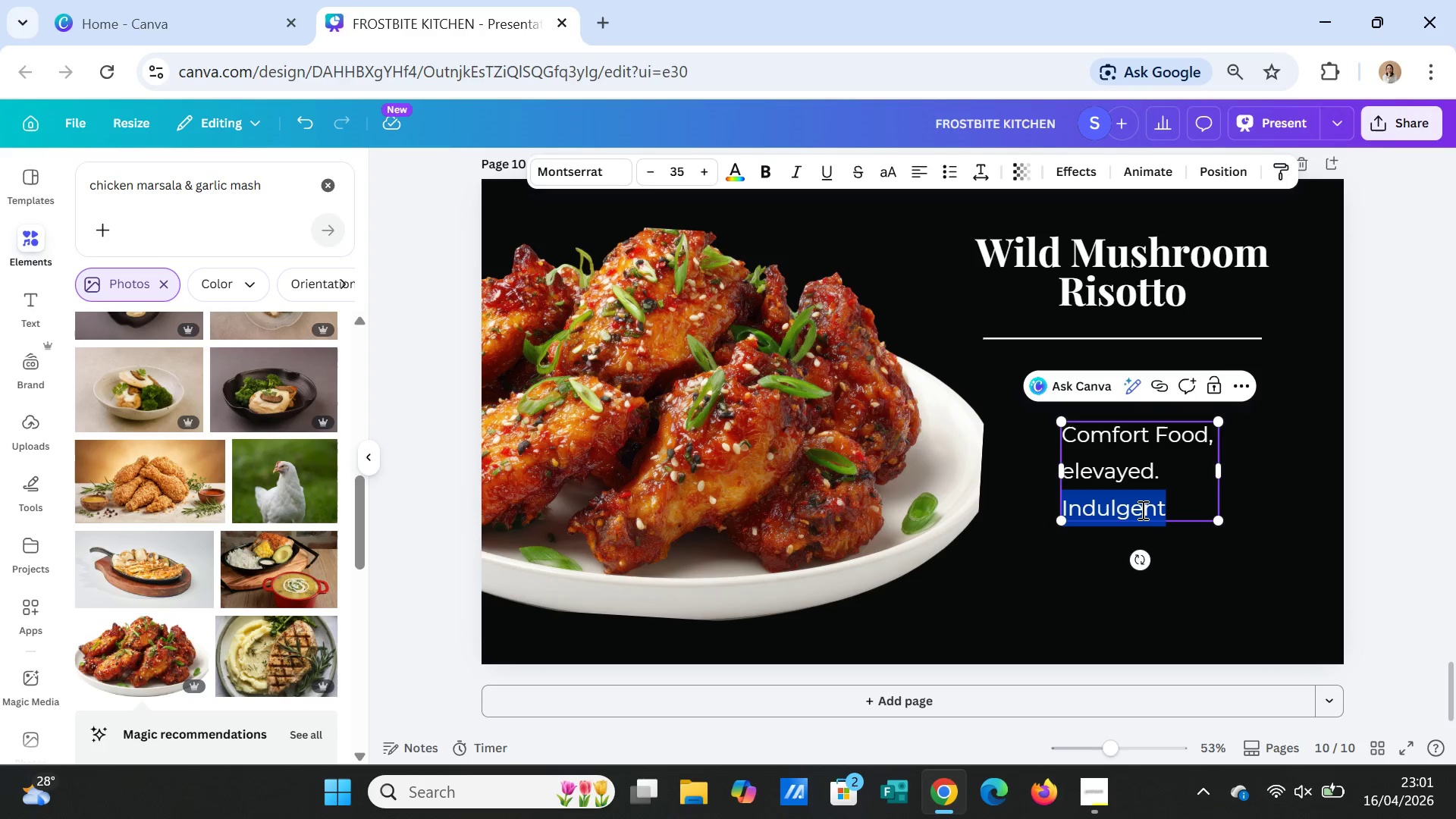 
triple_click([1141, 510])
 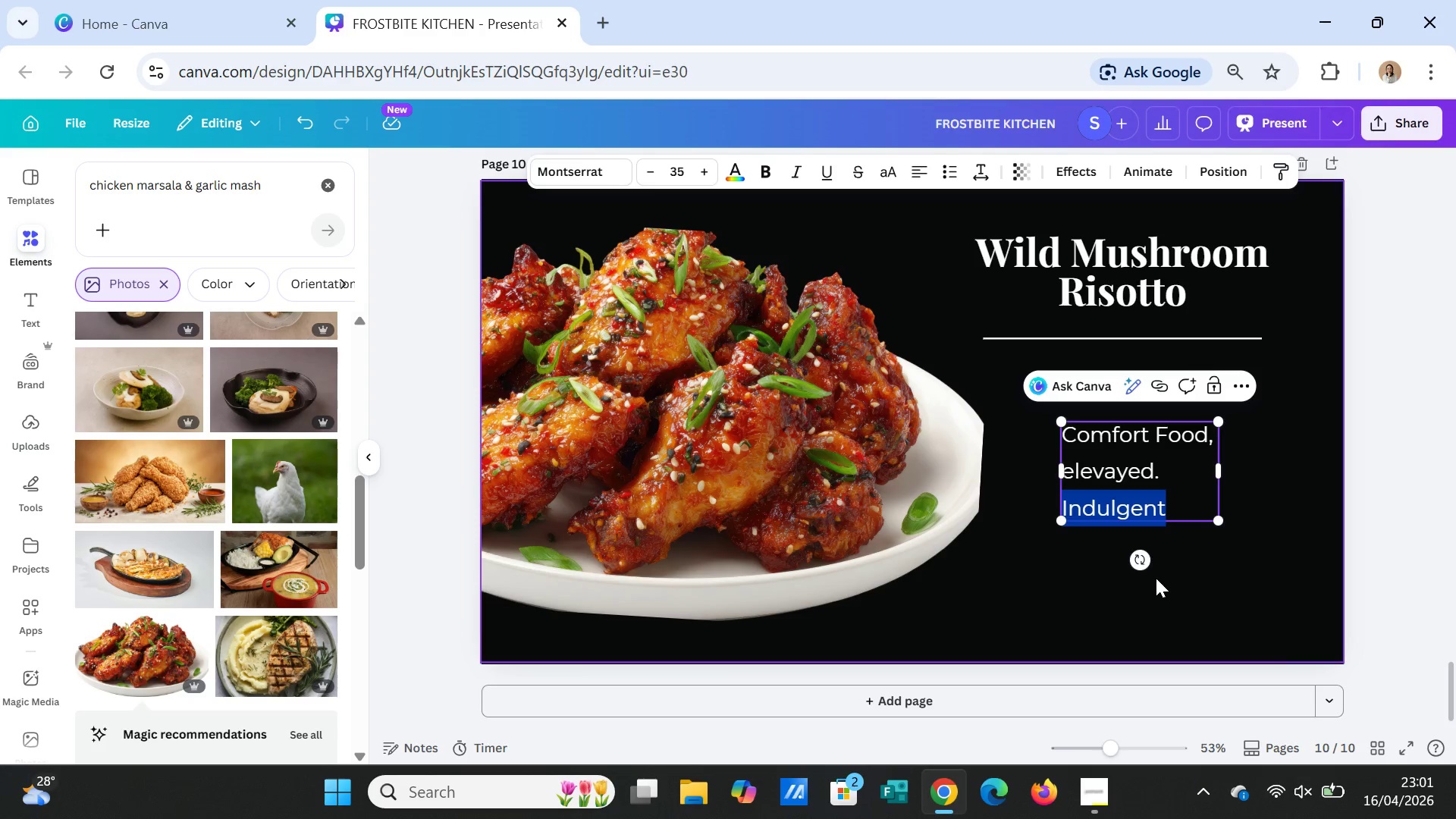 
key(Delete)
 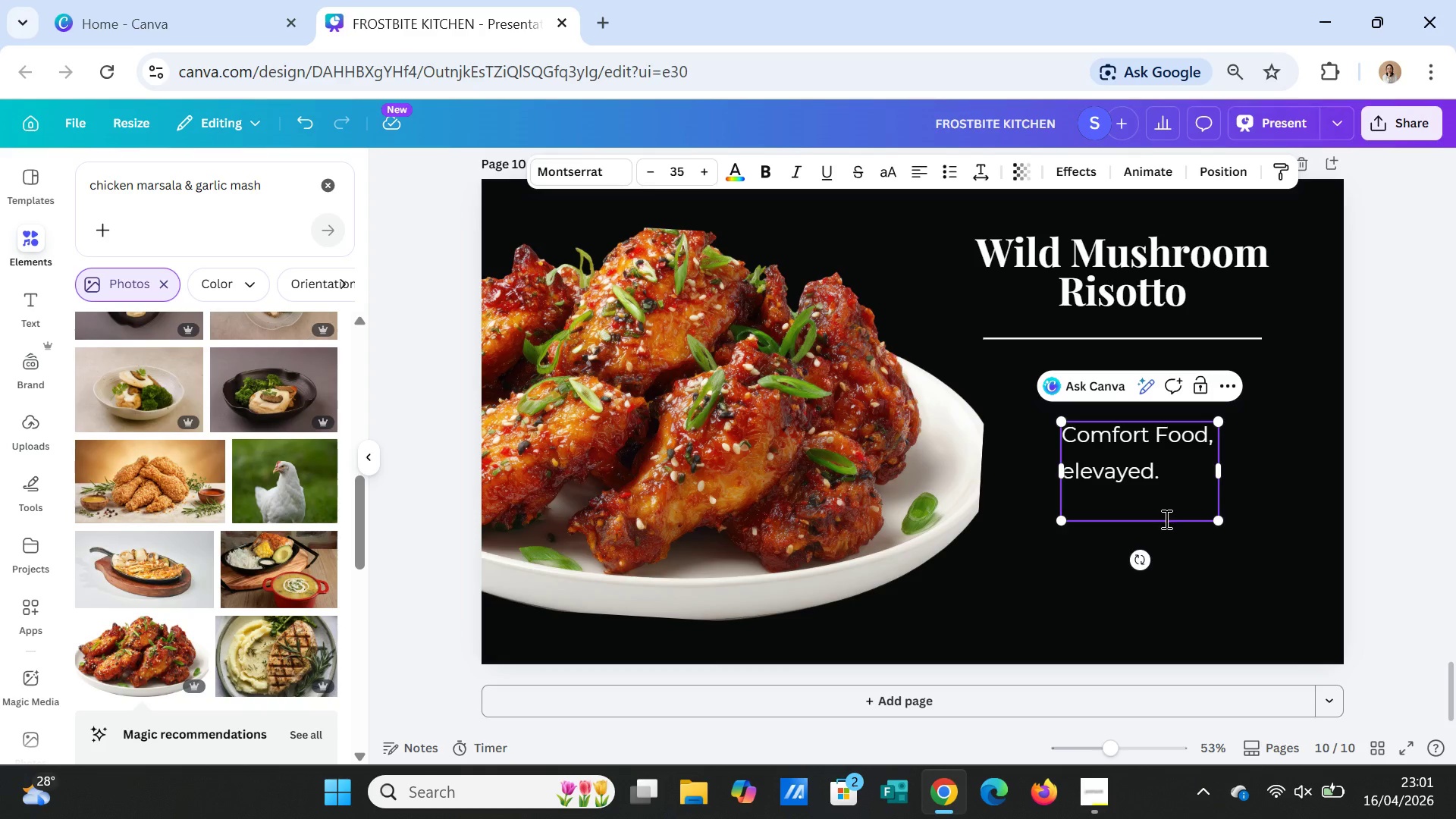 
left_click_drag(start_coordinate=[1164, 522], to_coordinate=[1163, 506])
 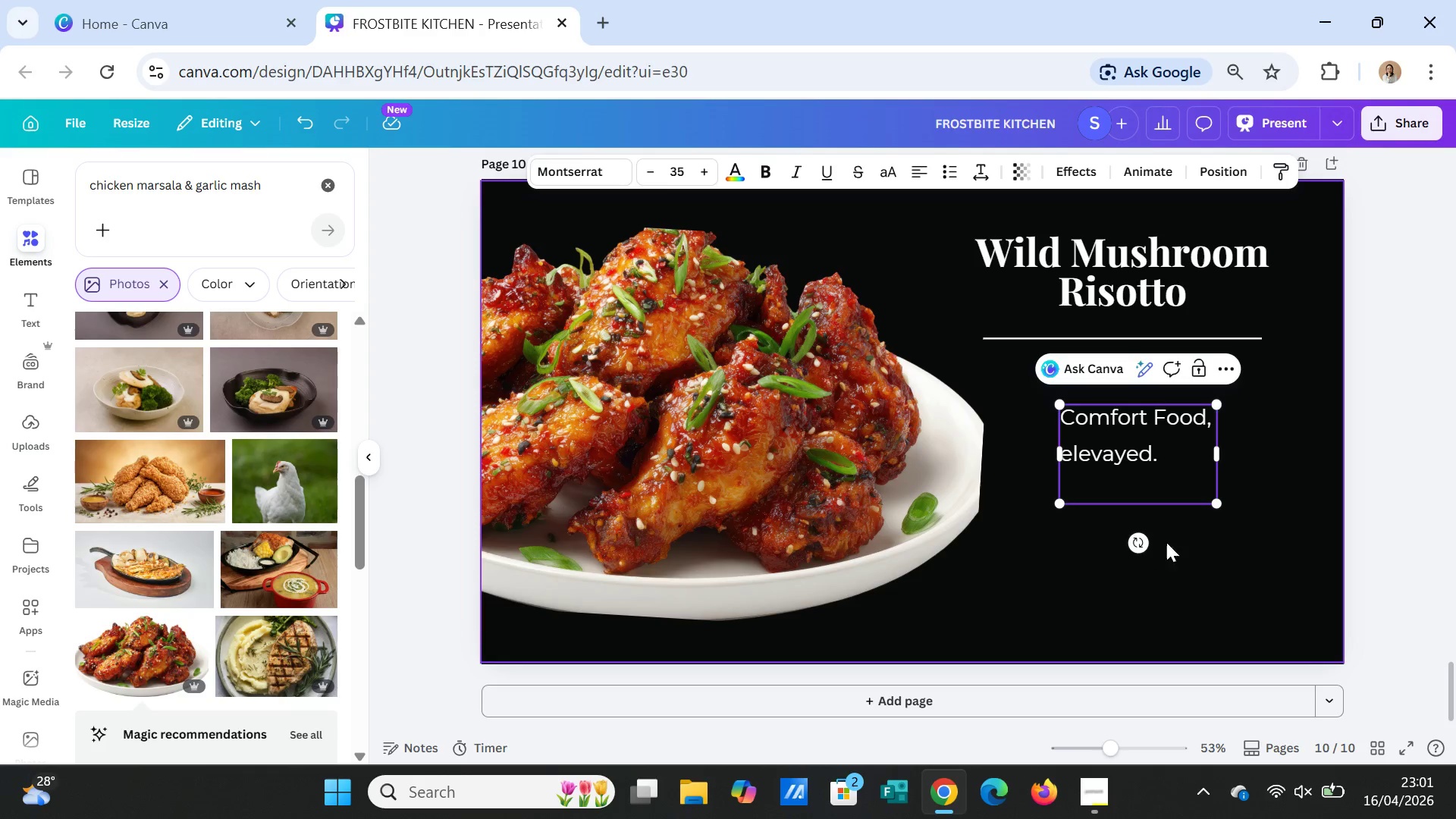 
wait(5.64)
 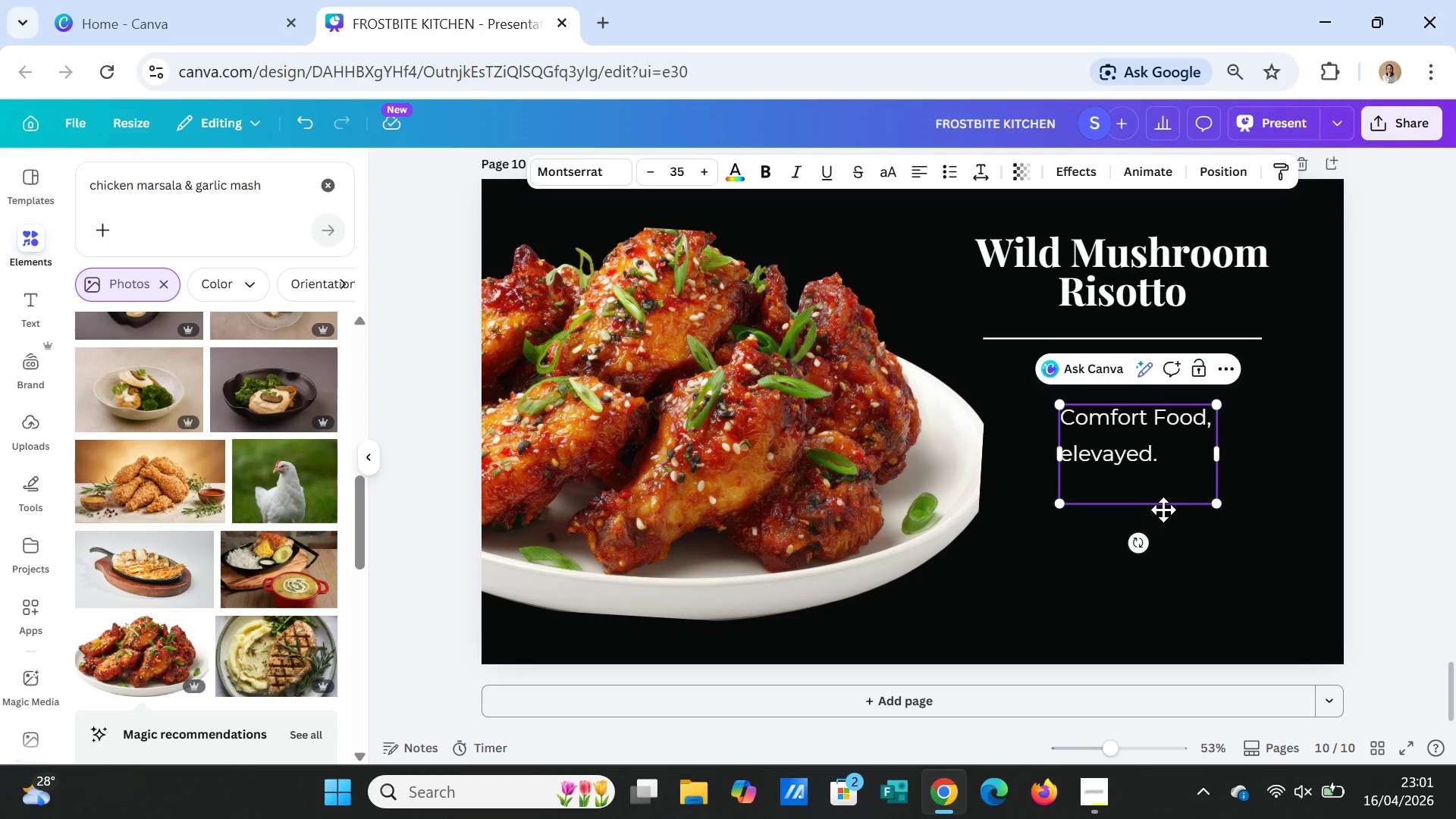 
left_click_drag(start_coordinate=[1216, 456], to_coordinate=[1202, 448])
 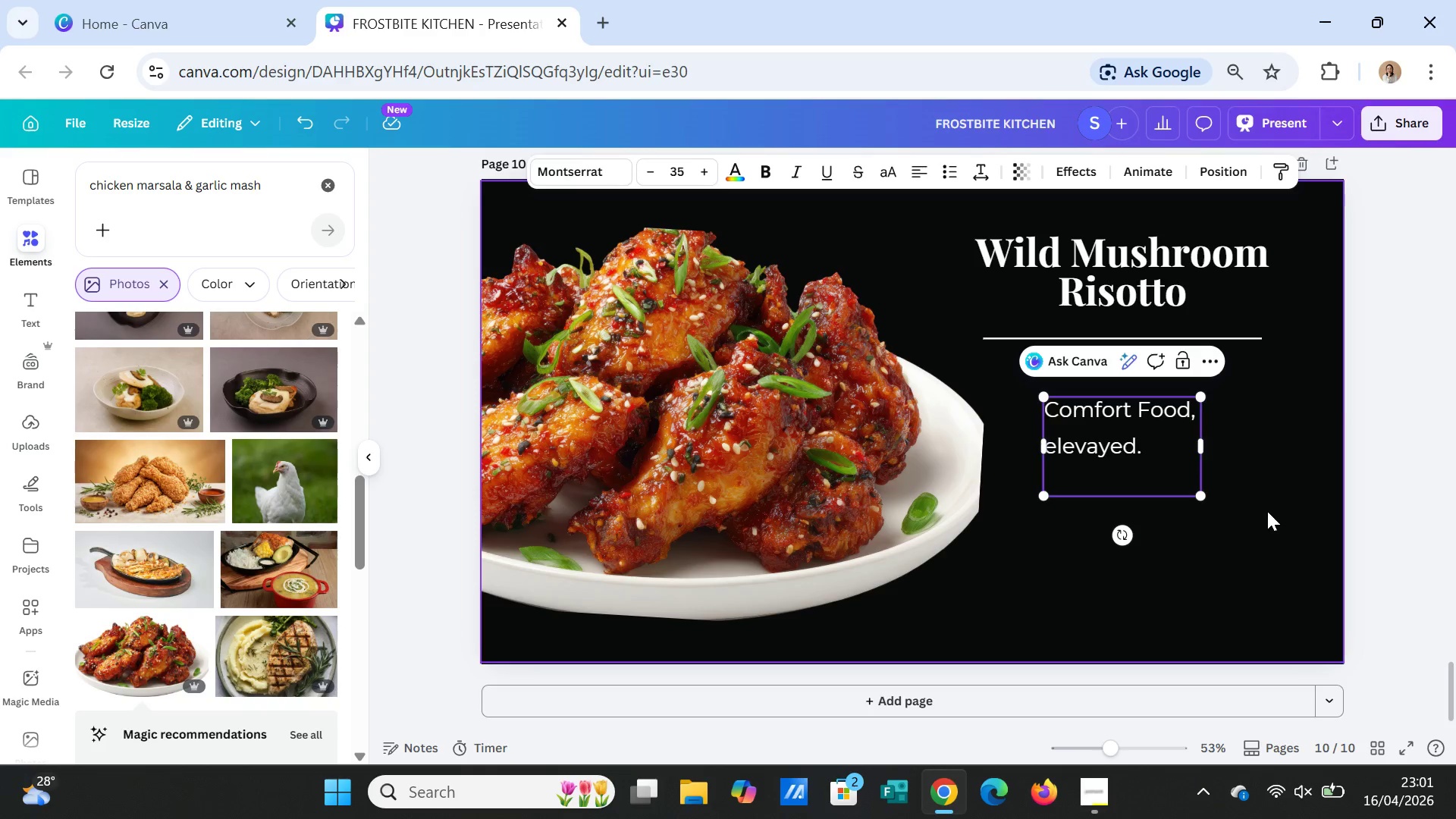 
left_click([1267, 511])
 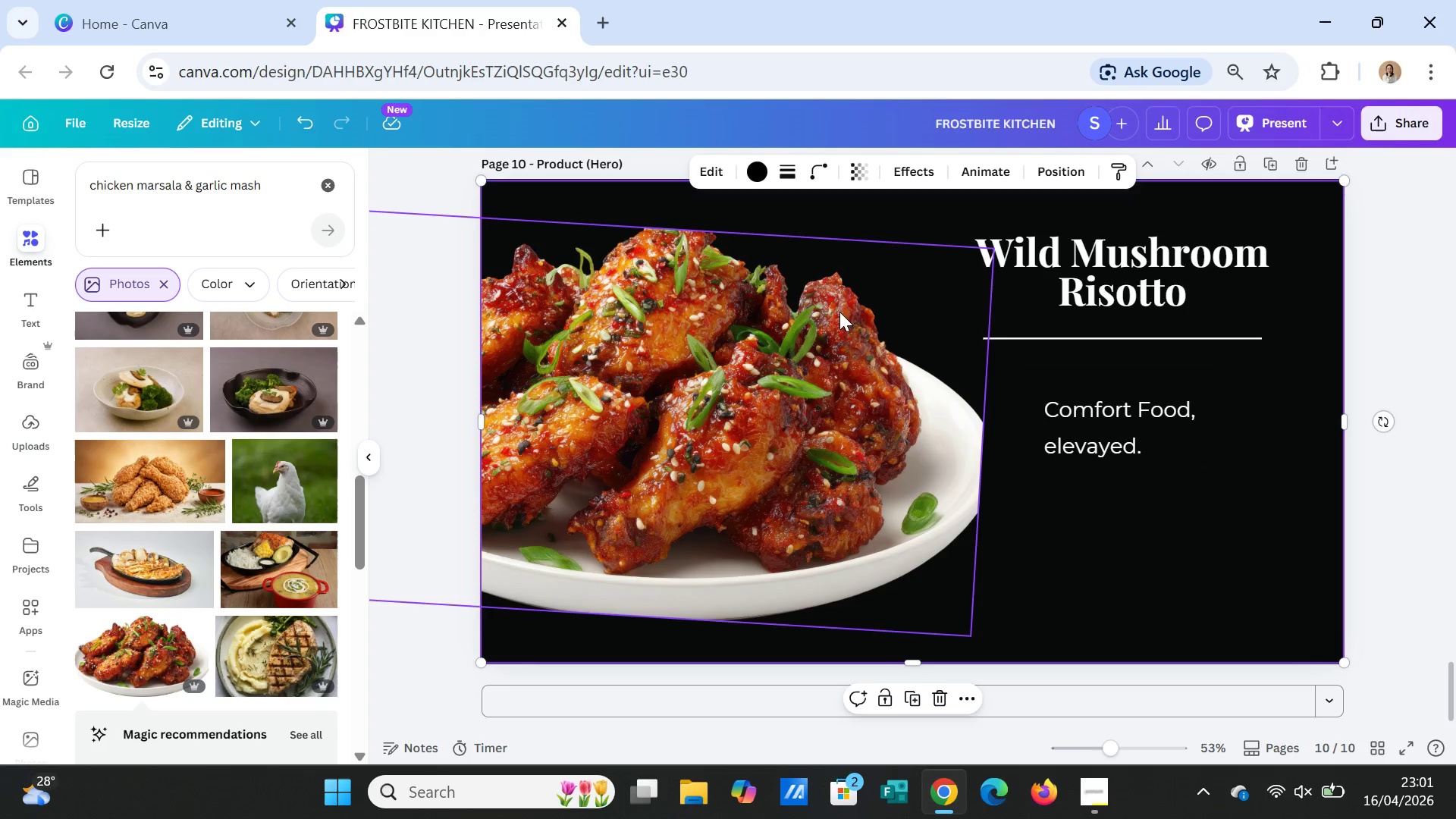 
double_click([1059, 268])
 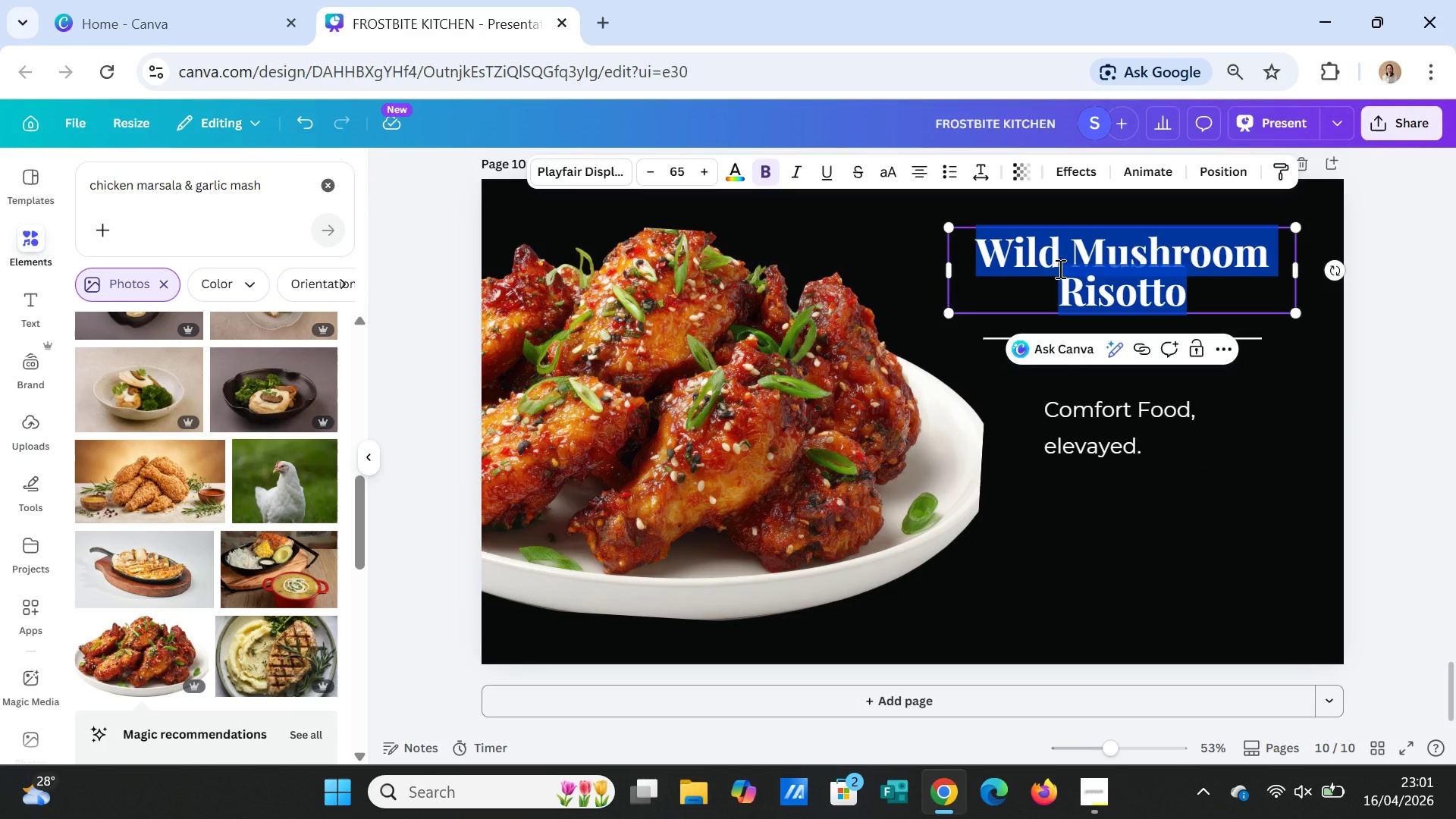 
triple_click([1059, 268])
 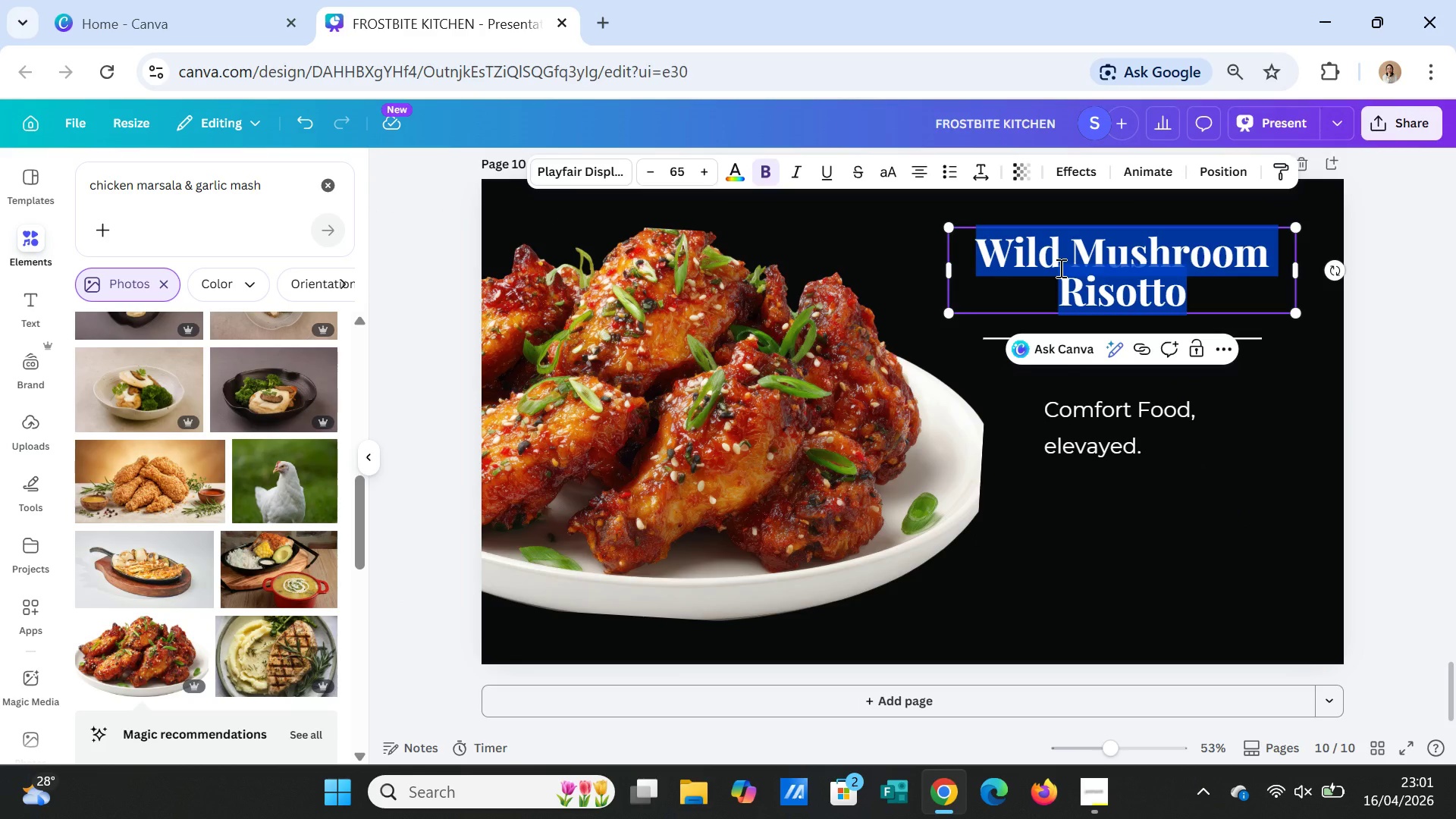 
key(CapsLock)
 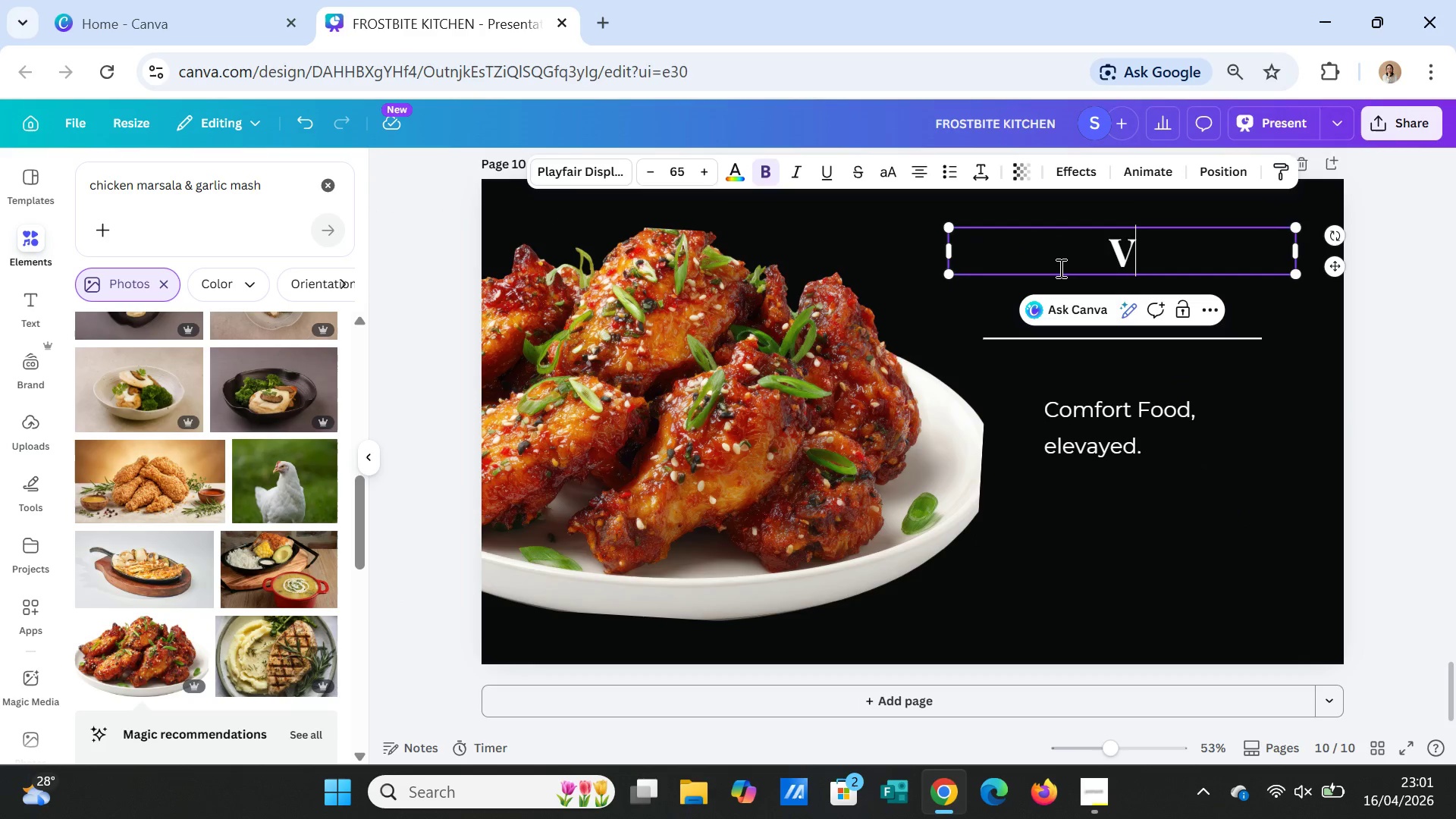 
key(V)
 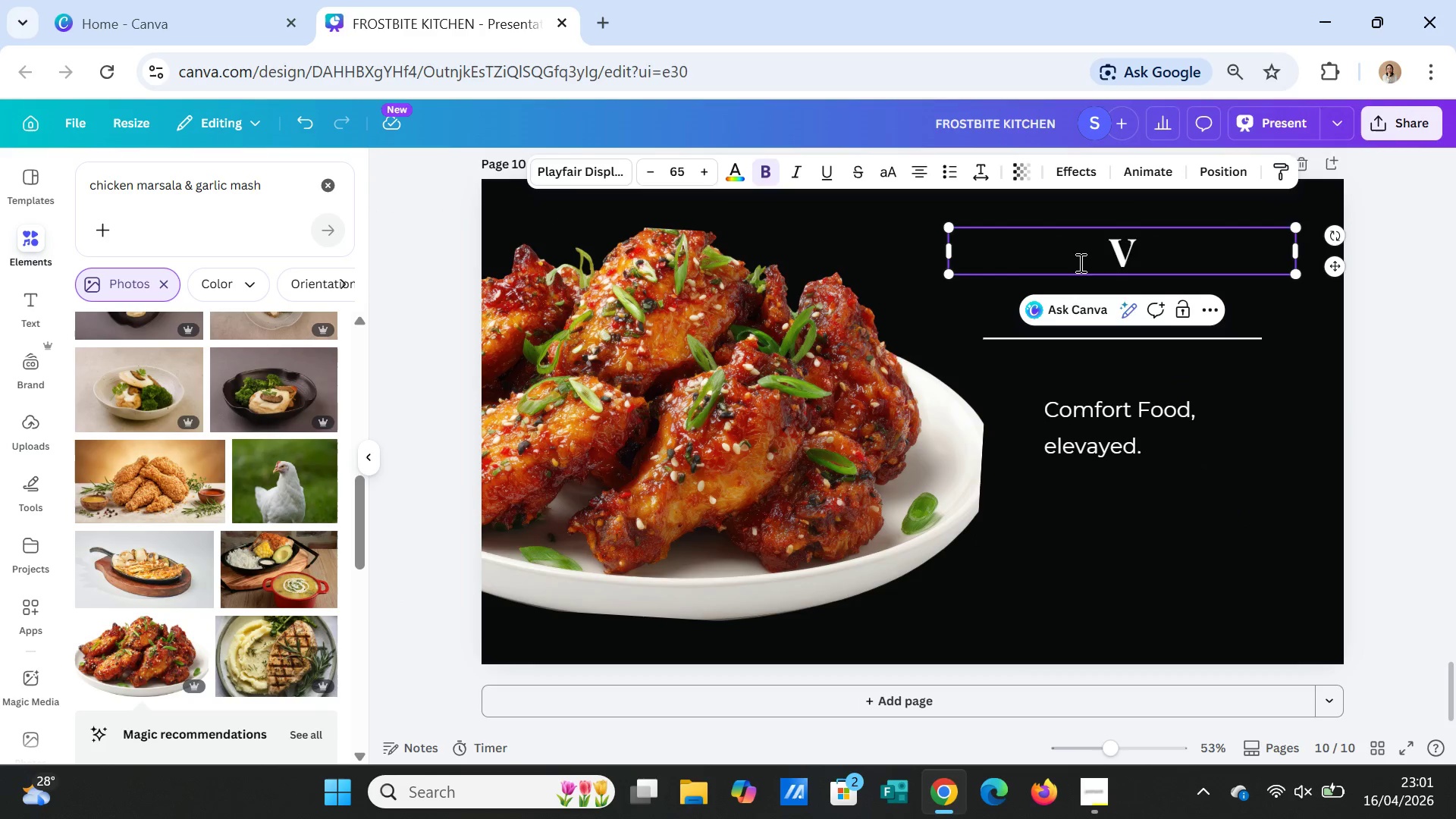 
key(Backspace)
 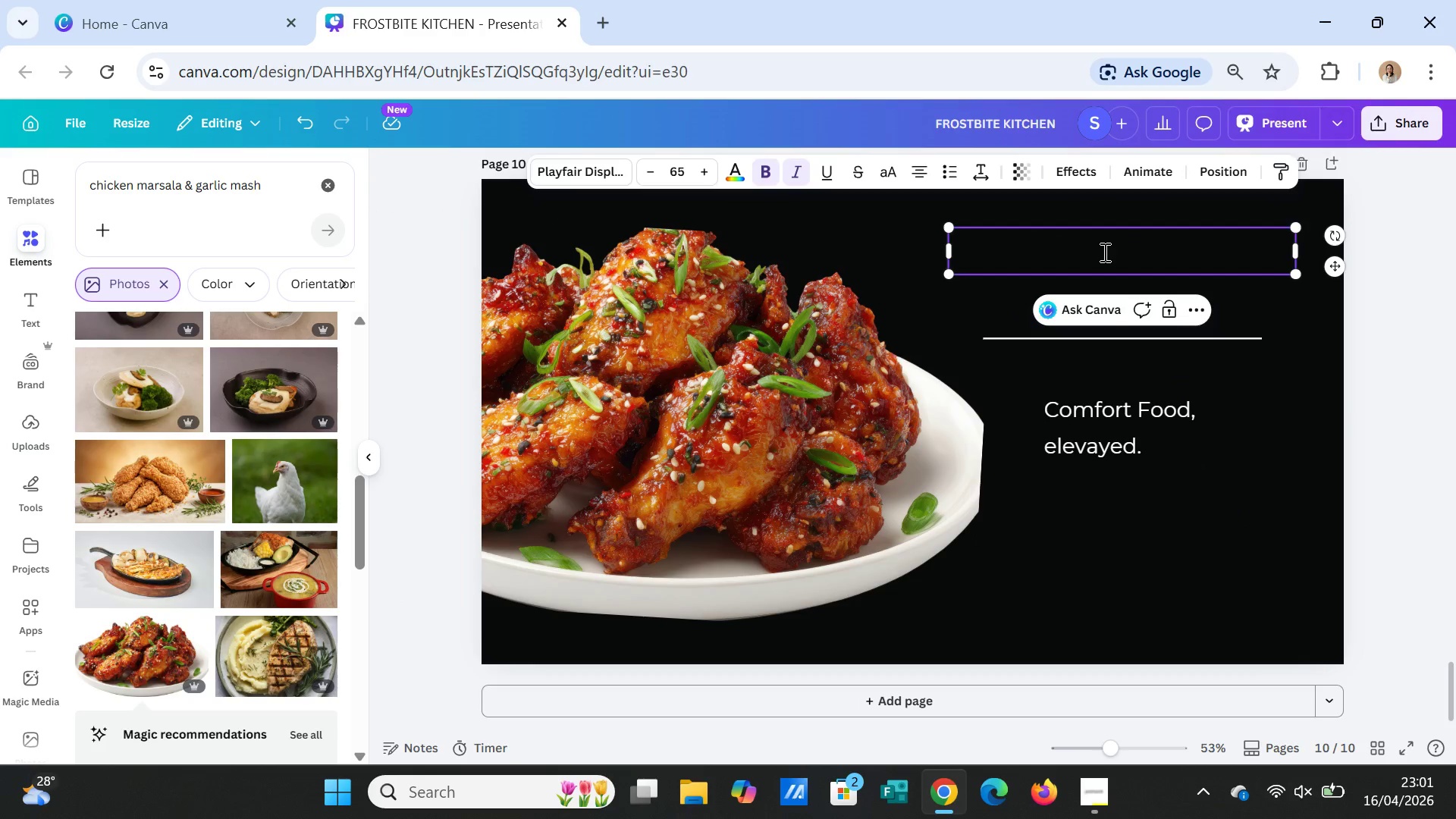 
key(C)
 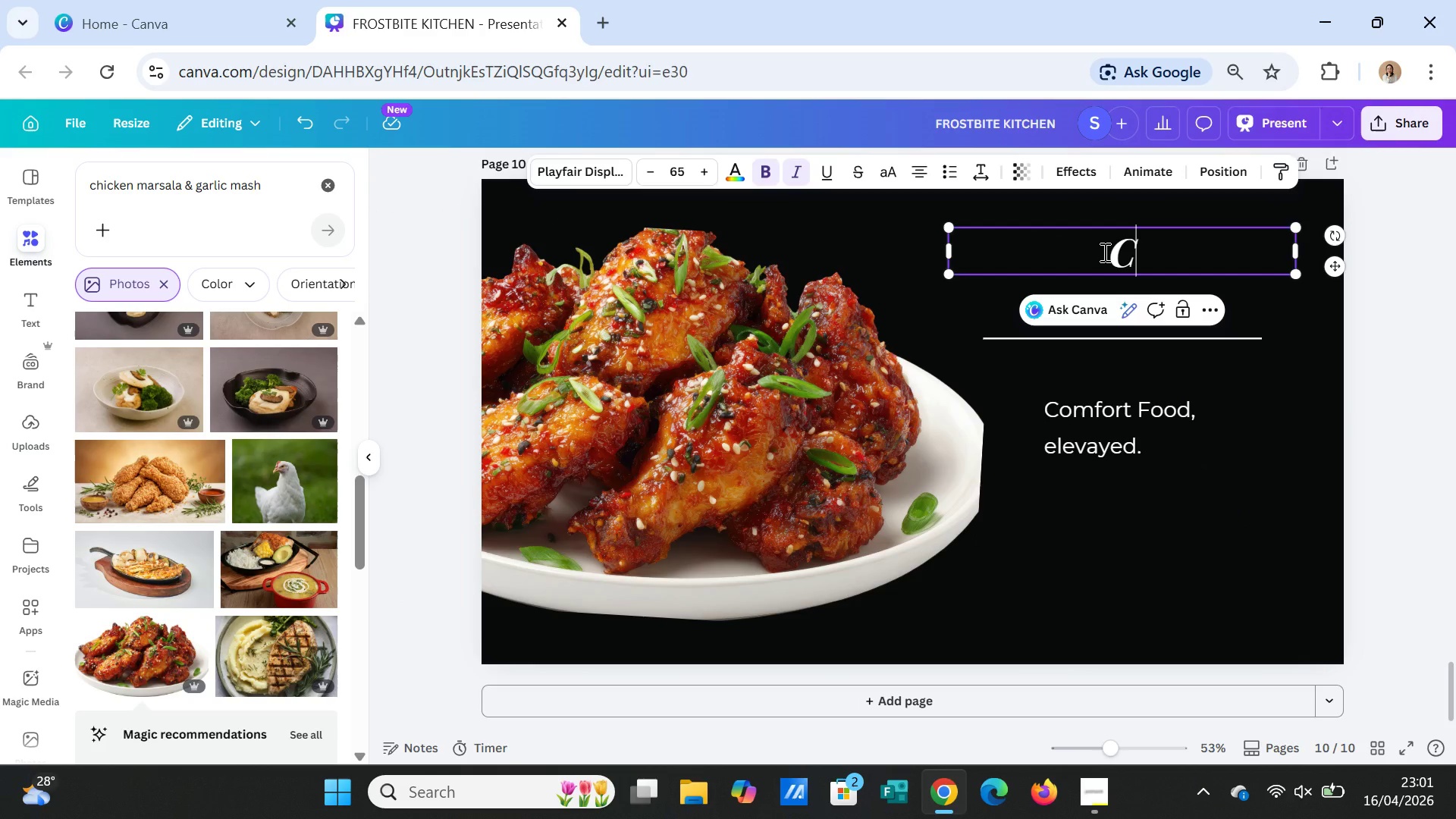 
key(CapsLock)
 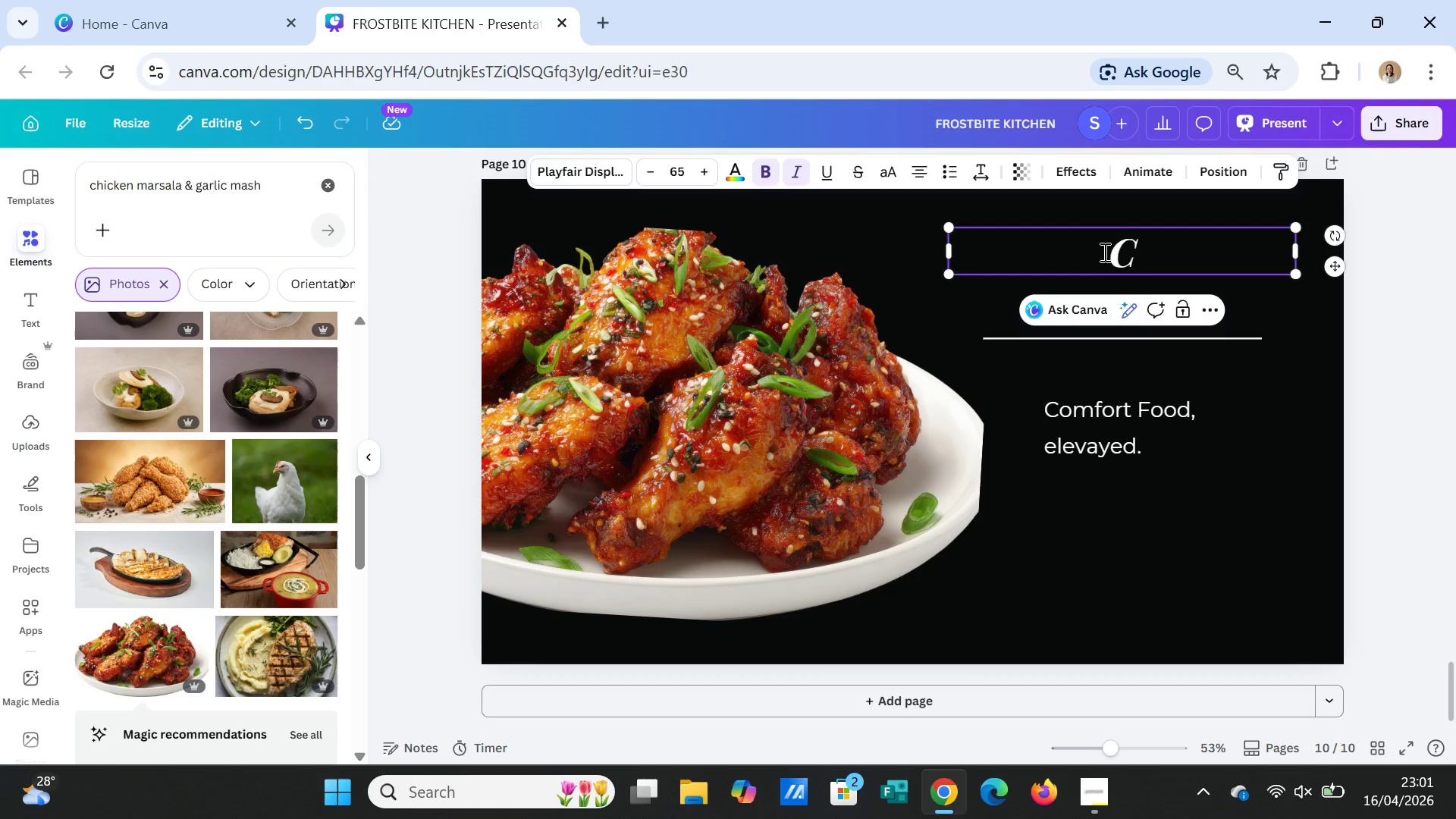 
key(H)
 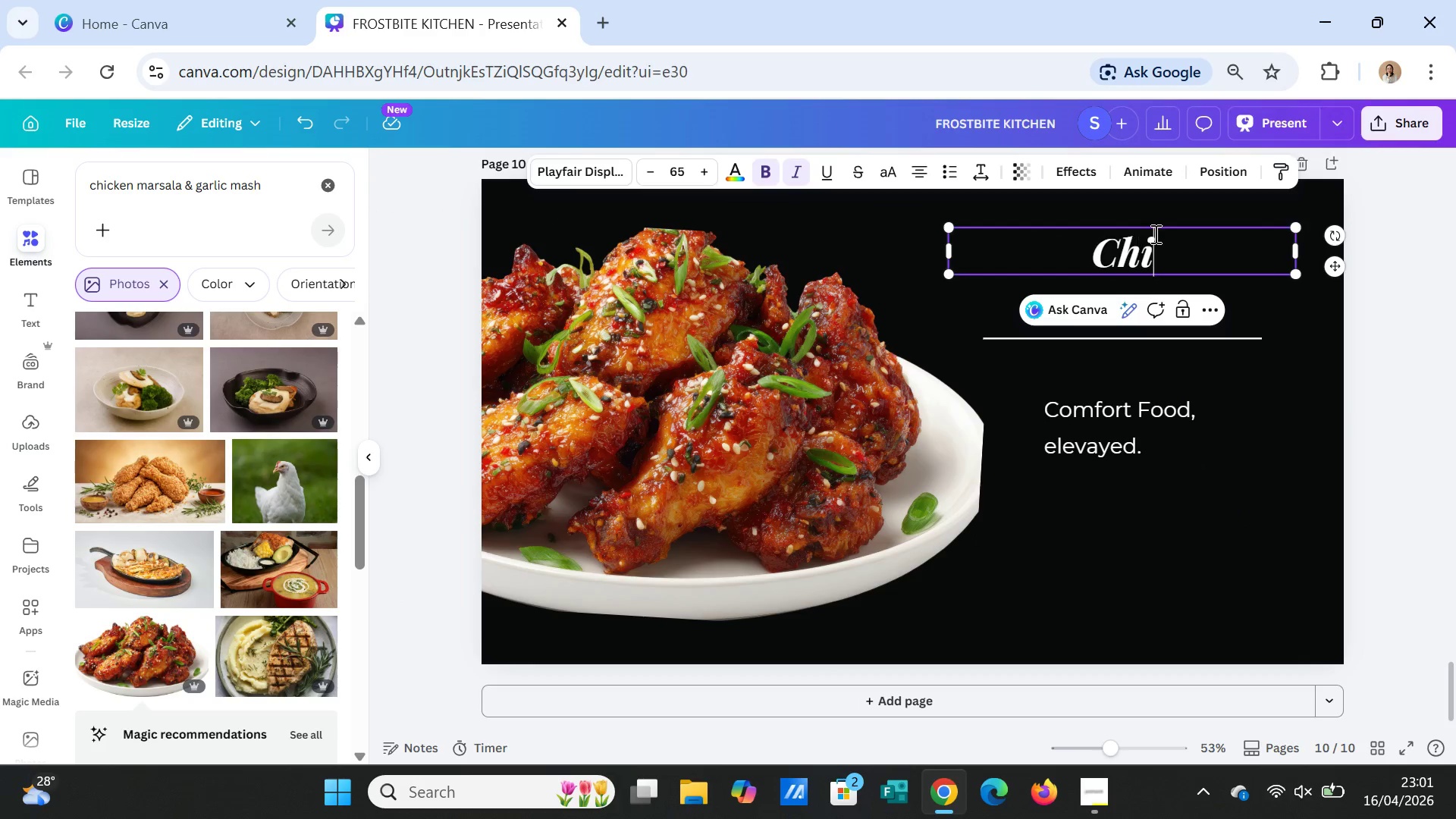 
type(ic)
 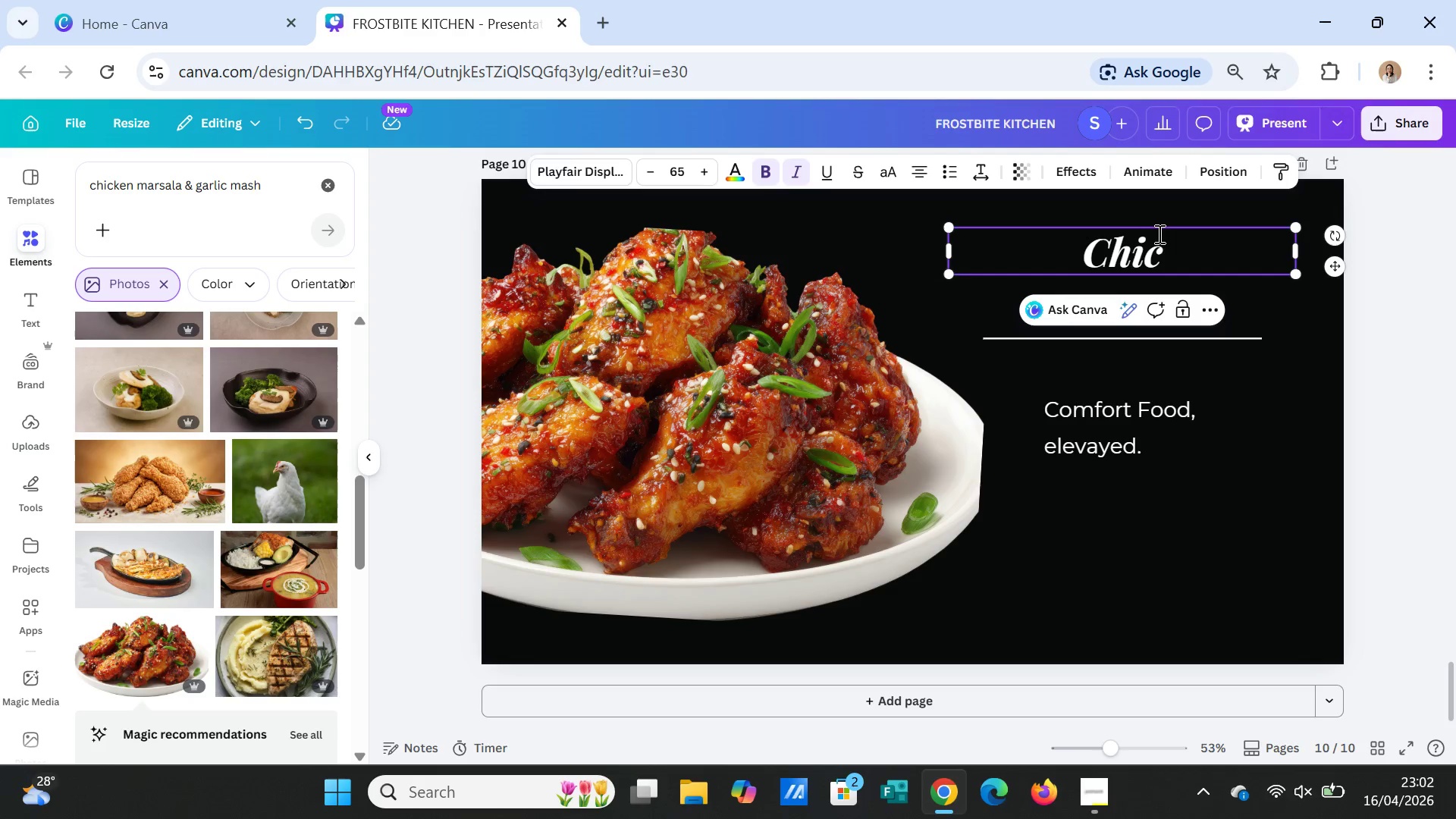 
type(ken creami)
 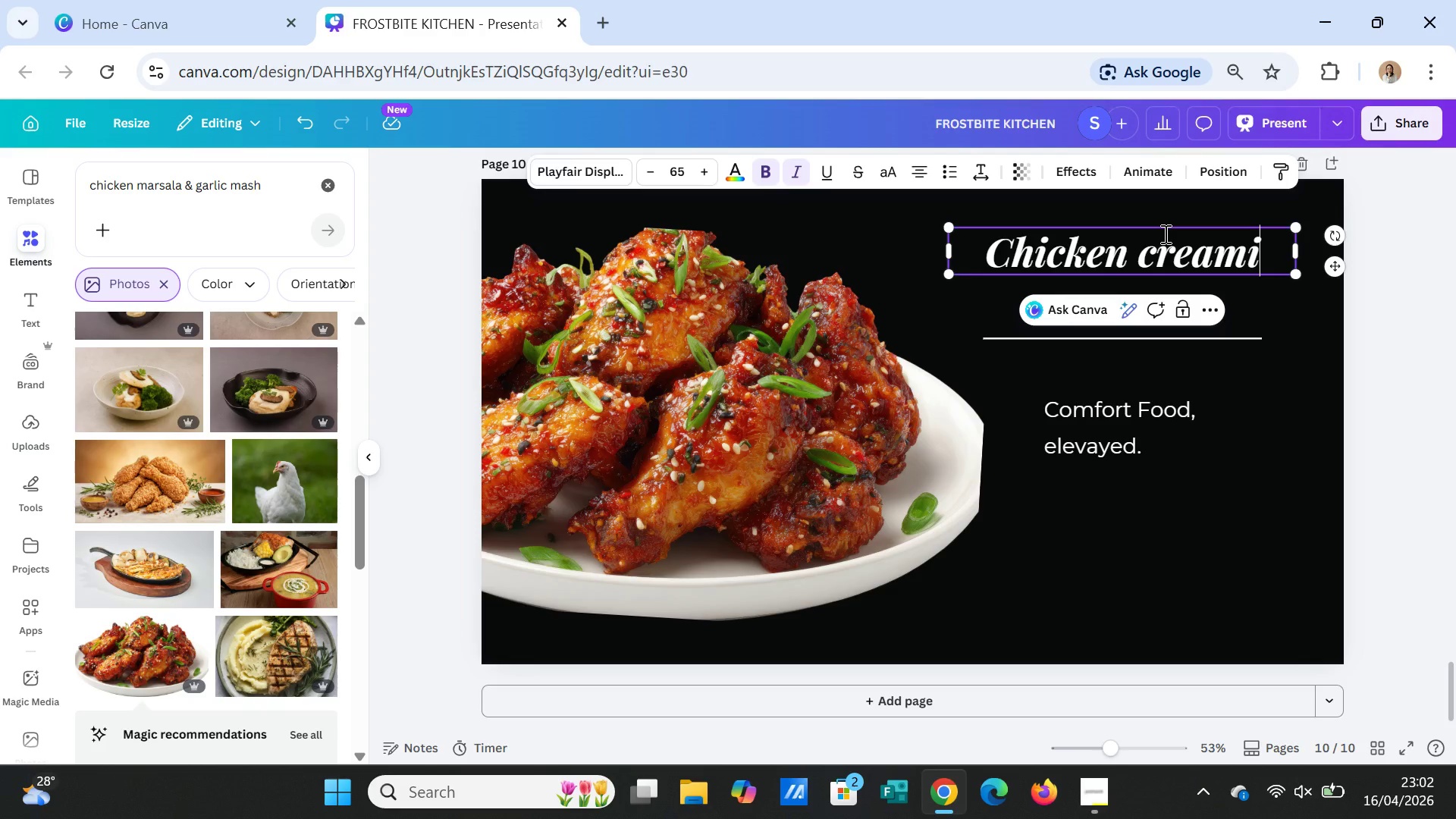 
wait(11.48)
 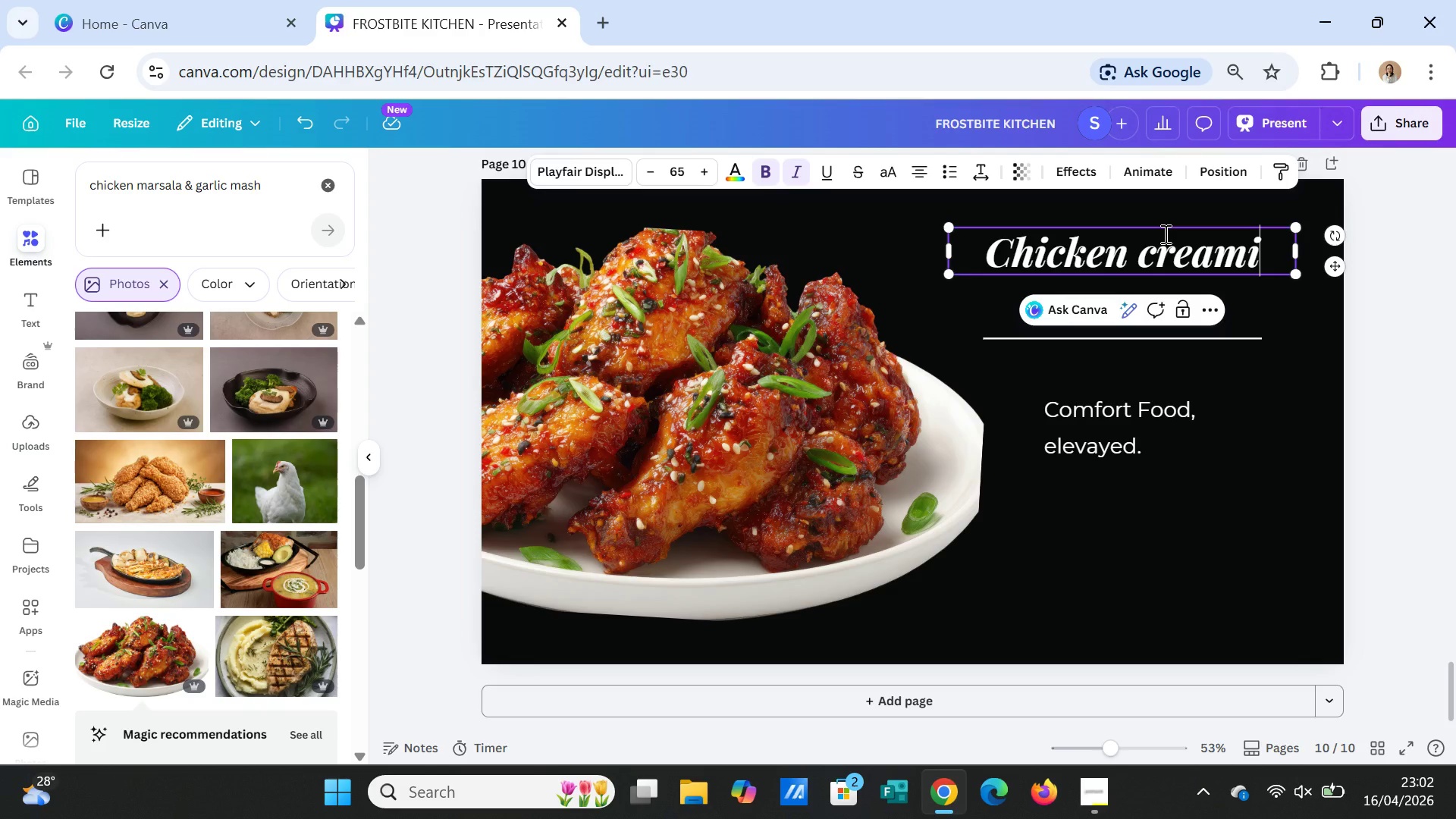 
double_click([1250, 264])
 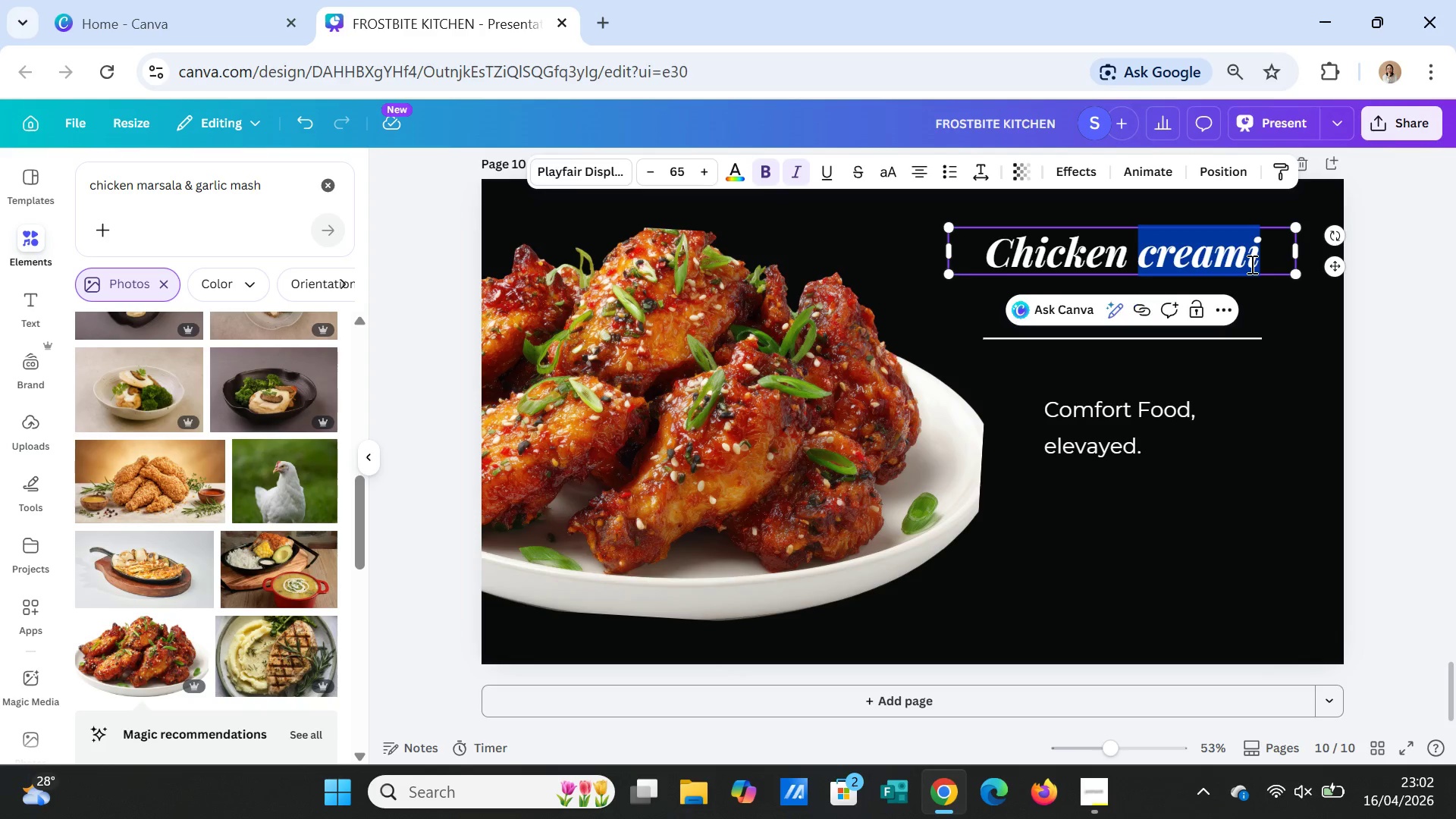 
triple_click([1250, 264])
 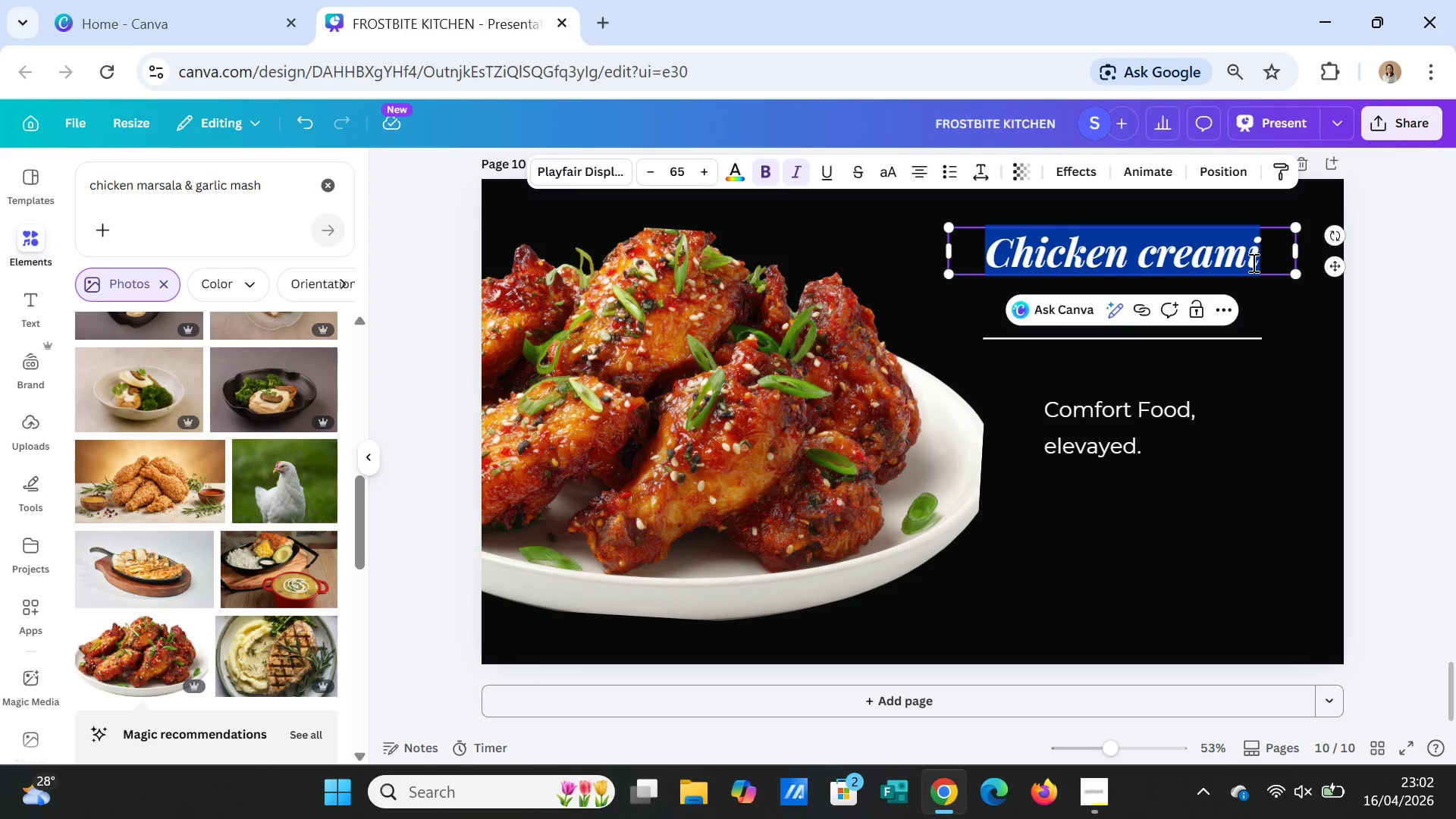 
type(Chicken )
 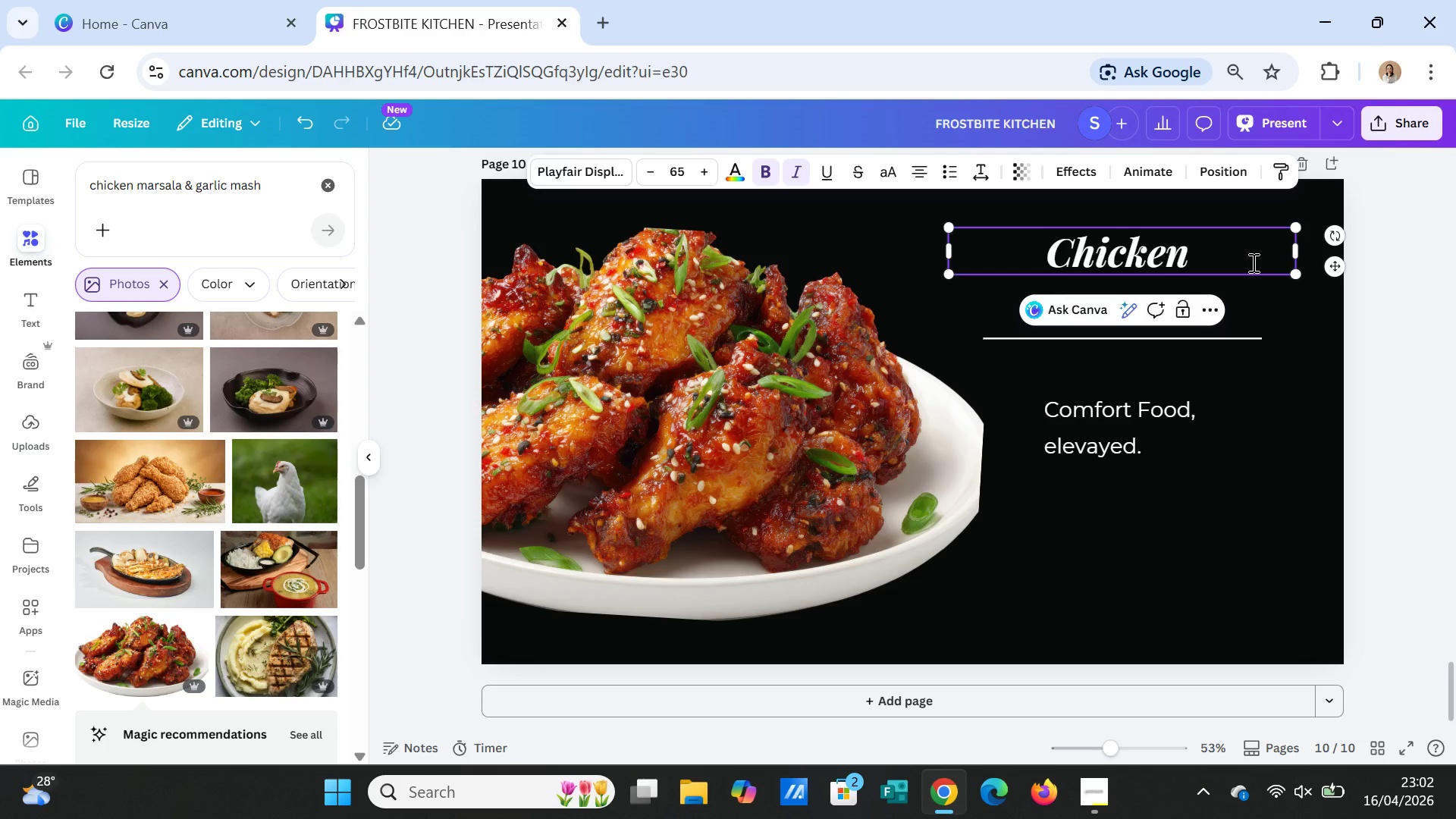 
type(Marsala & Garlic)
key(Backspace)
key(Backspace)
key(Backspace)
key(Backspace)
key(Backspace)
key(Backspace)
 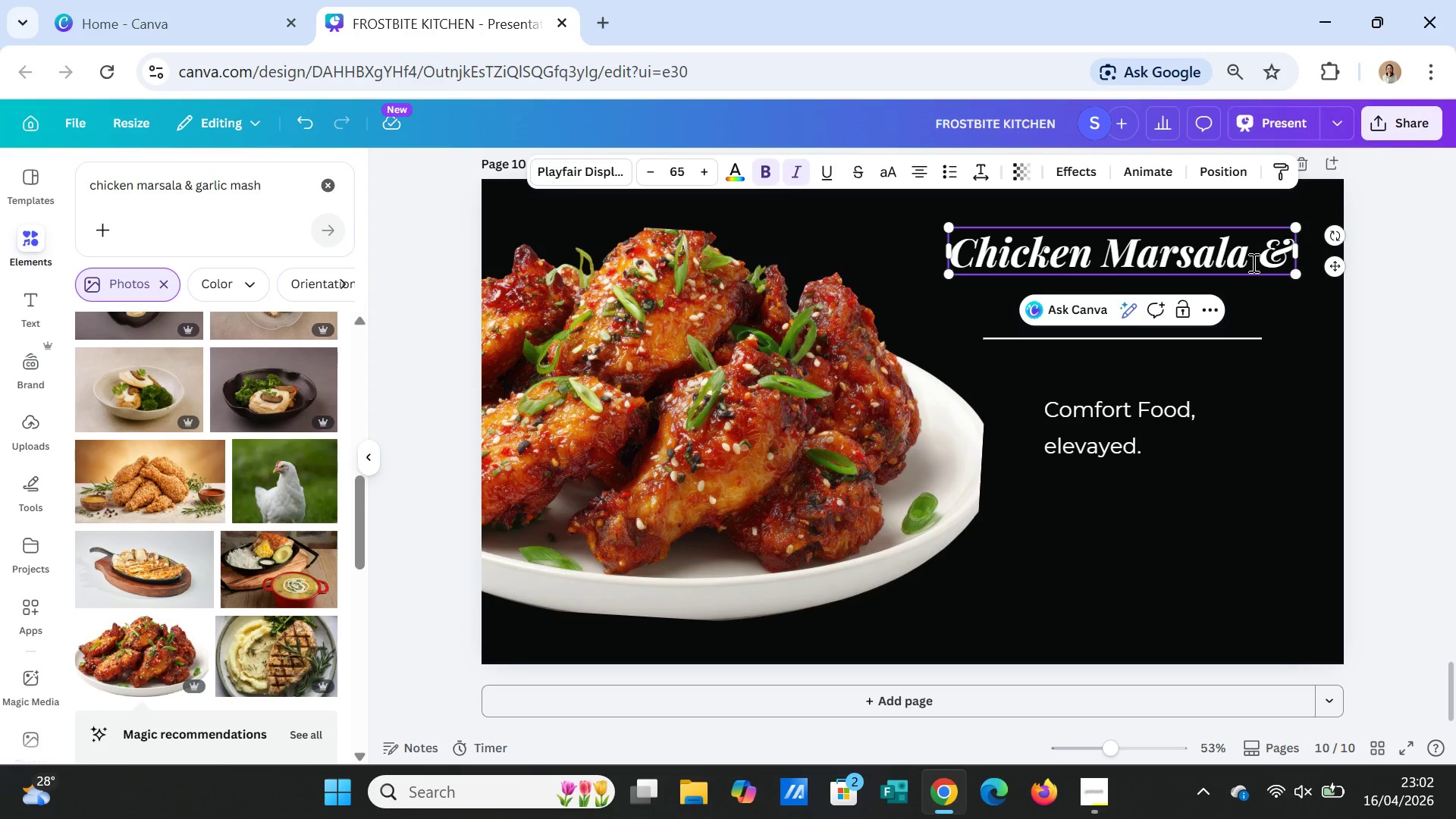 
wait(6.75)
 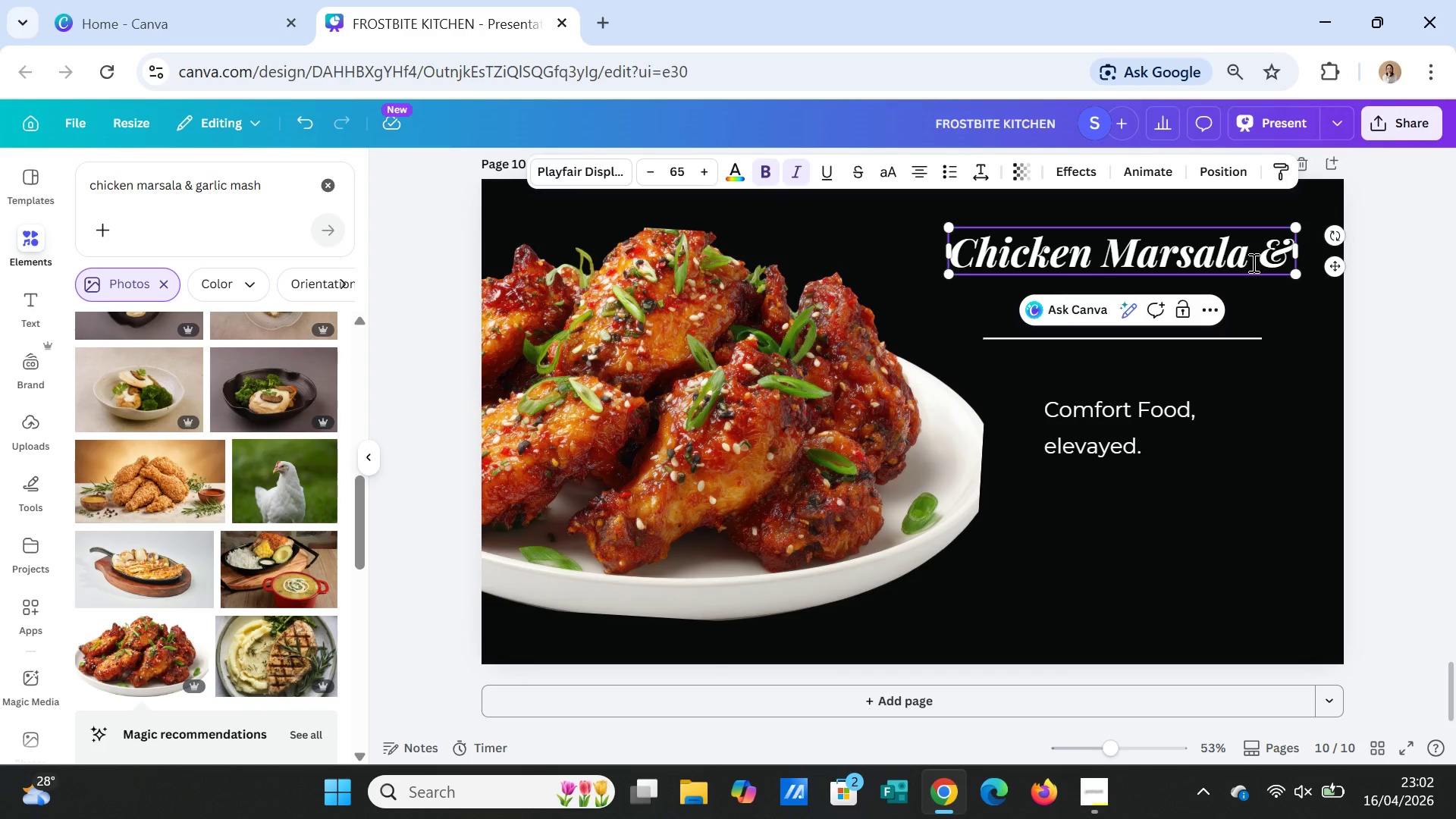 
key(B)
 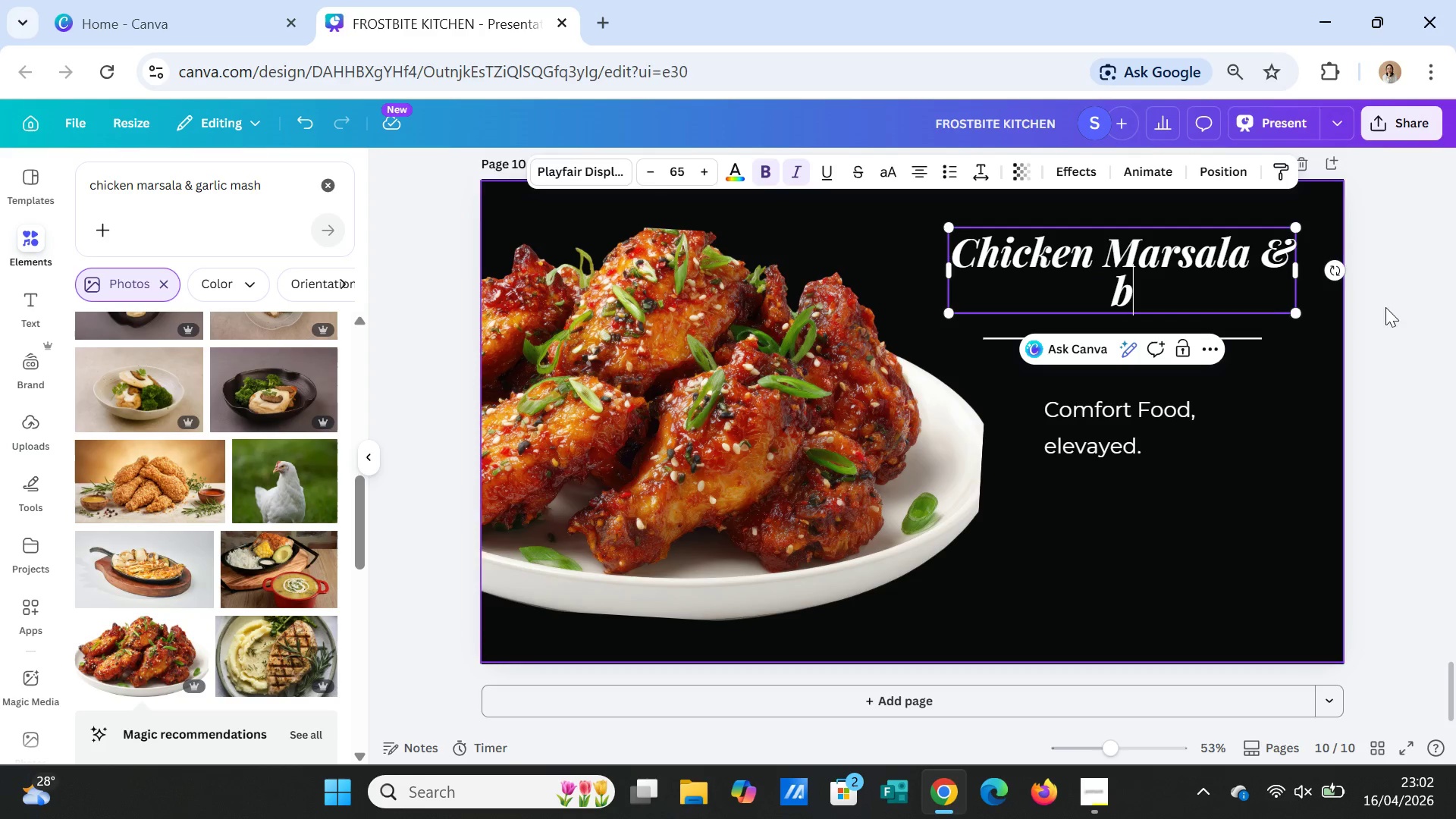 
key(Backspace)
type(Black )
 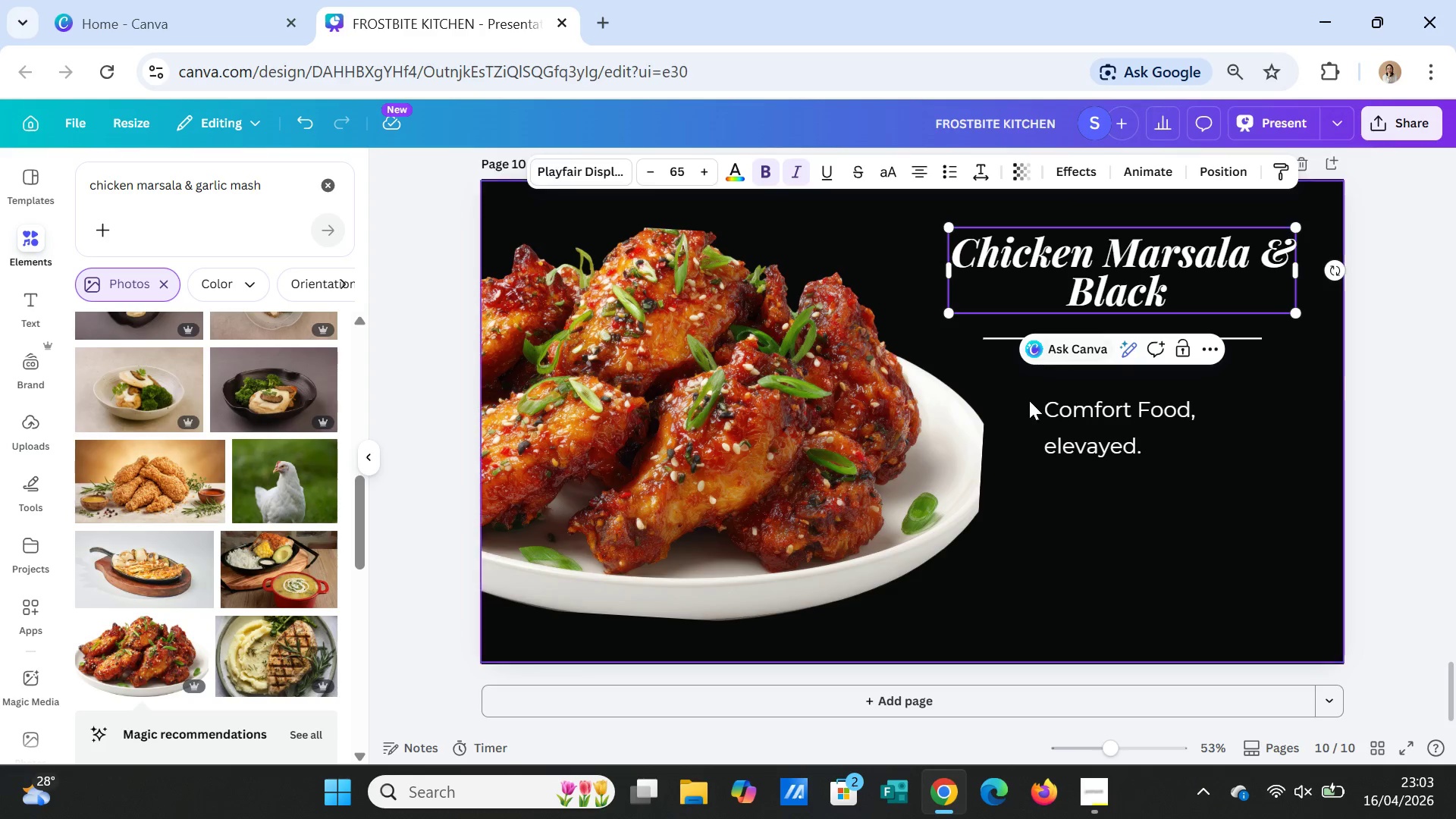 
wait(18.8)
 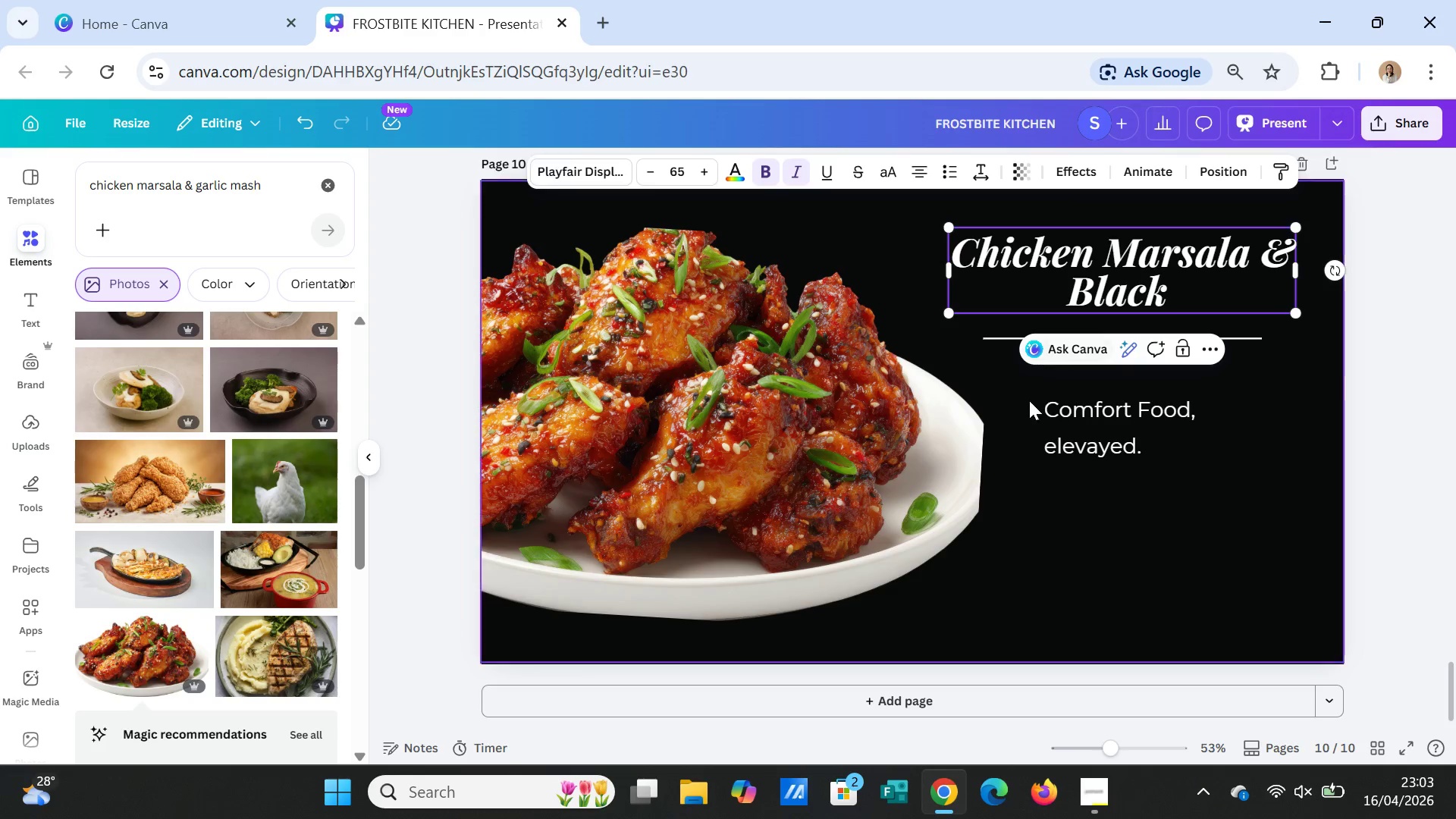 
type(sesame)
 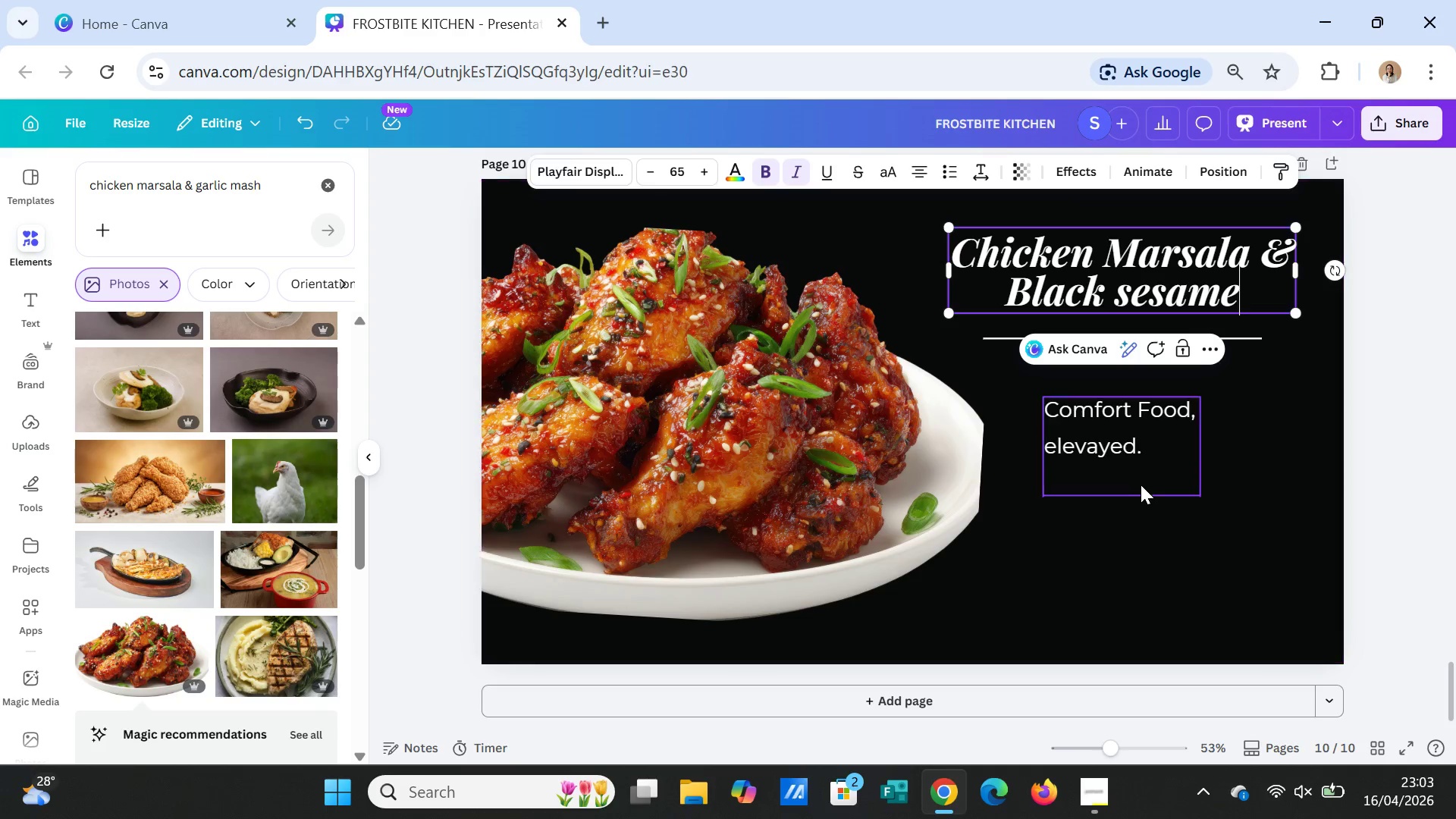 
left_click([1144, 480])
 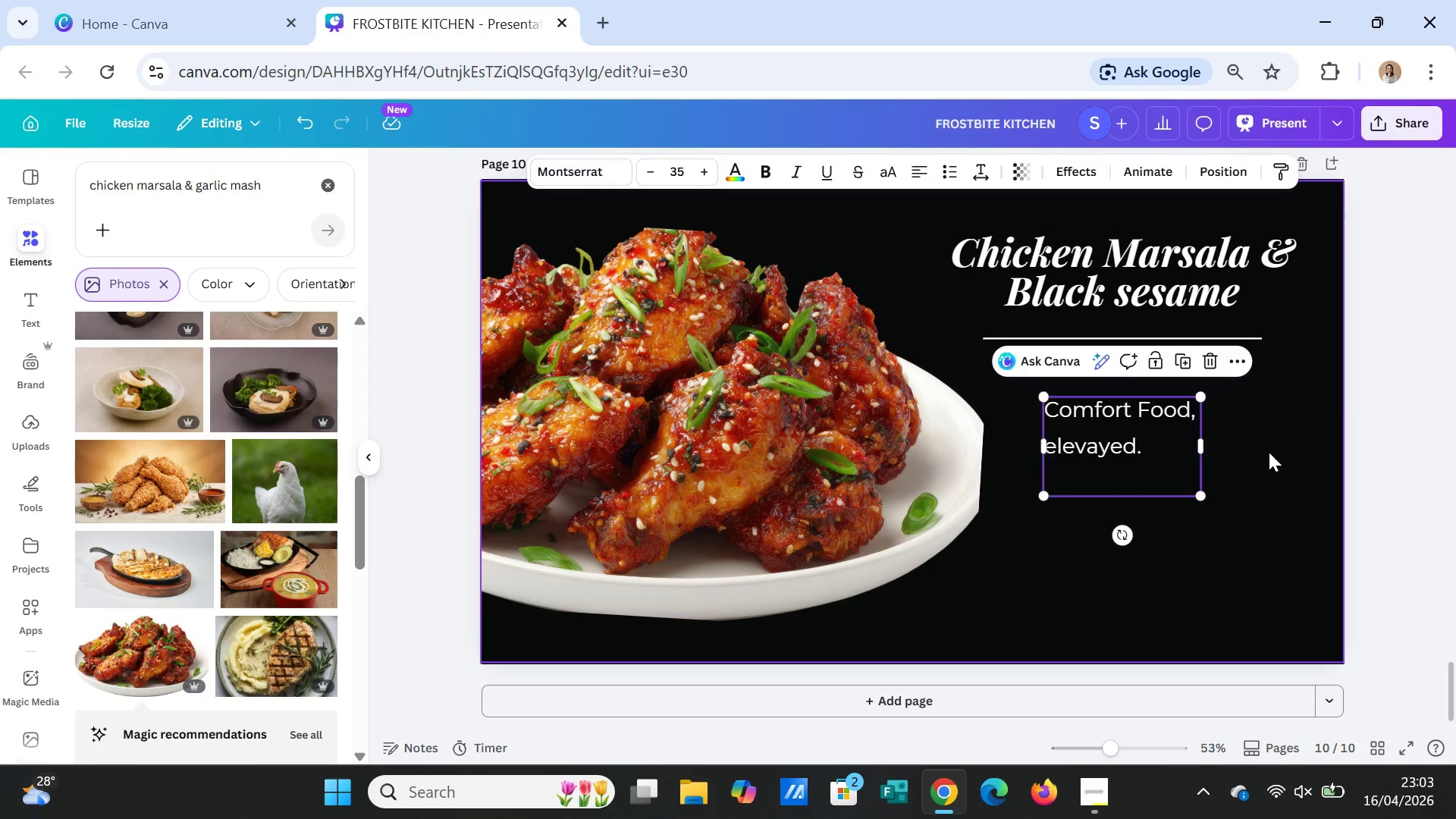 
left_click([1269, 452])
 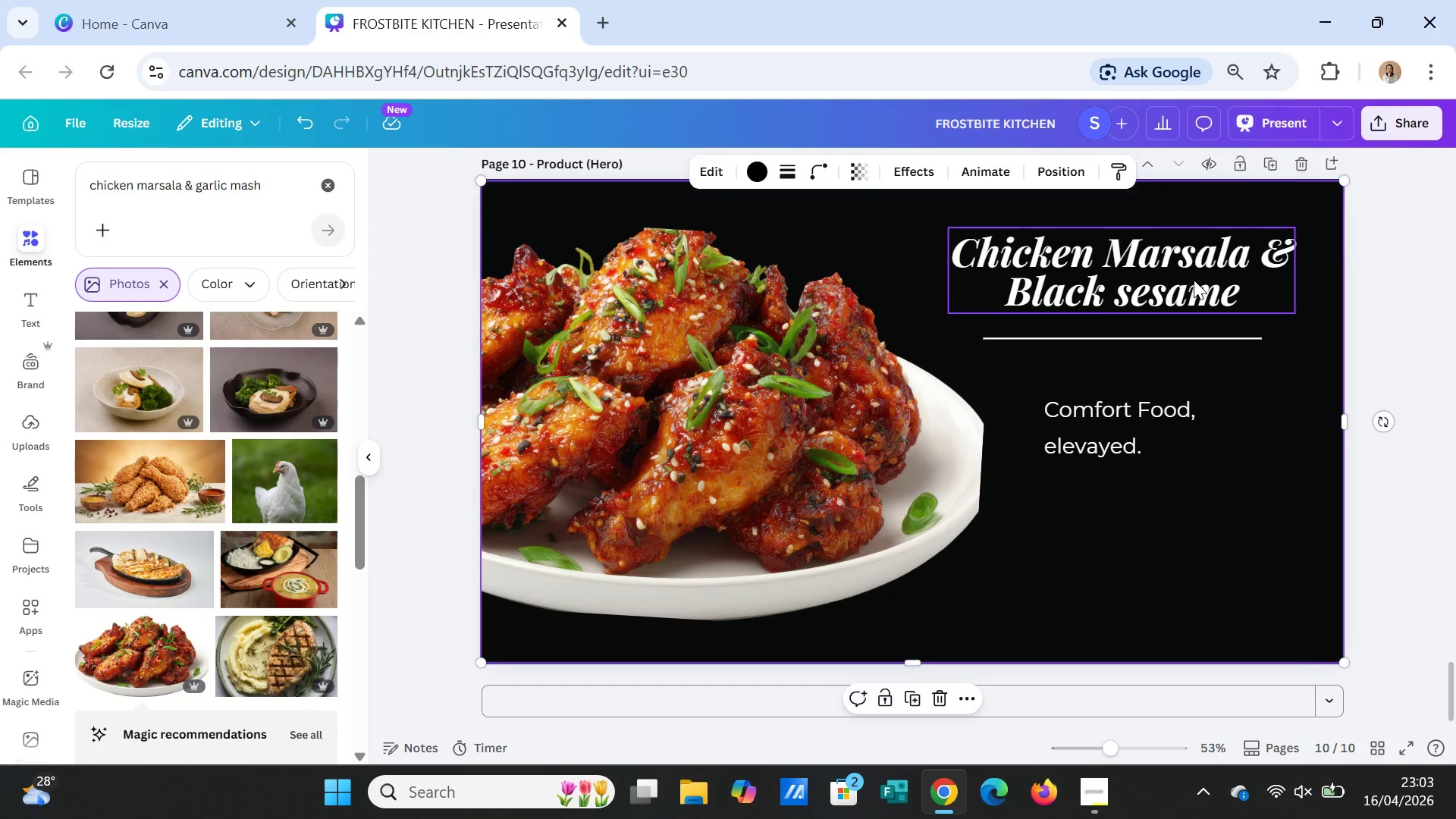 
left_click([1194, 280])
 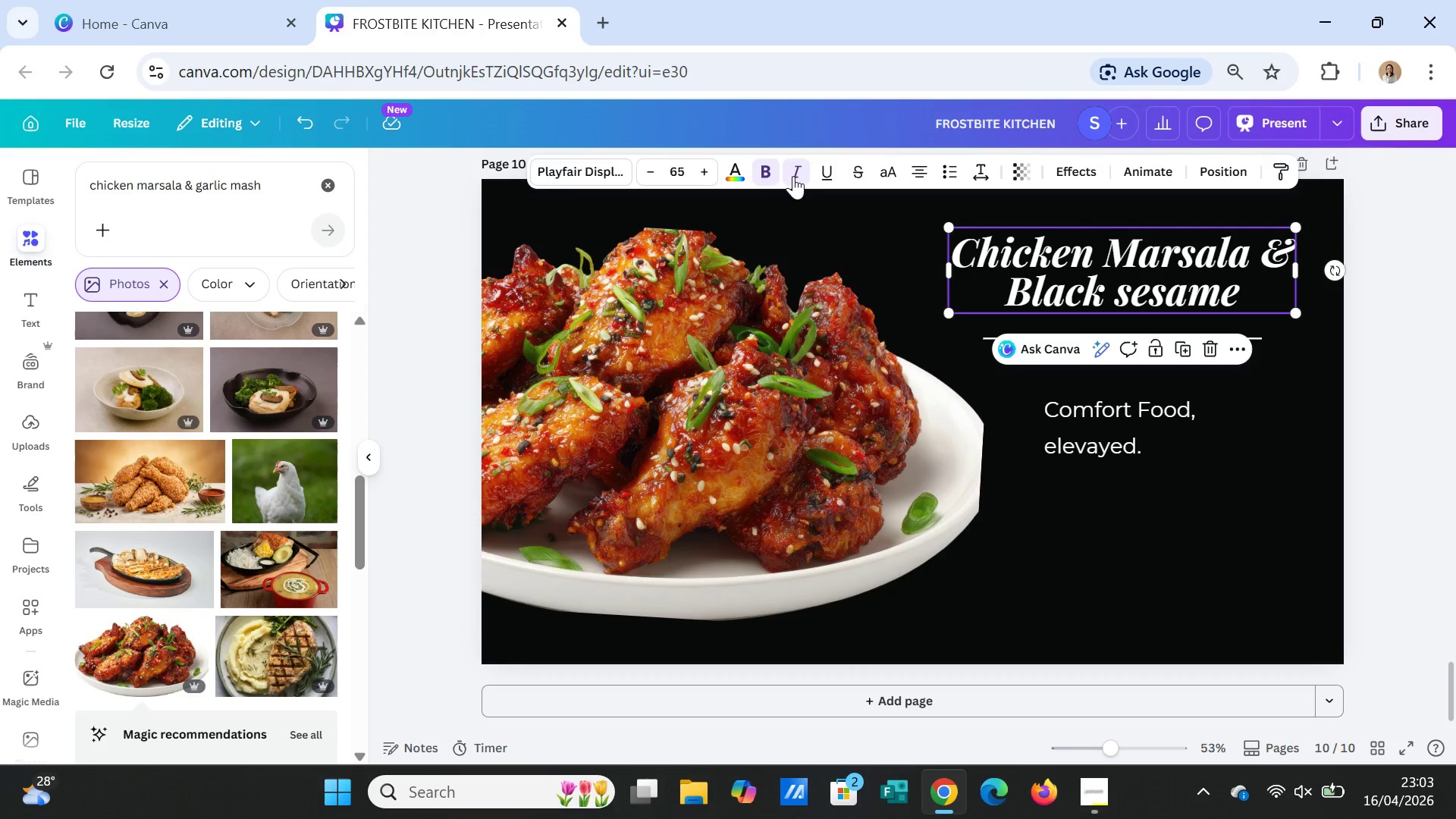 
left_click([793, 176])
 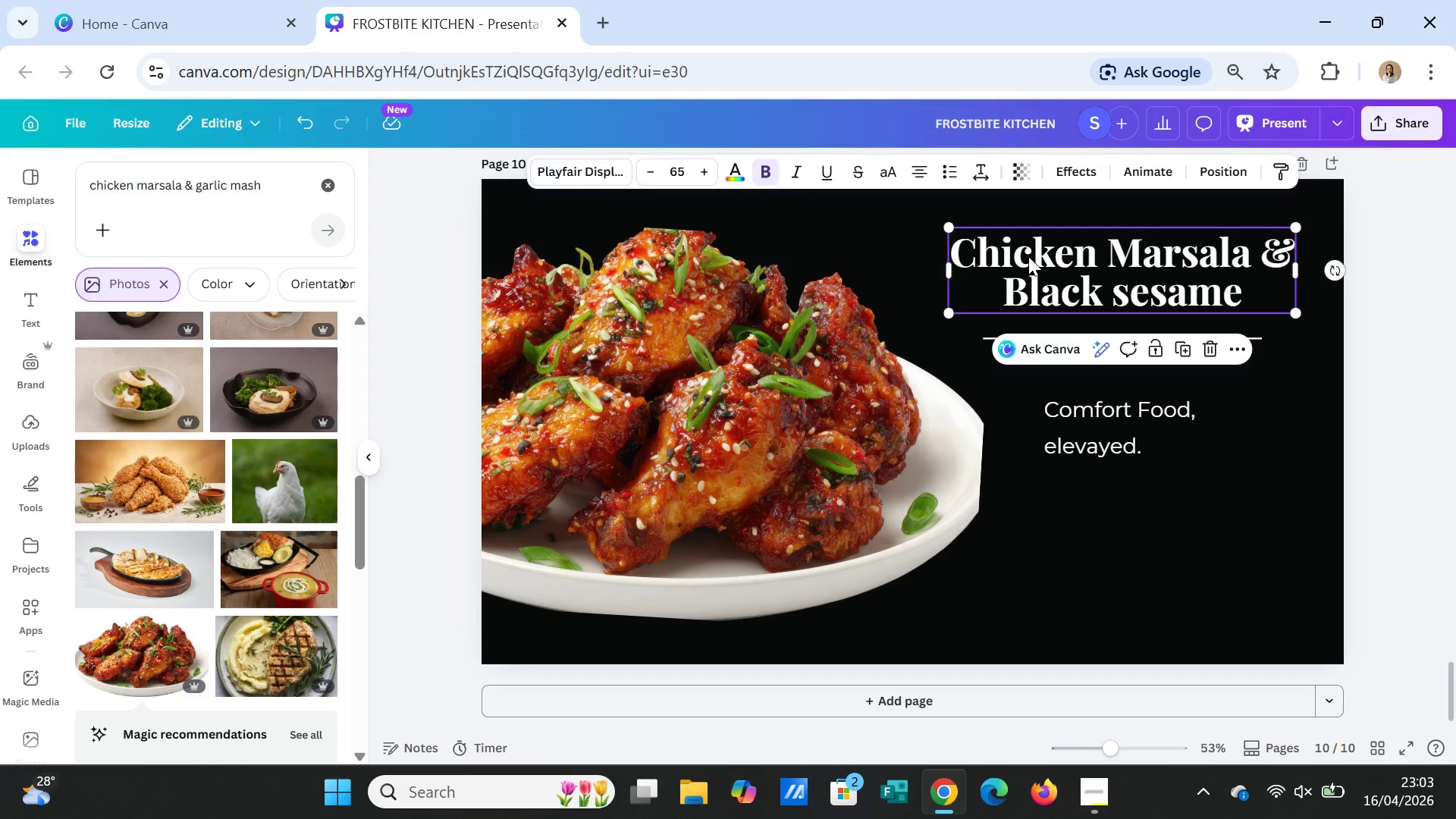 
double_click([1028, 256])
 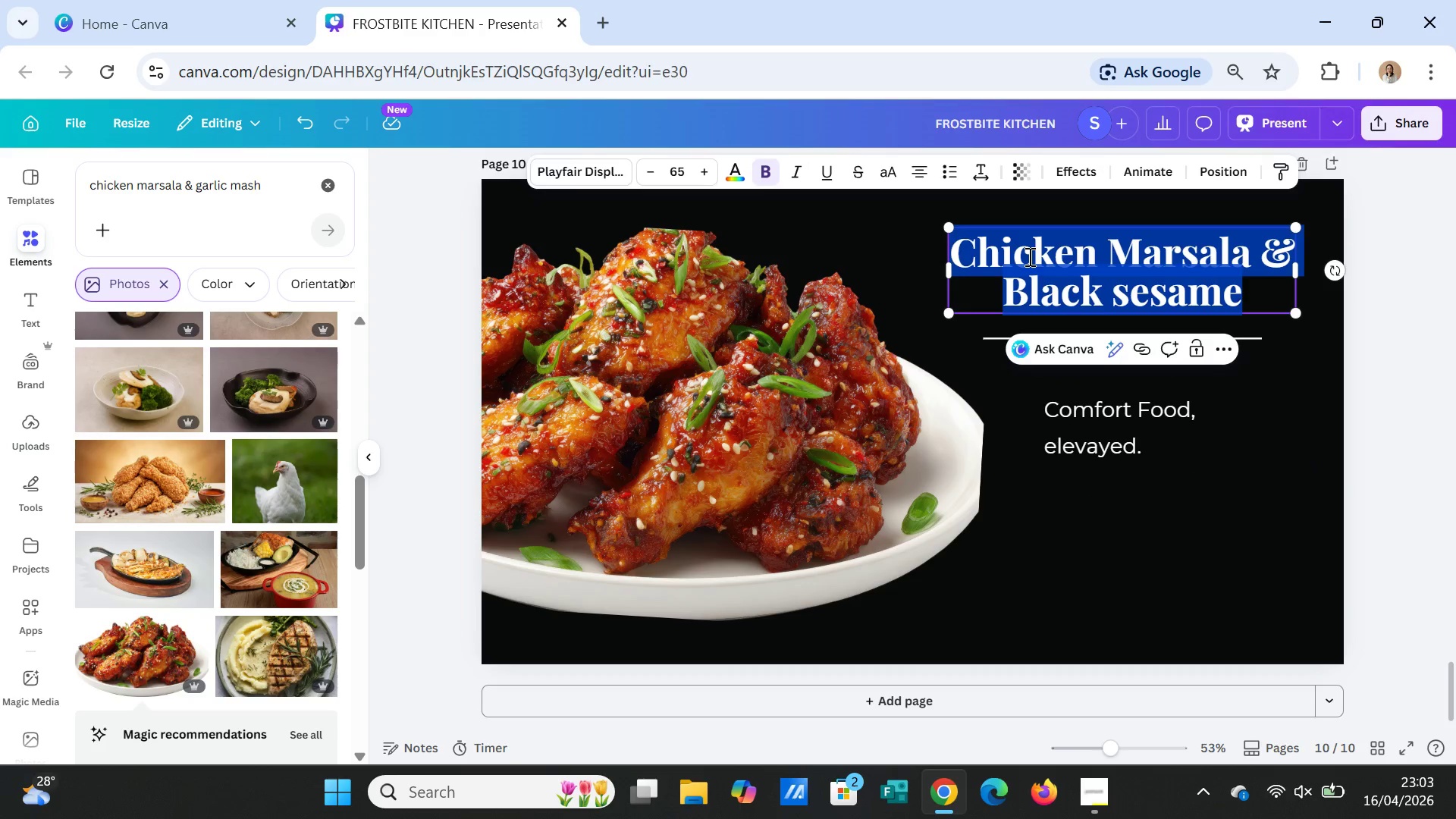 
triple_click([1028, 256])
 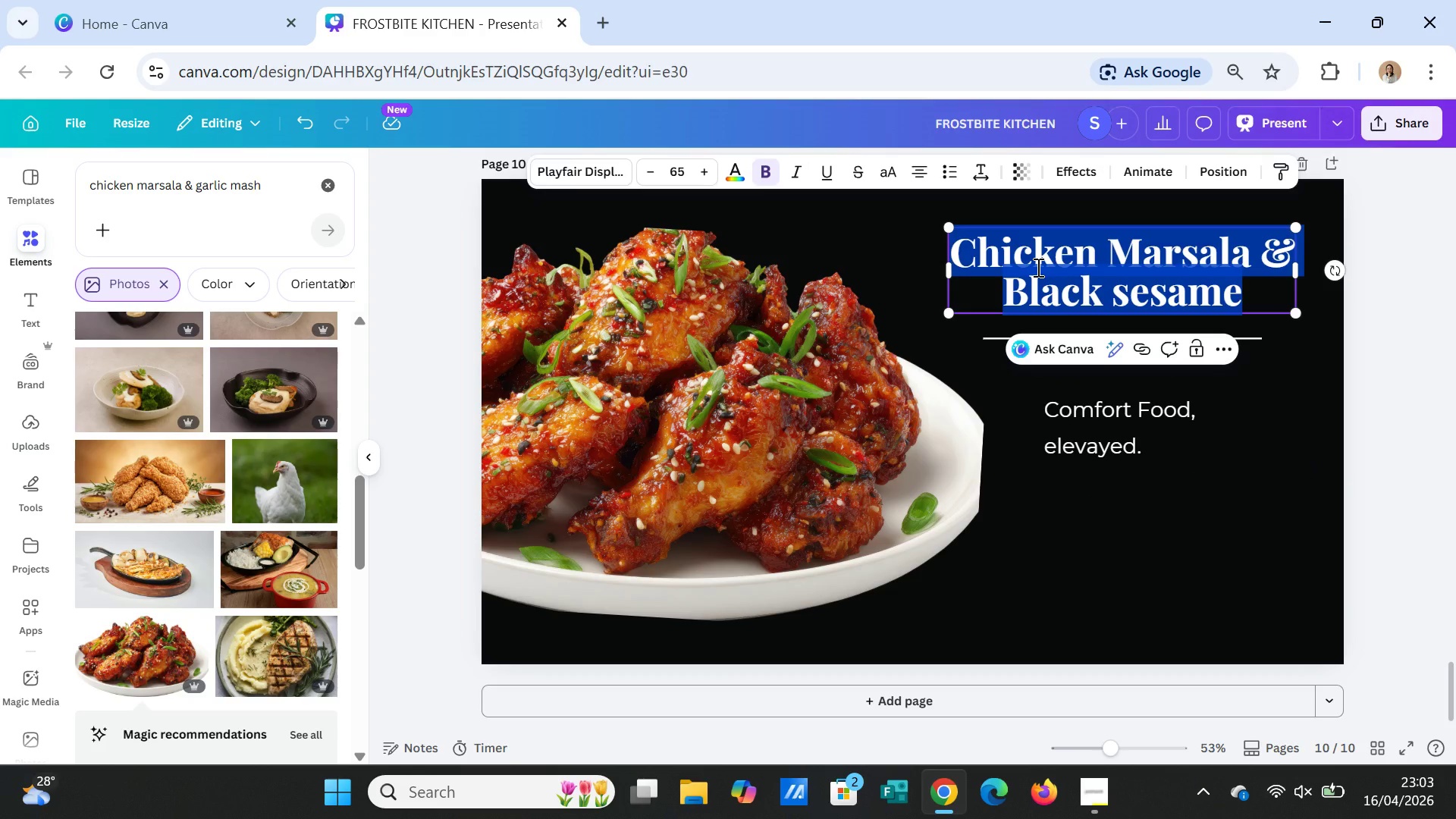 
key(Control+C)
 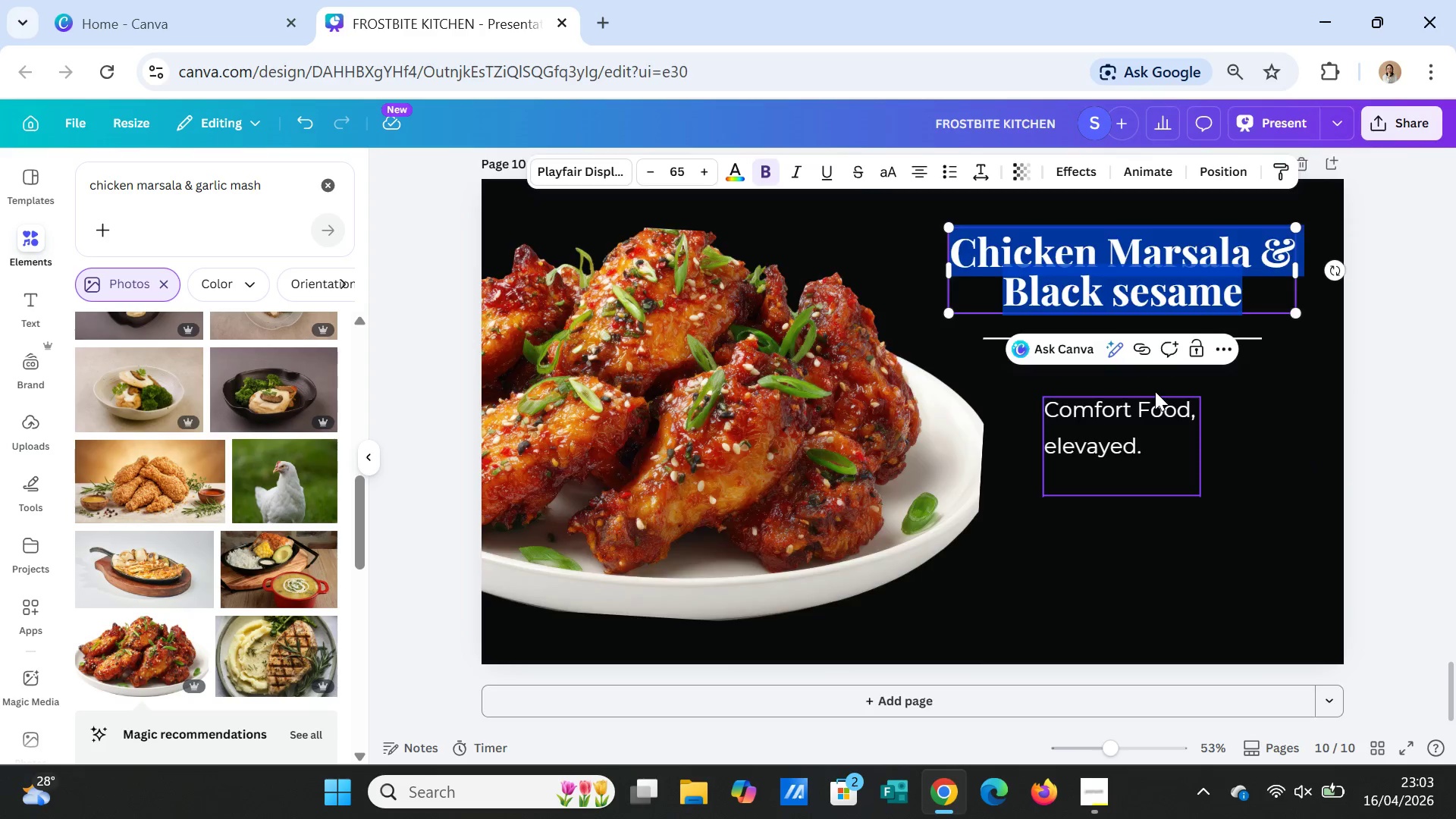 
scroll: coordinate [1119, 419], scroll_direction: up, amount: 10.0
 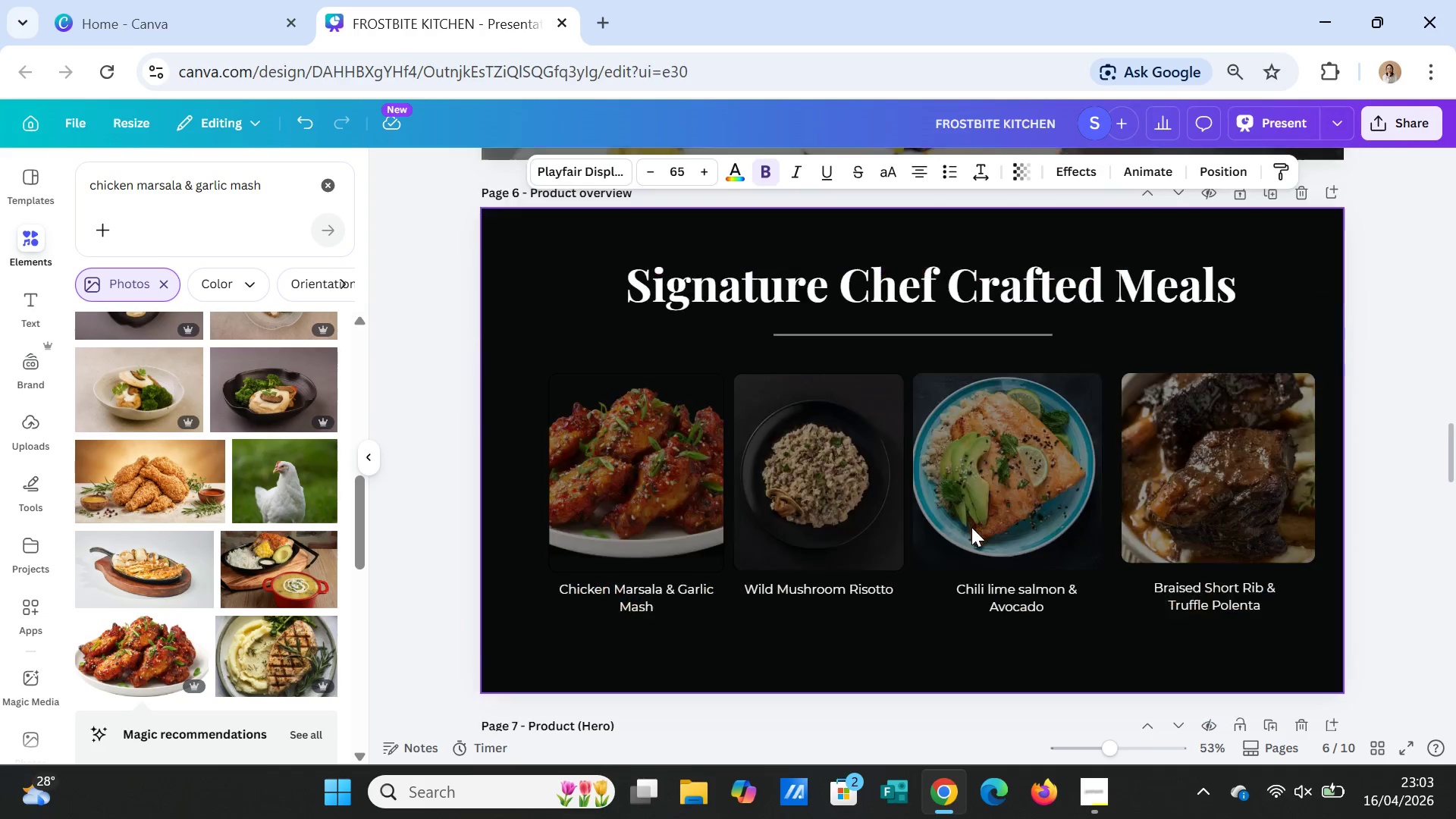 
scroll: coordinate [971, 527], scroll_direction: down, amount: 1.0
 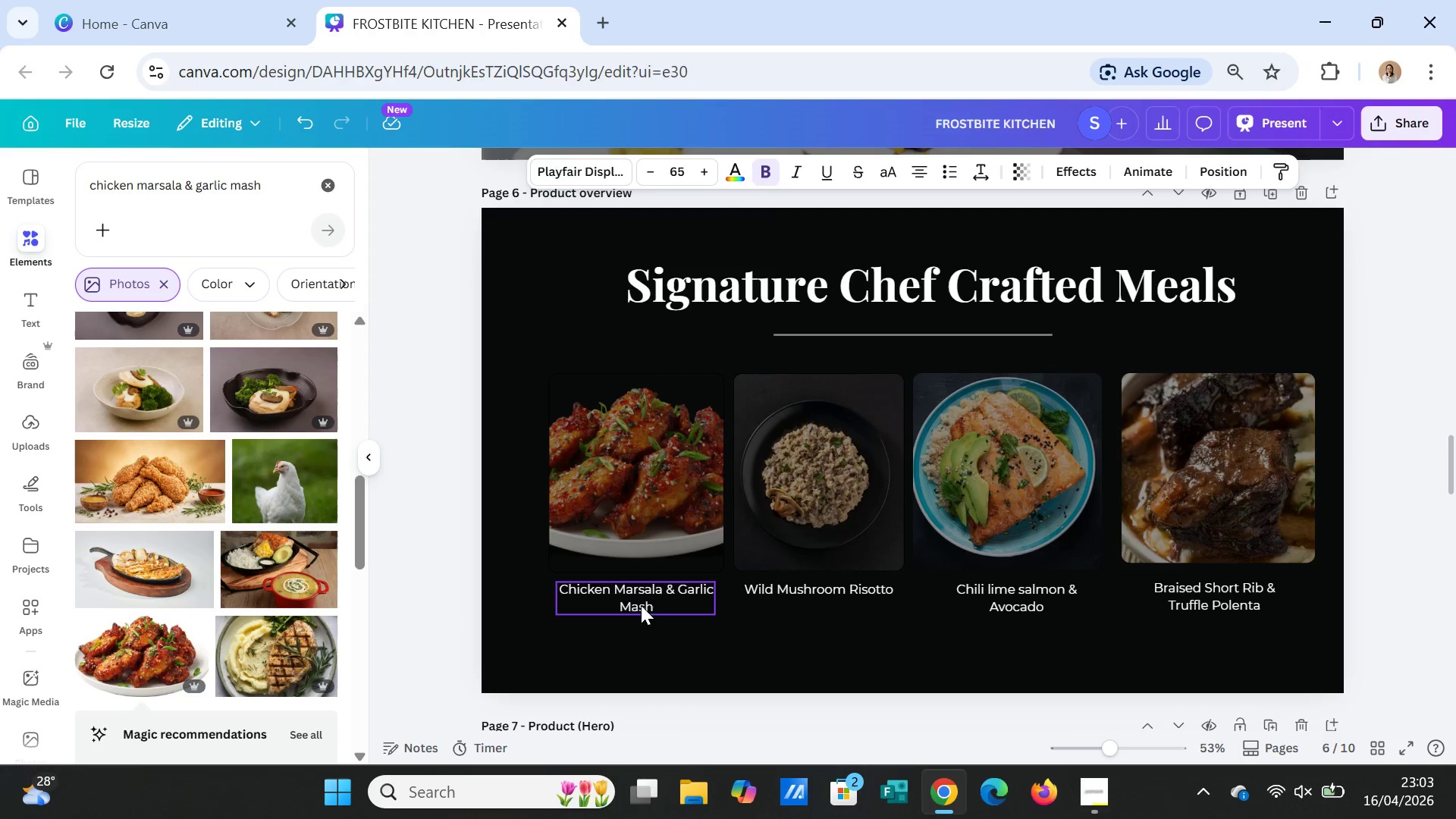 
double_click([638, 594])
 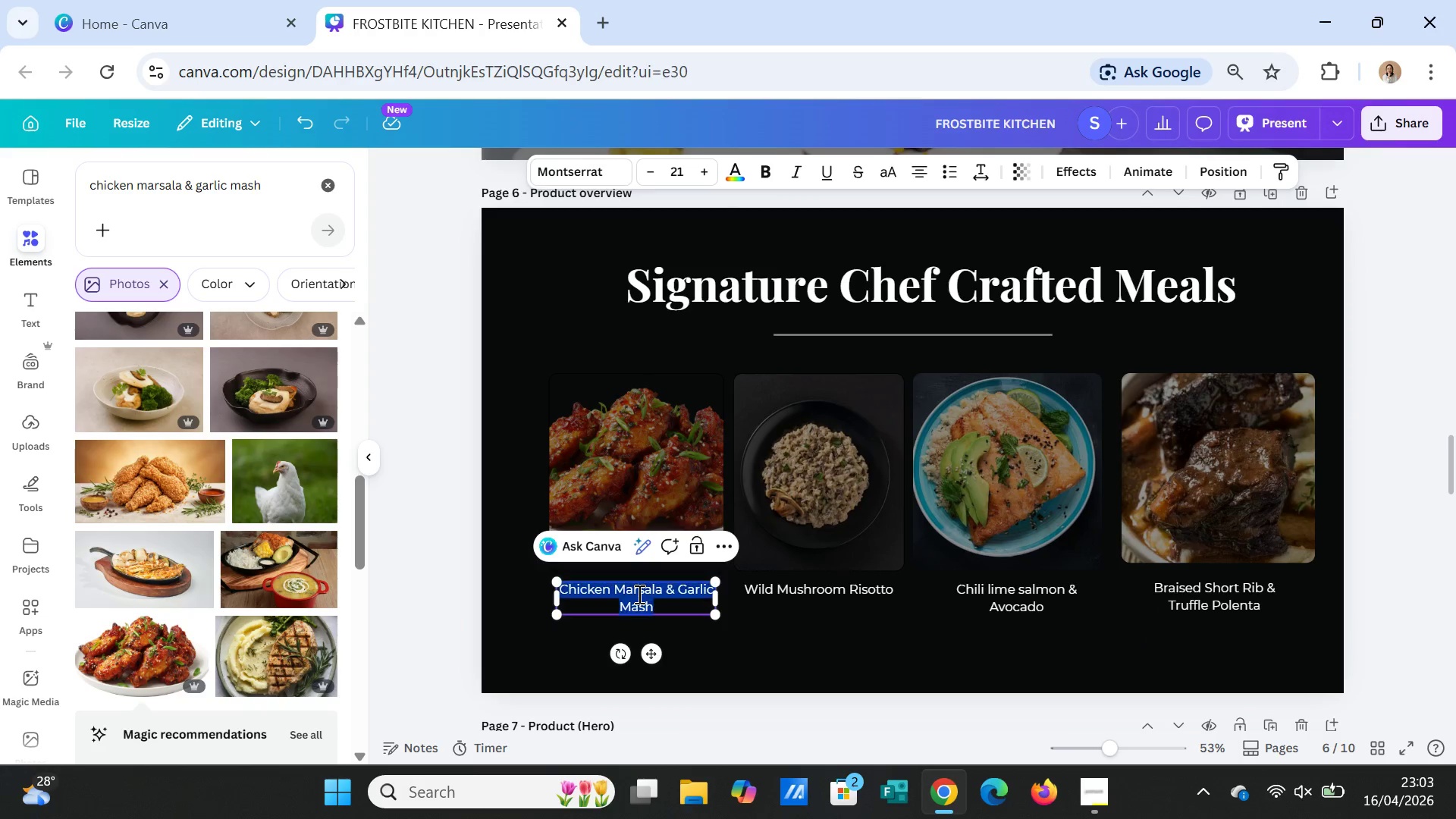 
triple_click([638, 594])
 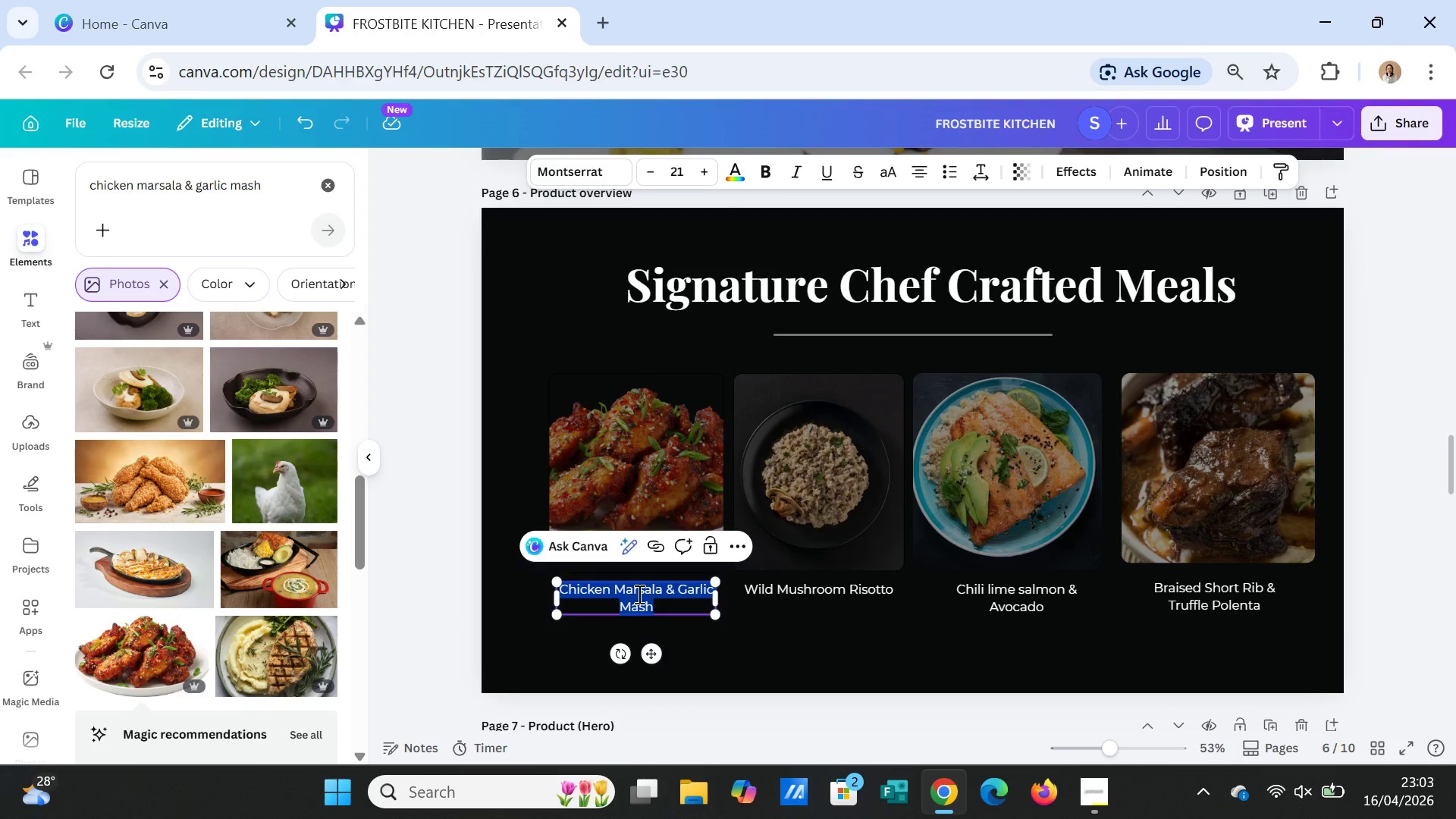 
key(Control+V)
 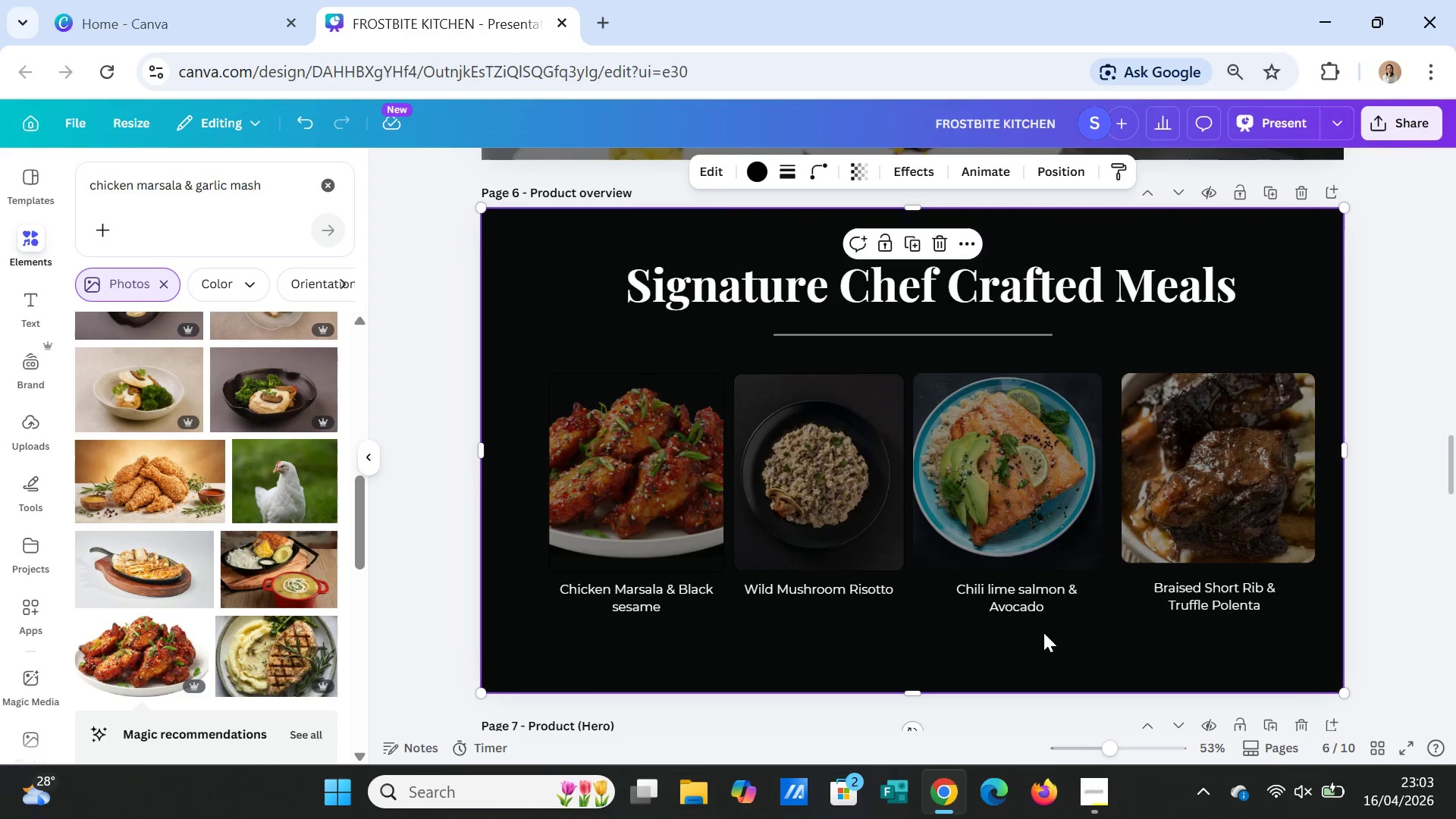 
scroll: coordinate [1122, 623], scroll_direction: down, amount: 12.0
 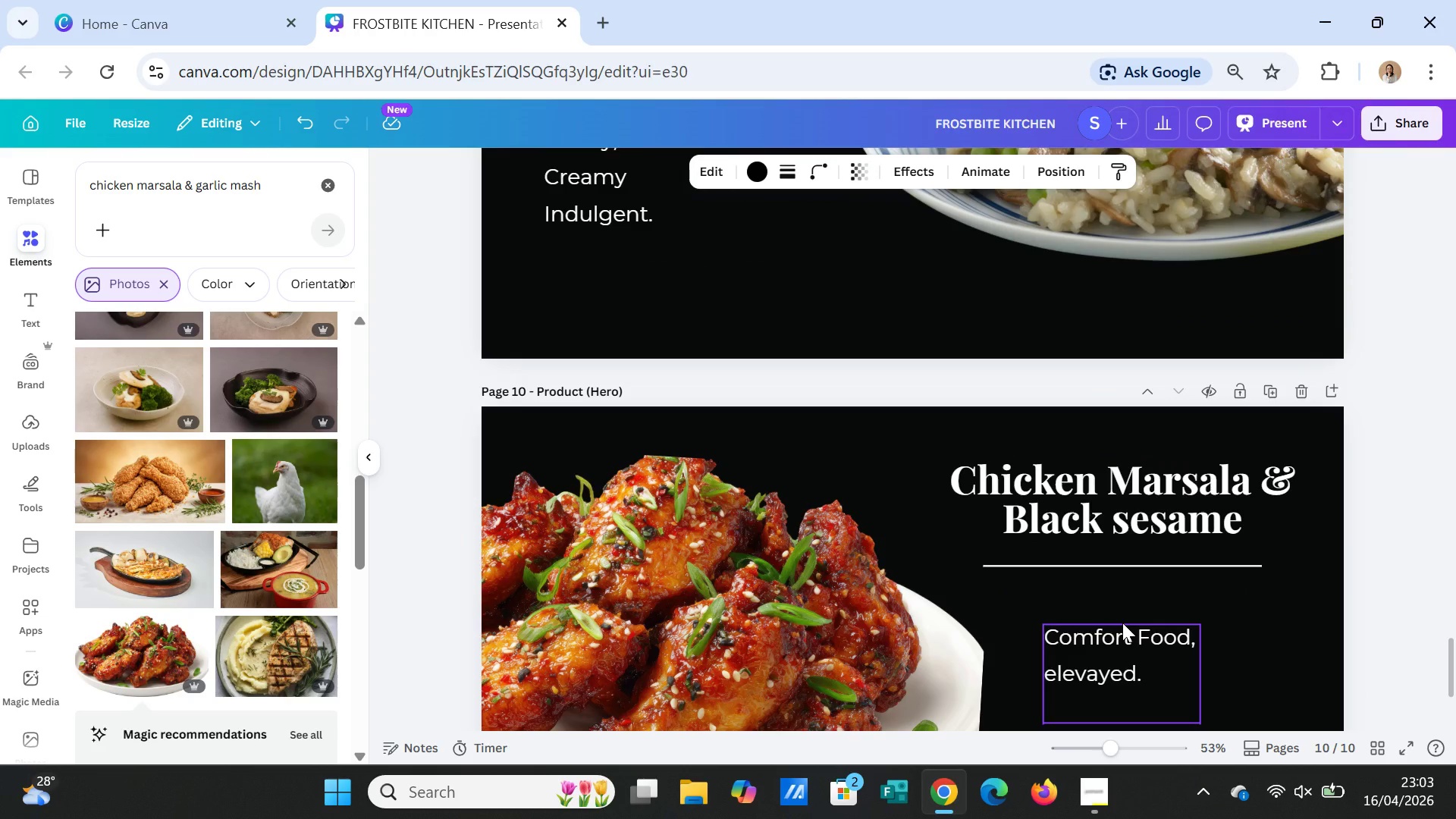 
scroll: coordinate [1122, 623], scroll_direction: up, amount: 1.0
 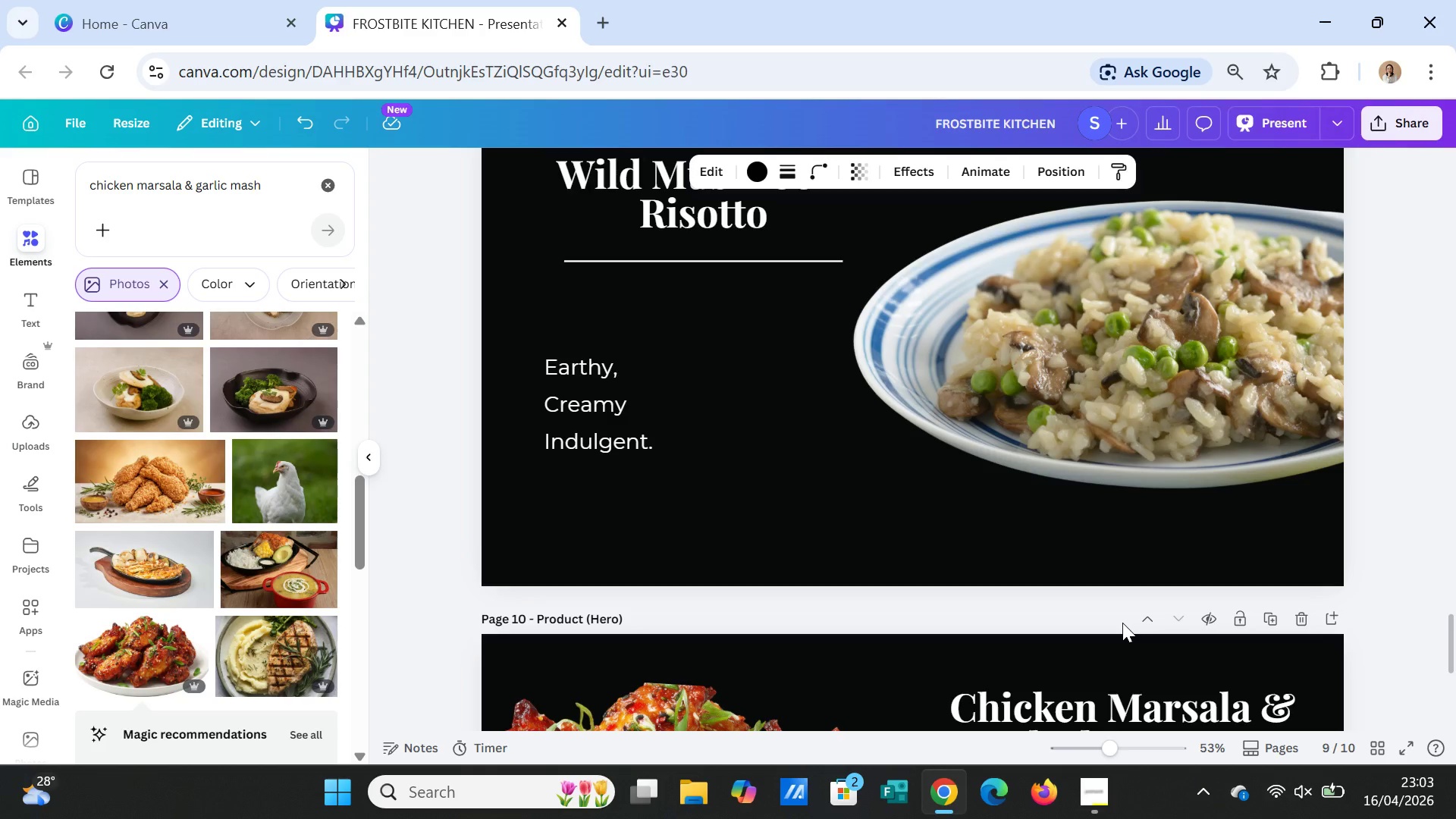 
scroll: coordinate [1122, 623], scroll_direction: down, amount: 2.0
 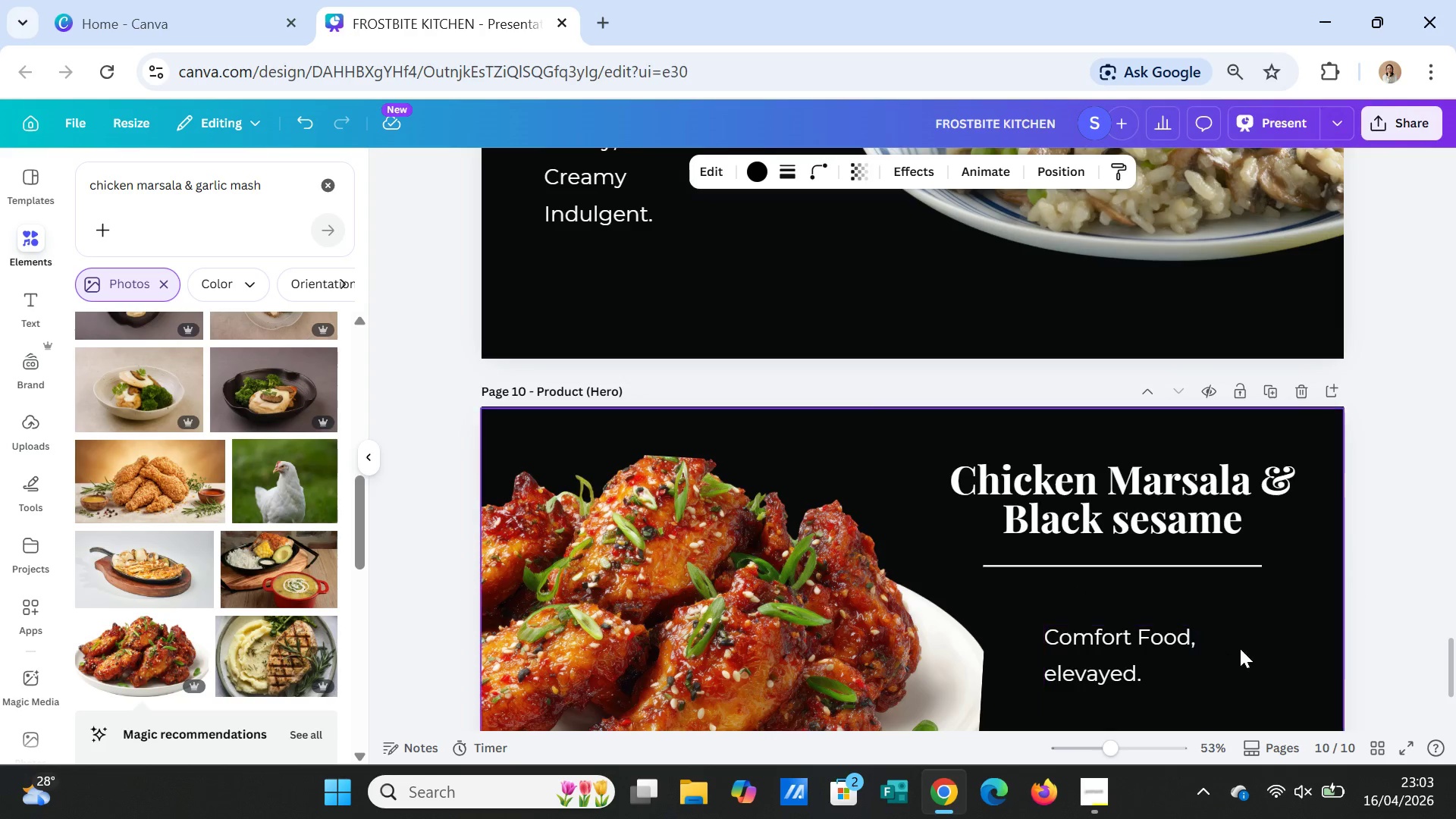 
wait(6.85)
 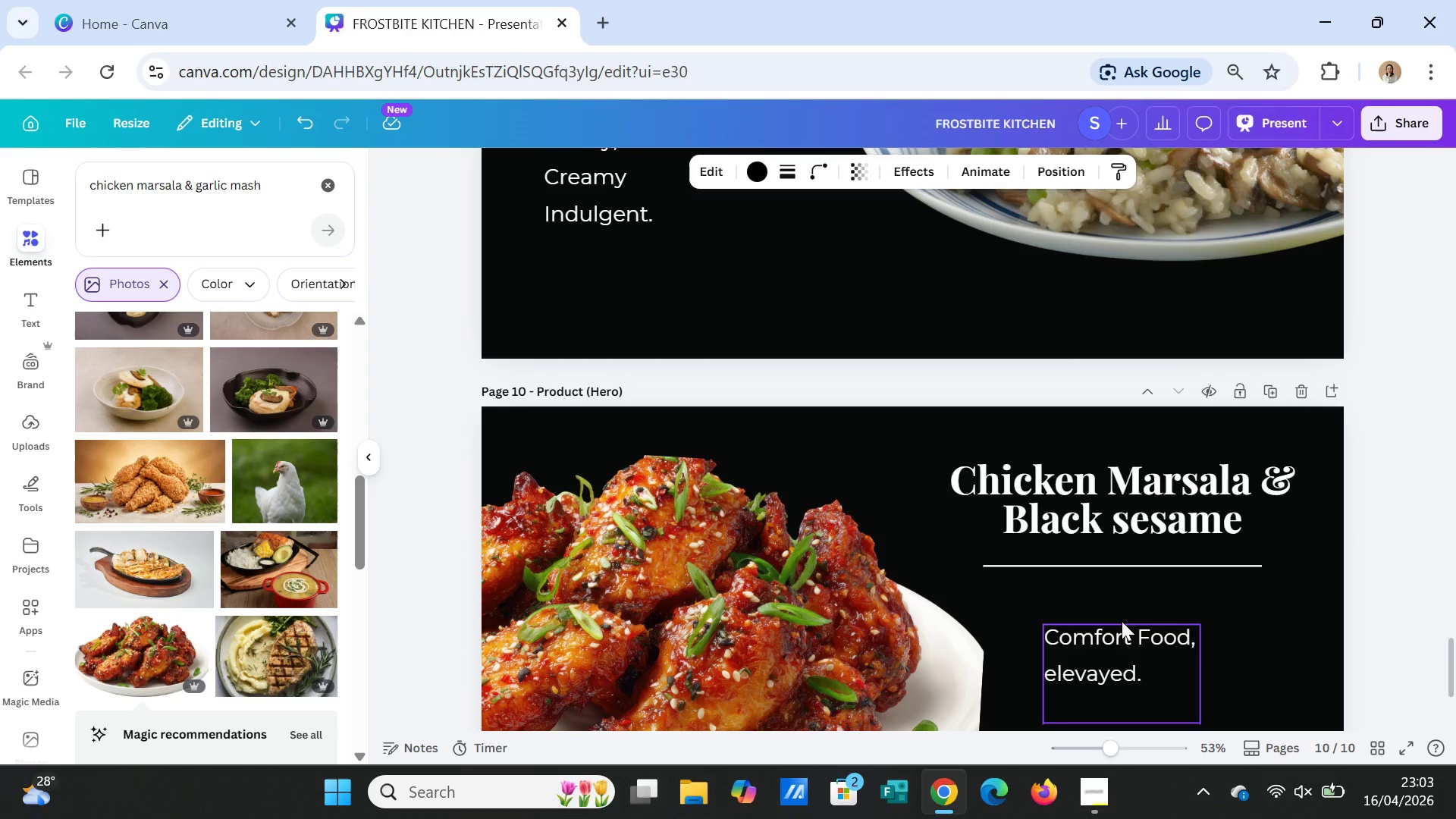 
double_click([1186, 475])
 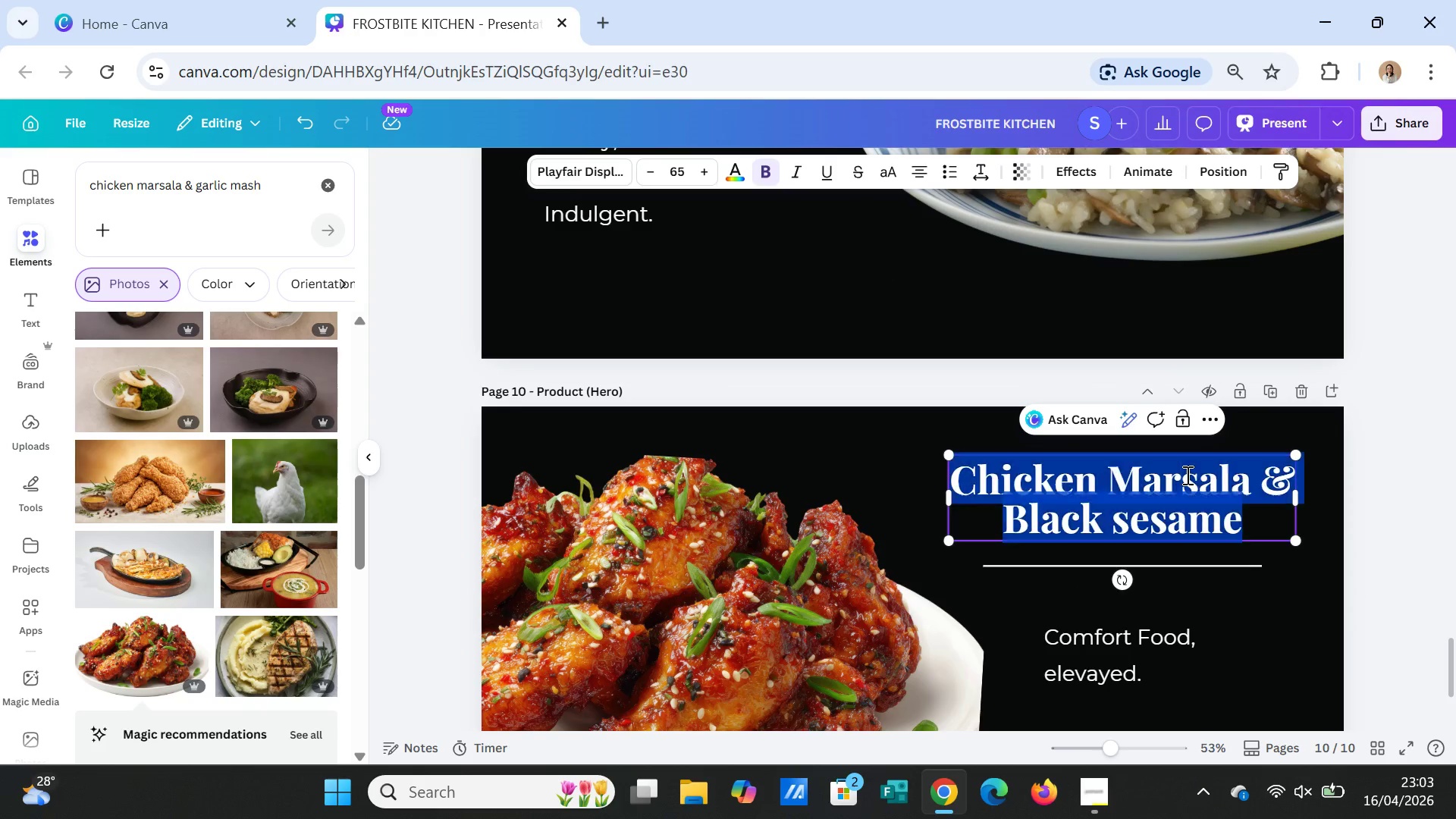 
triple_click([1186, 475])
 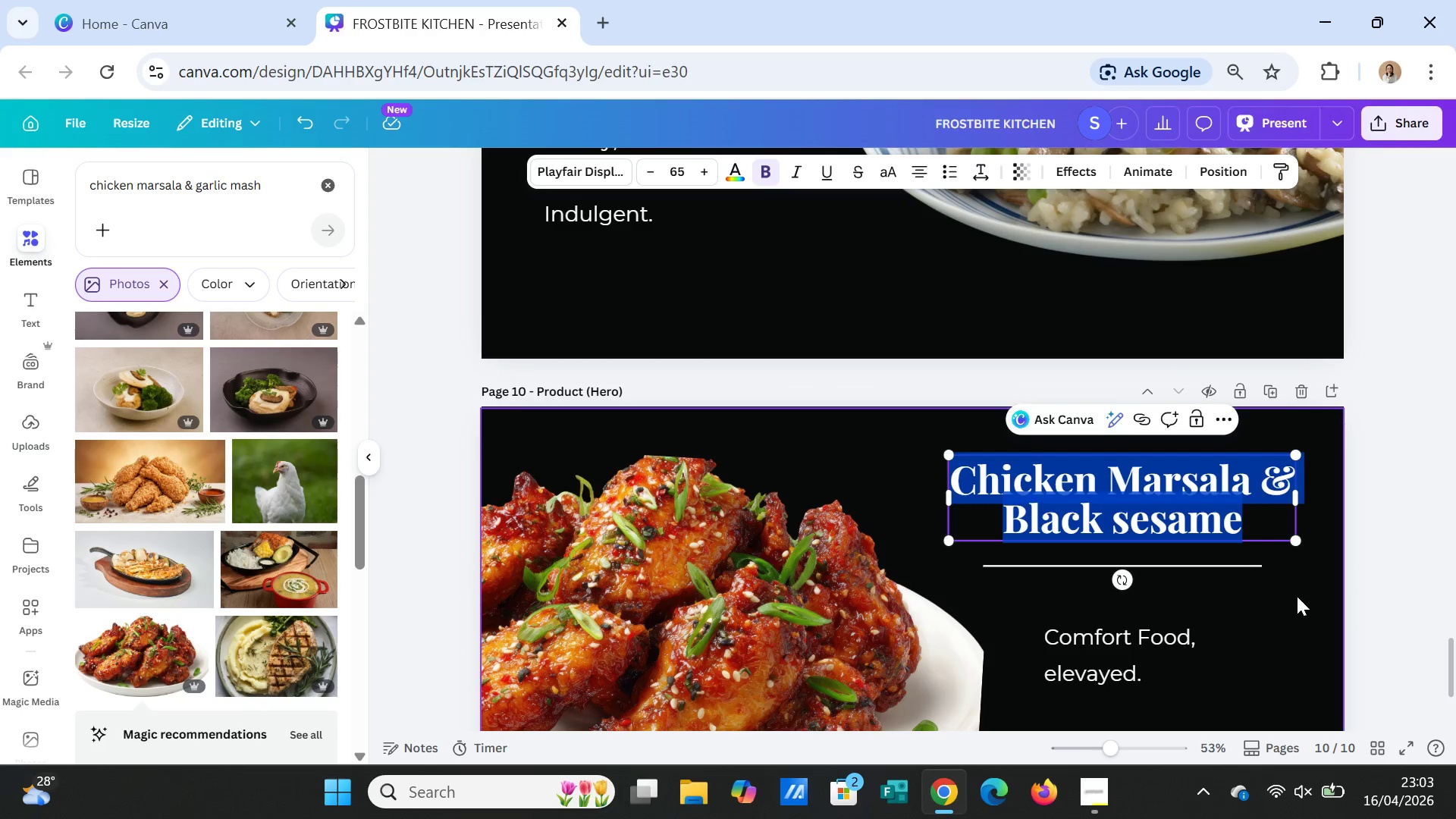 
left_click([1301, 601])
 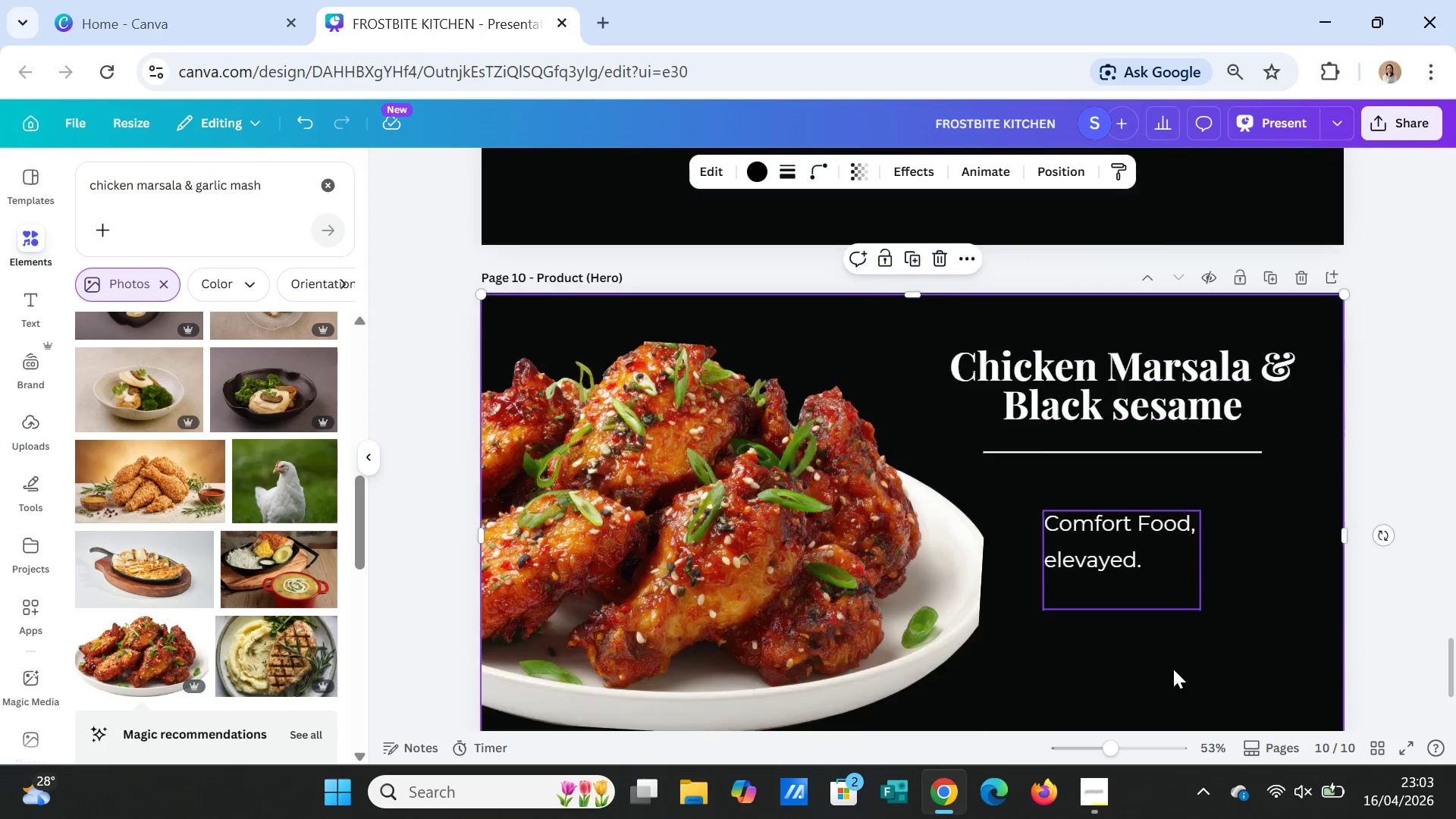 
scroll: coordinate [1173, 669], scroll_direction: down, amount: 1.0
 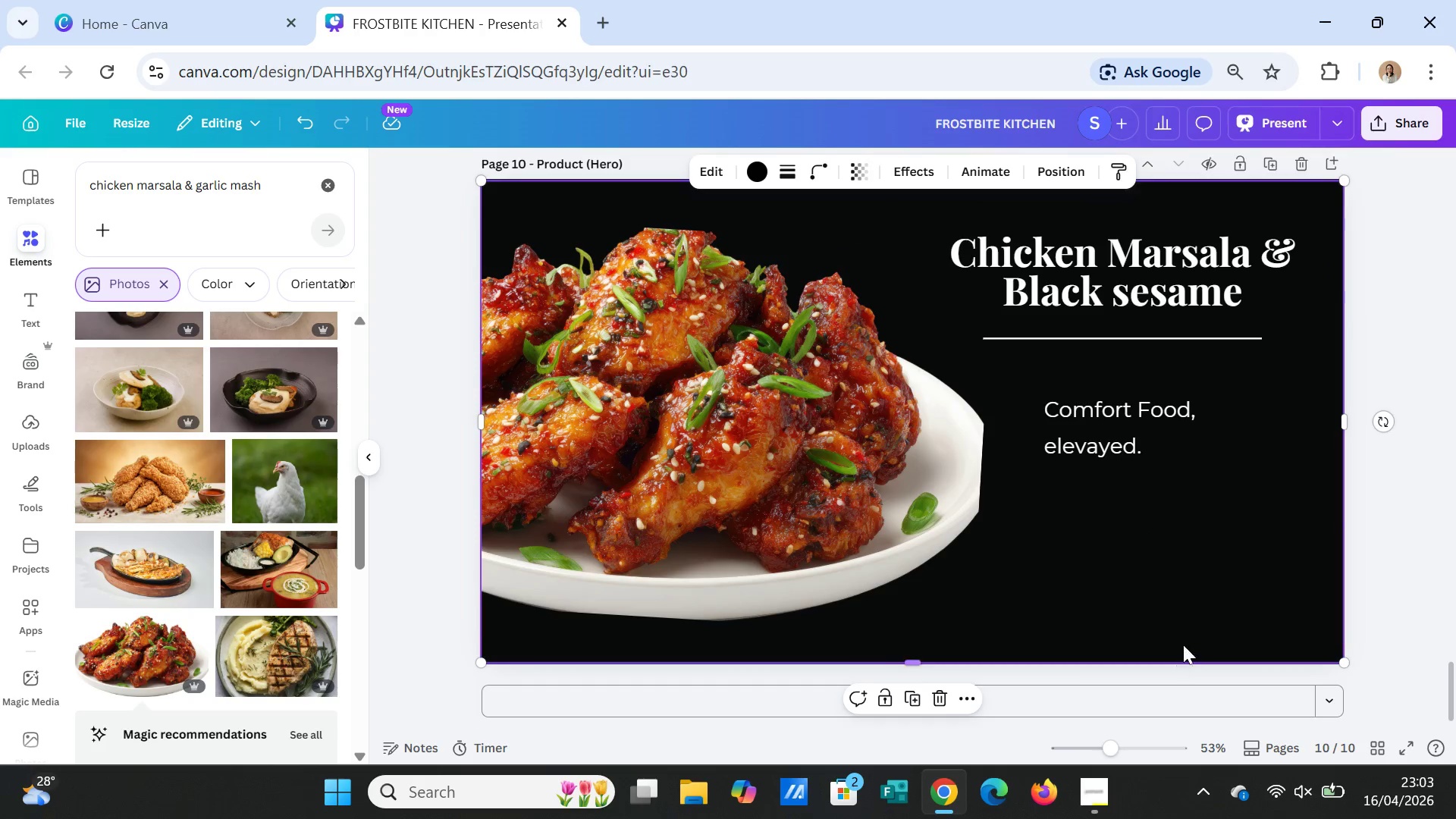 
scroll: coordinate [1185, 633], scroll_direction: up, amount: 4.0
 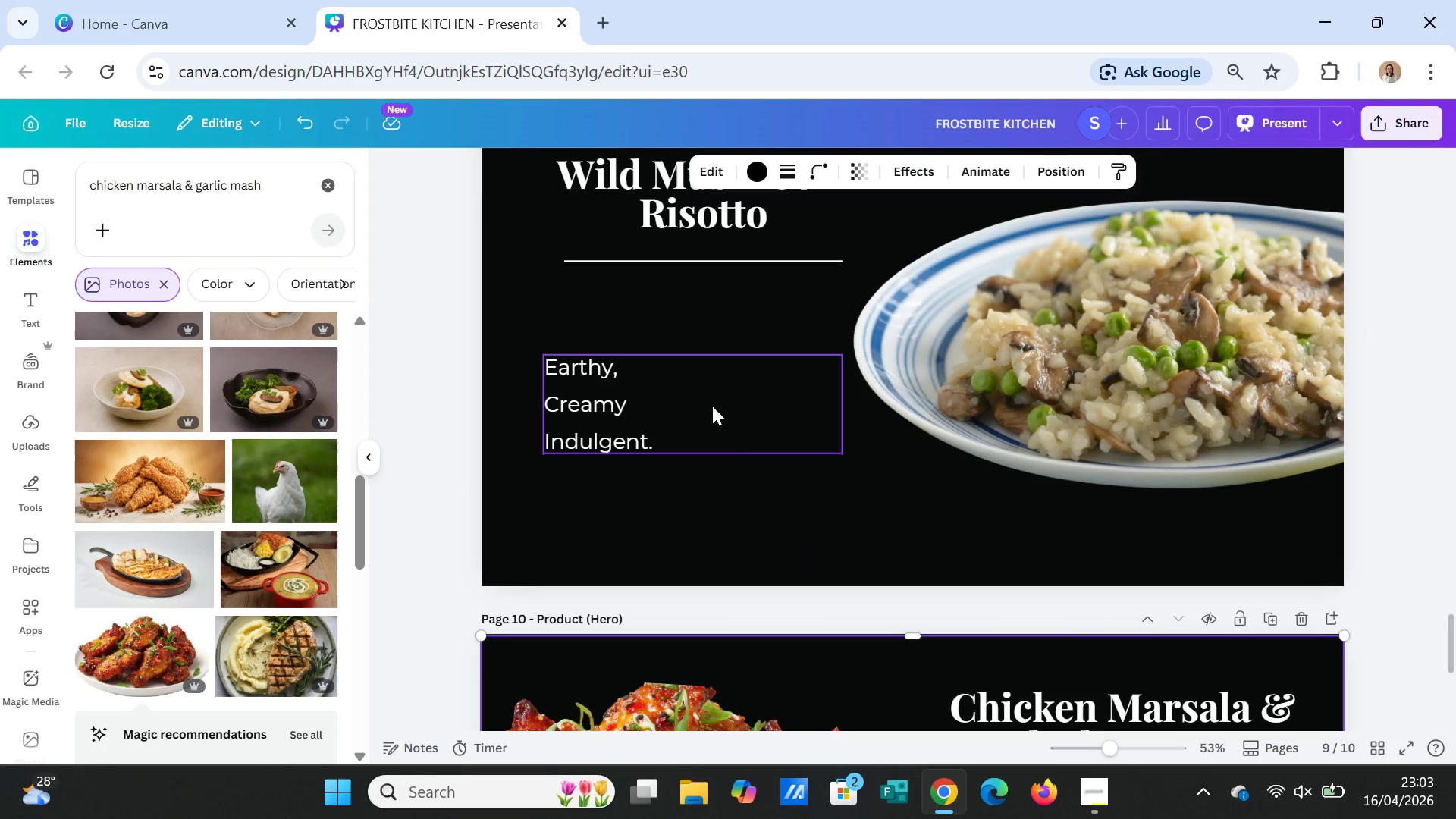 
double_click([623, 412])
 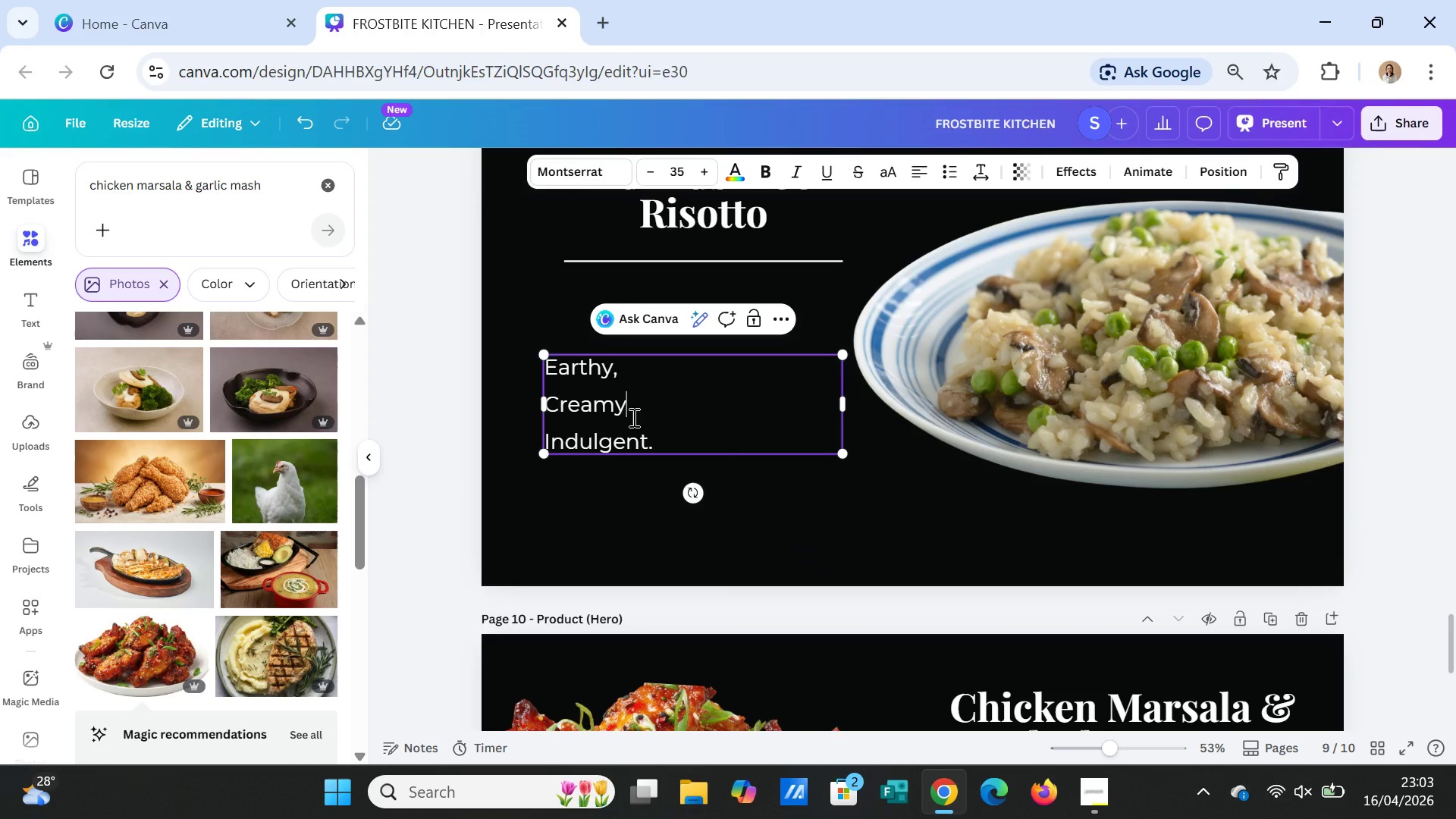 
key(Comma)
 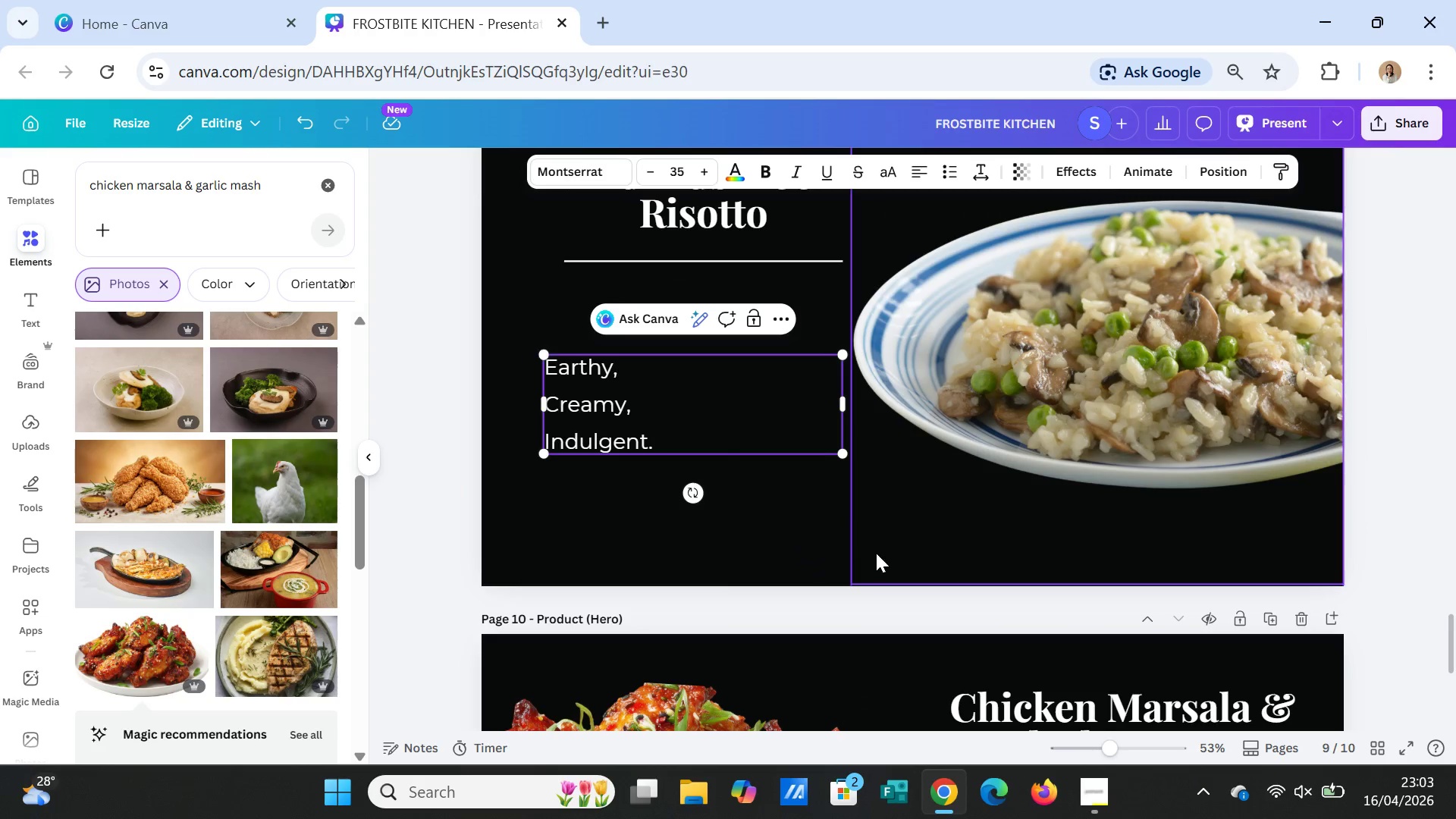 
left_click([876, 553])
 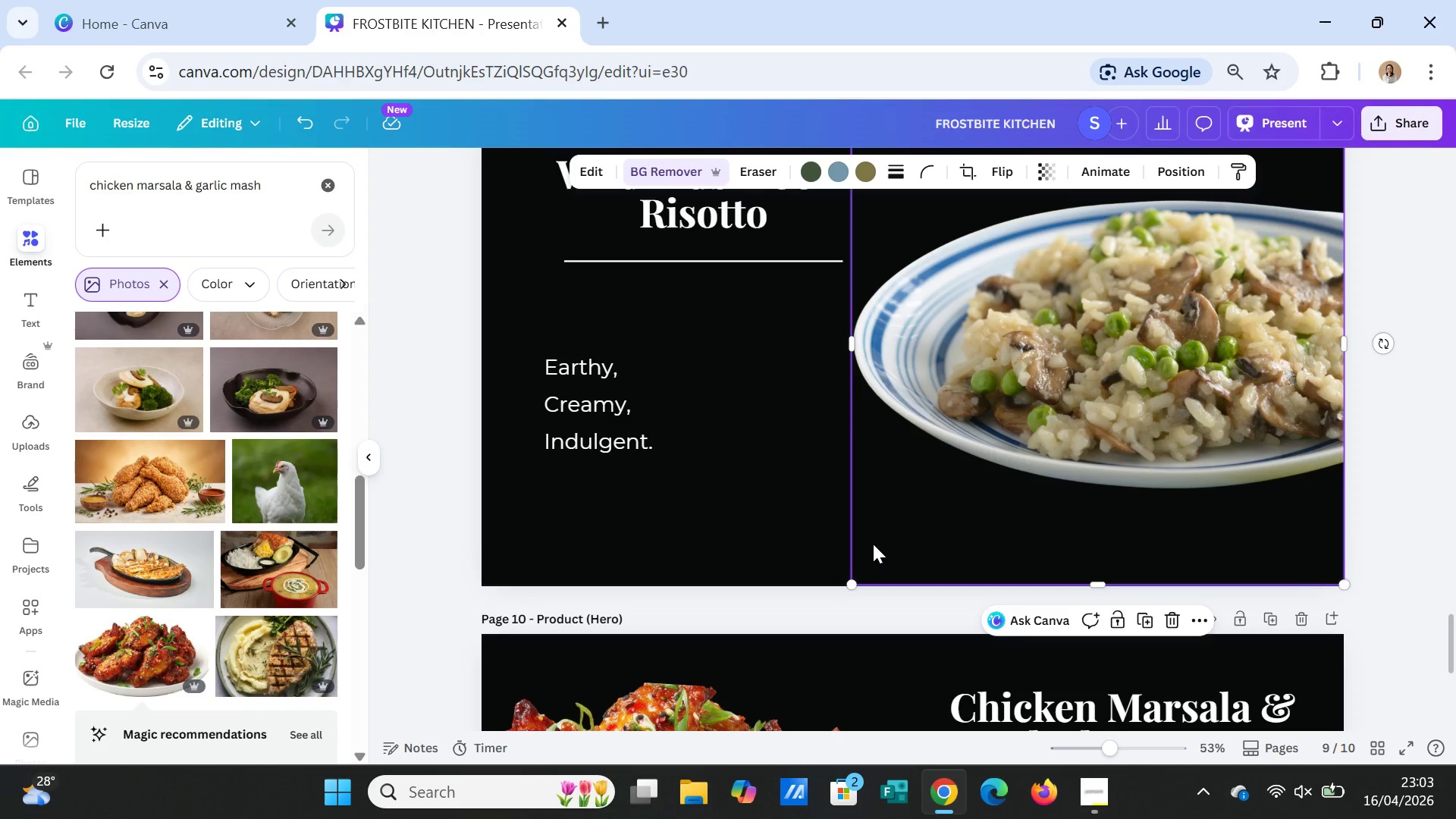 
scroll: coordinate [728, 588], scroll_direction: up, amount: 4.0
 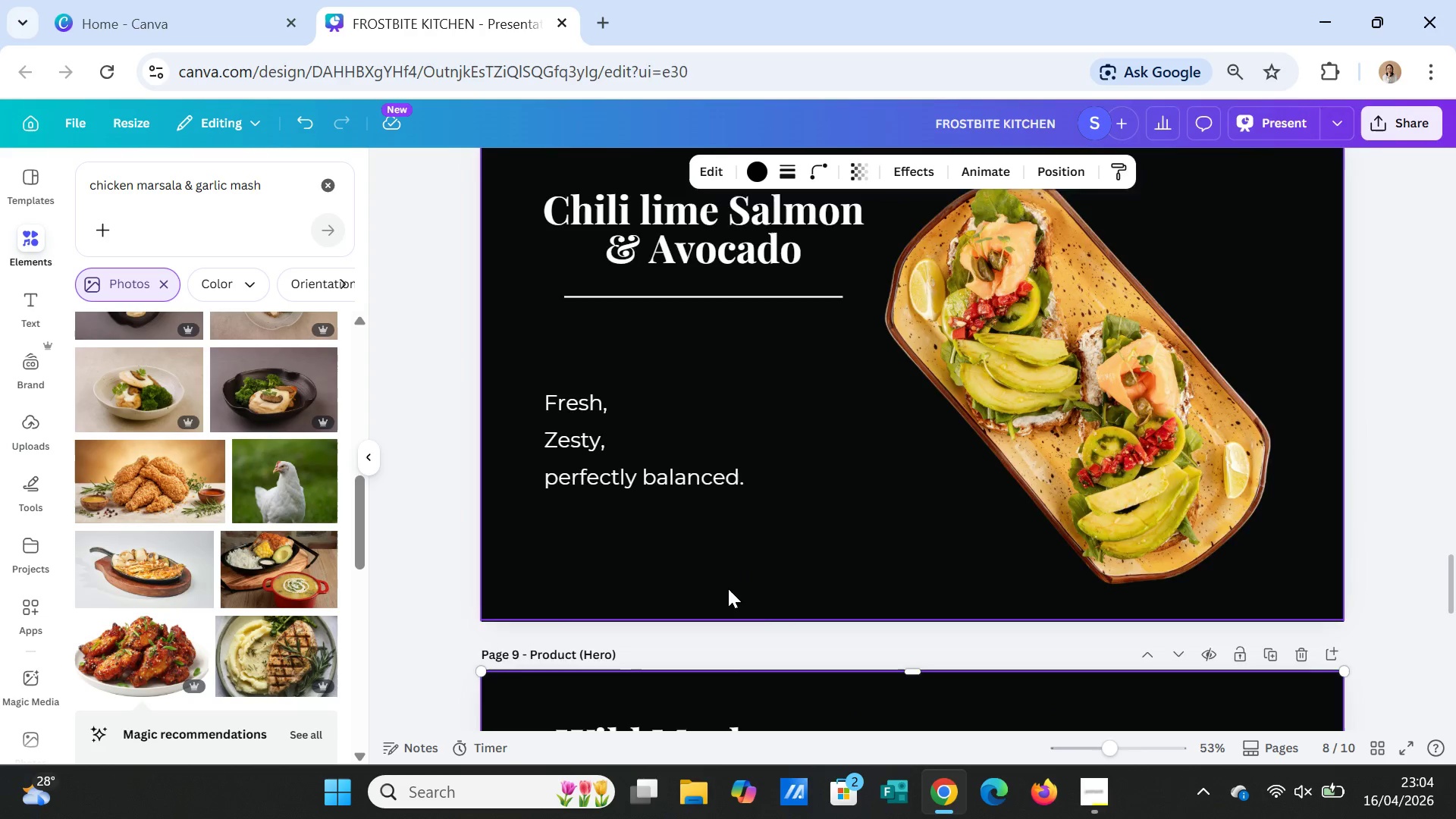 
scroll: coordinate [728, 588], scroll_direction: down, amount: 9.0
 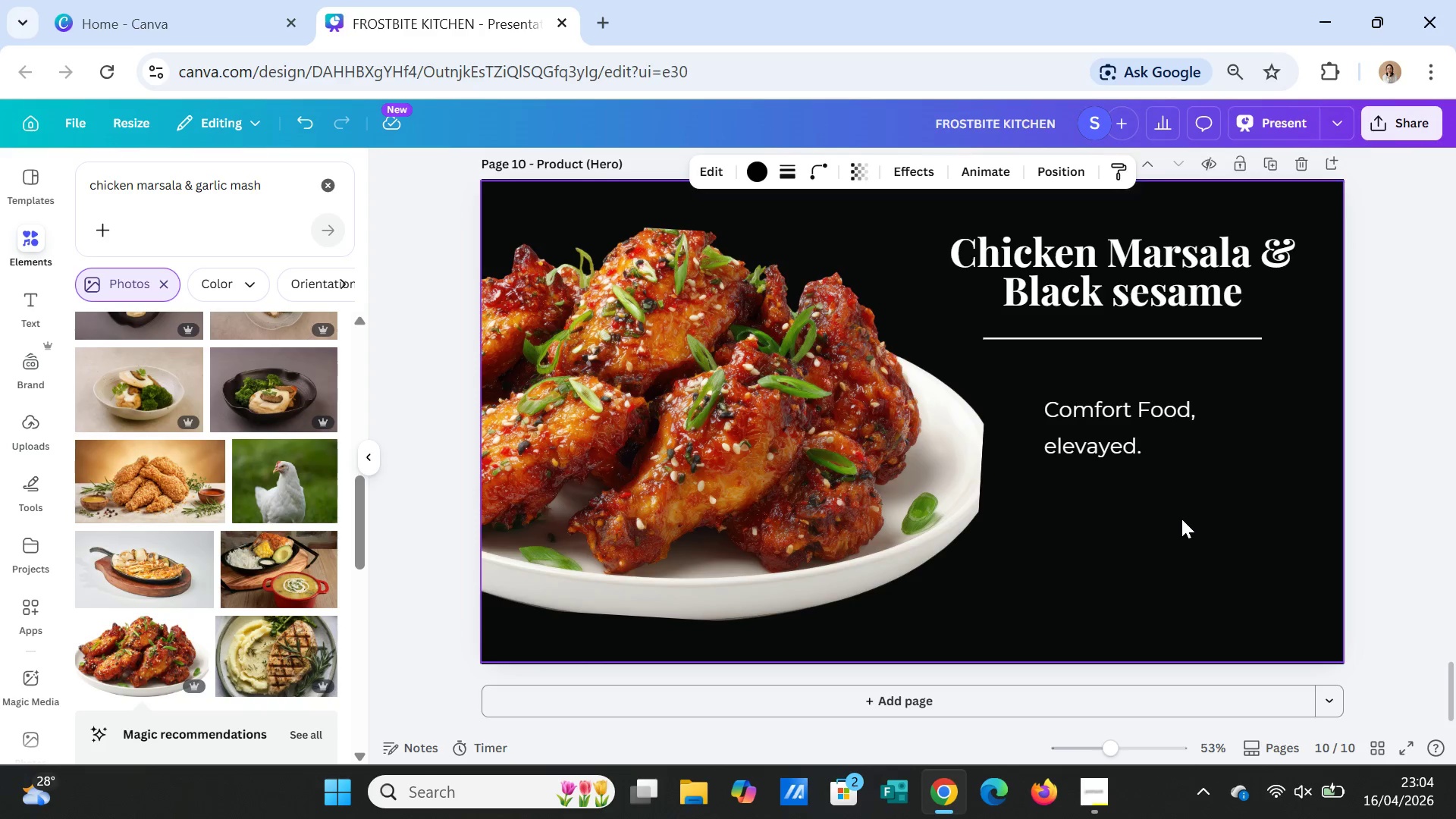 
left_click_drag(start_coordinate=[1114, 425], to_coordinate=[1075, 425])
 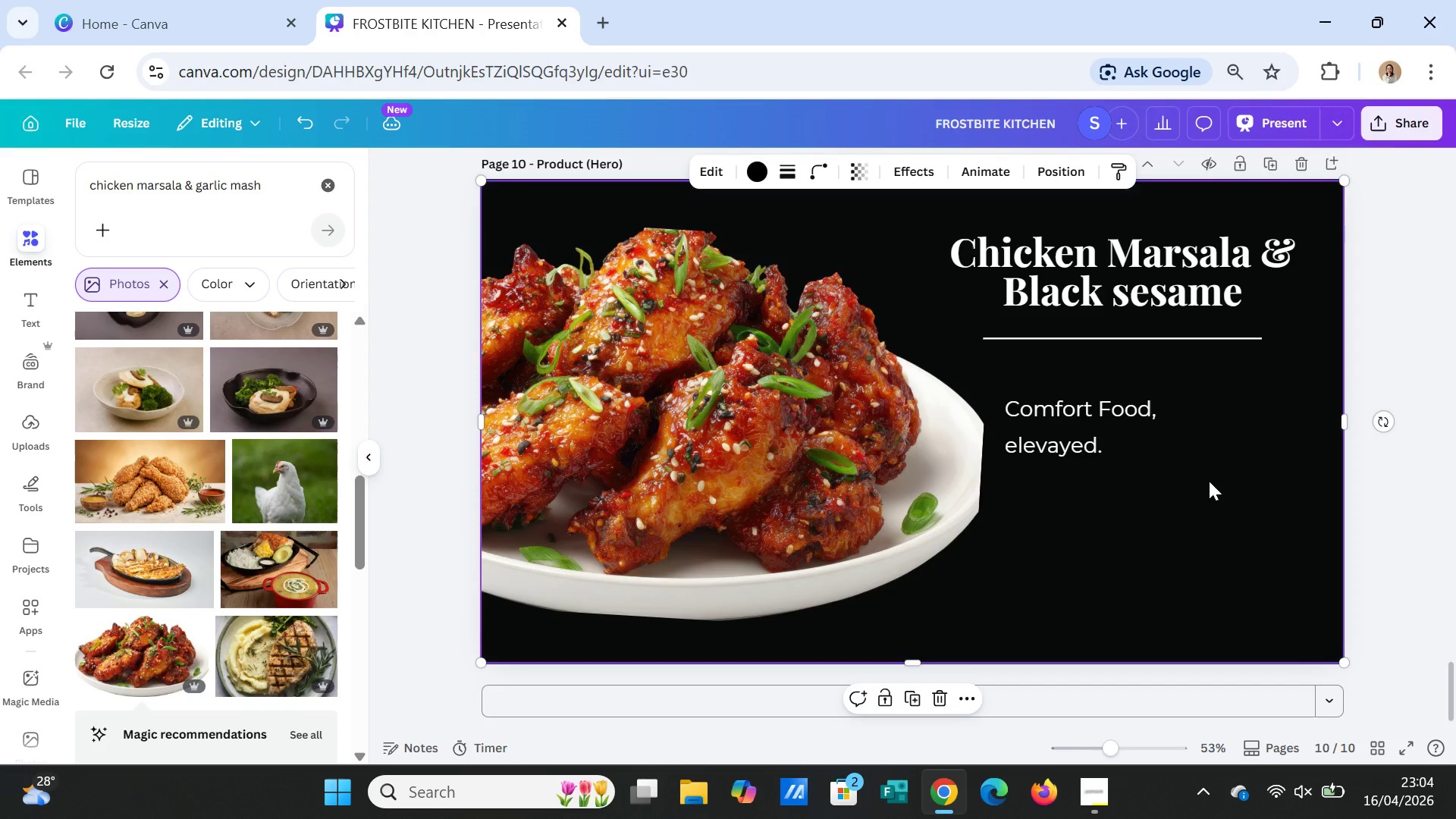 
left_click([1209, 481])
 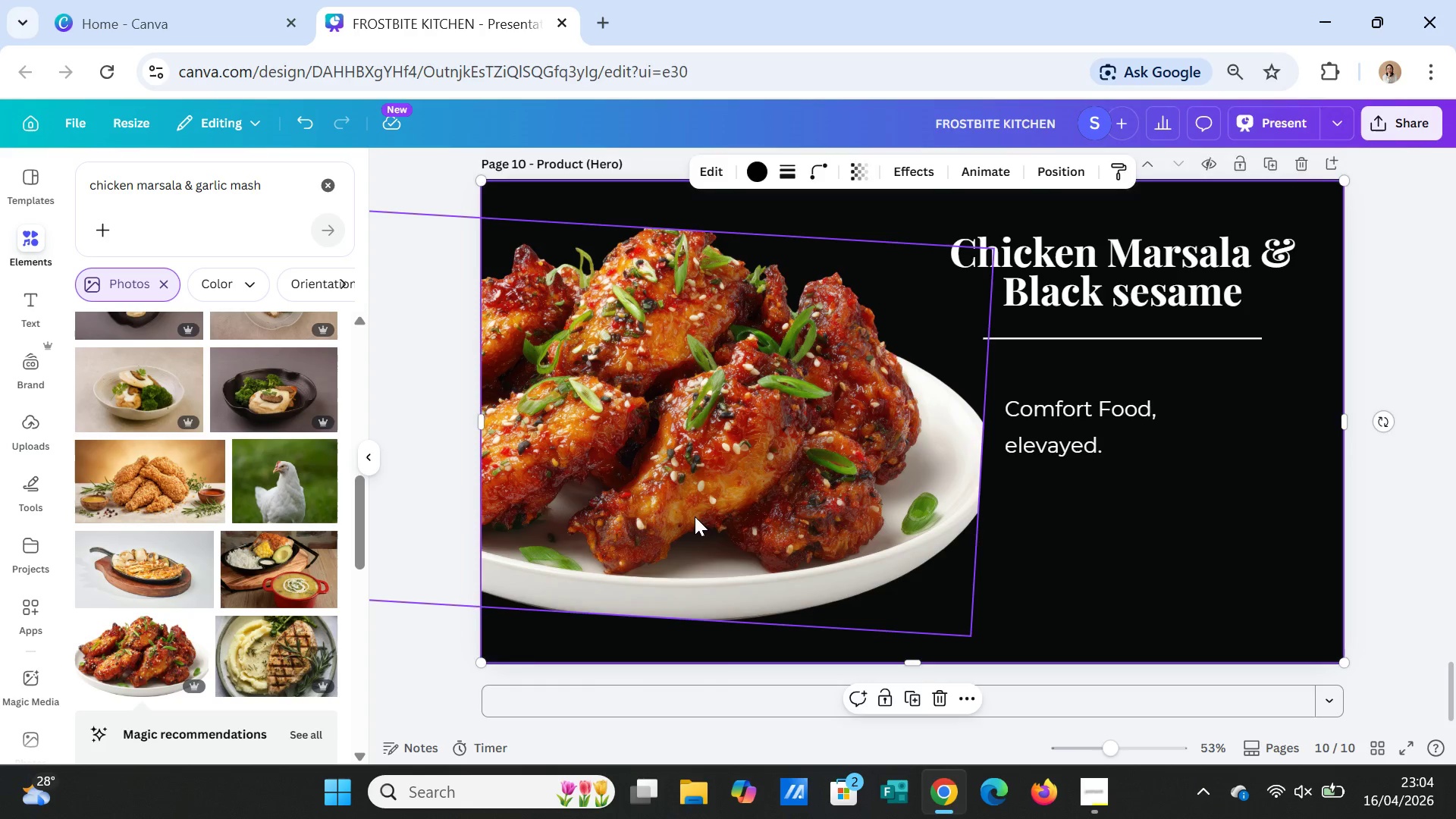 
double_click([695, 516])
 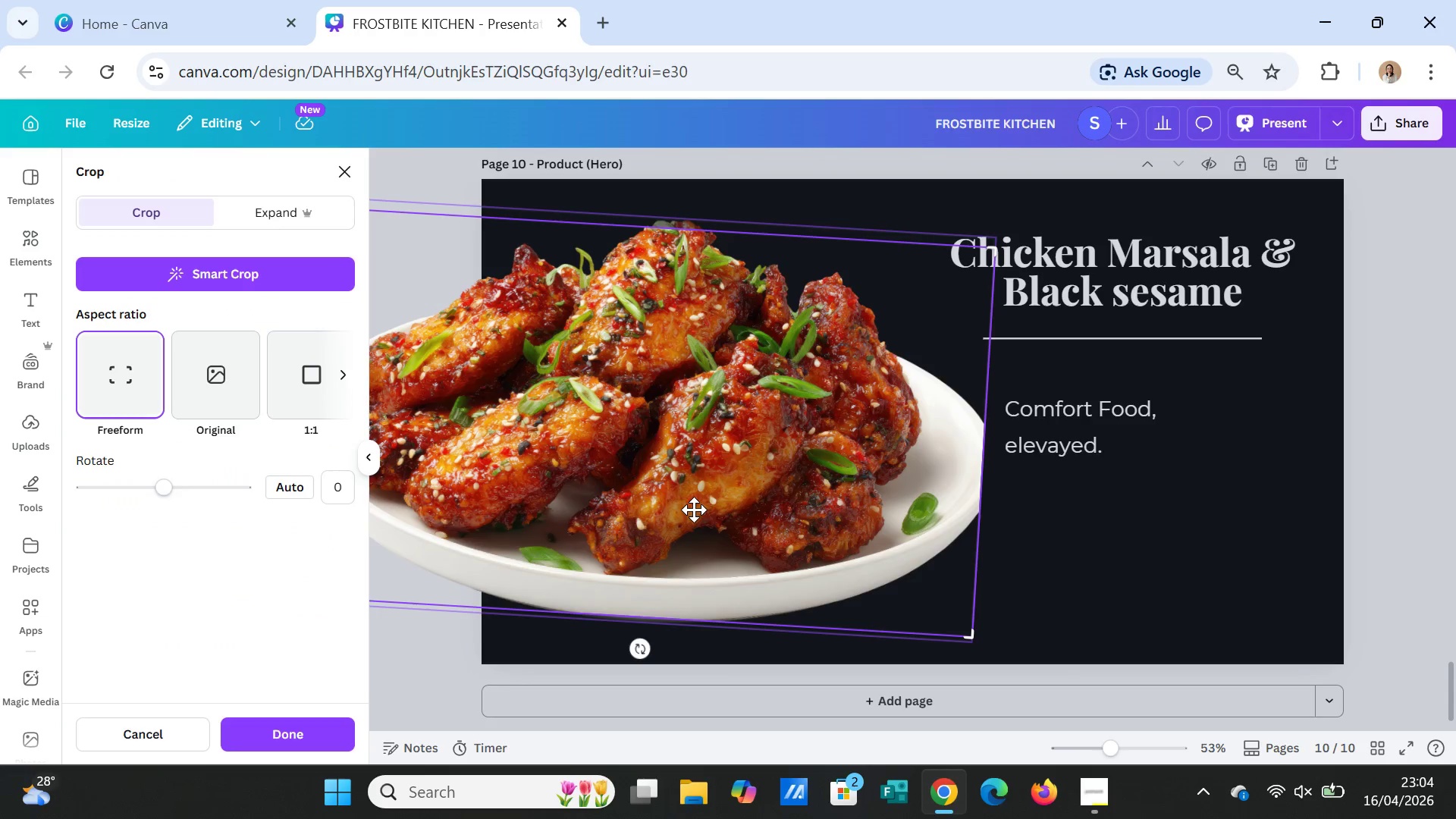 
left_click_drag(start_coordinate=[694, 510], to_coordinate=[657, 504])
 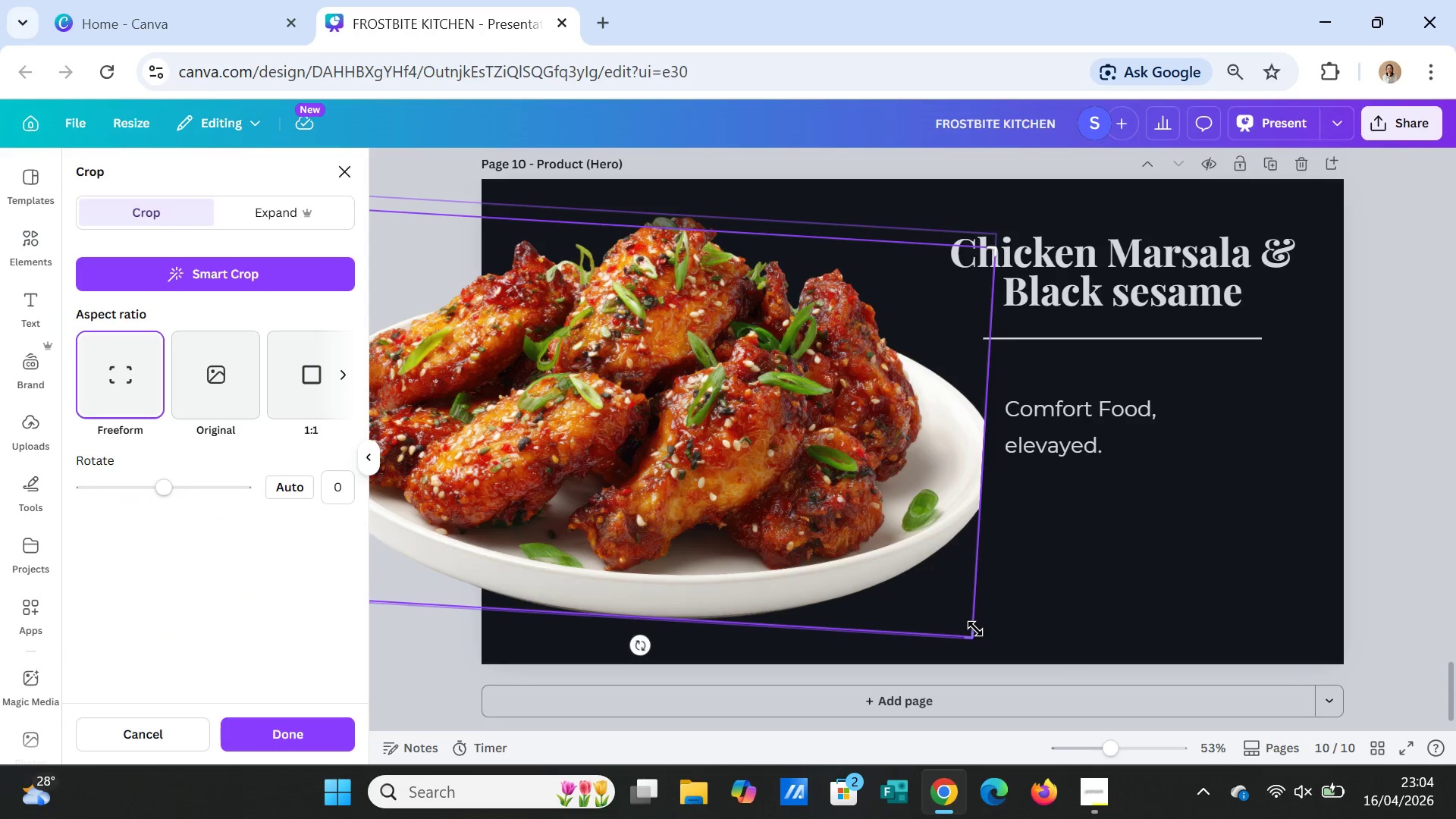 
left_click_drag(start_coordinate=[971, 631], to_coordinate=[1018, 676])
 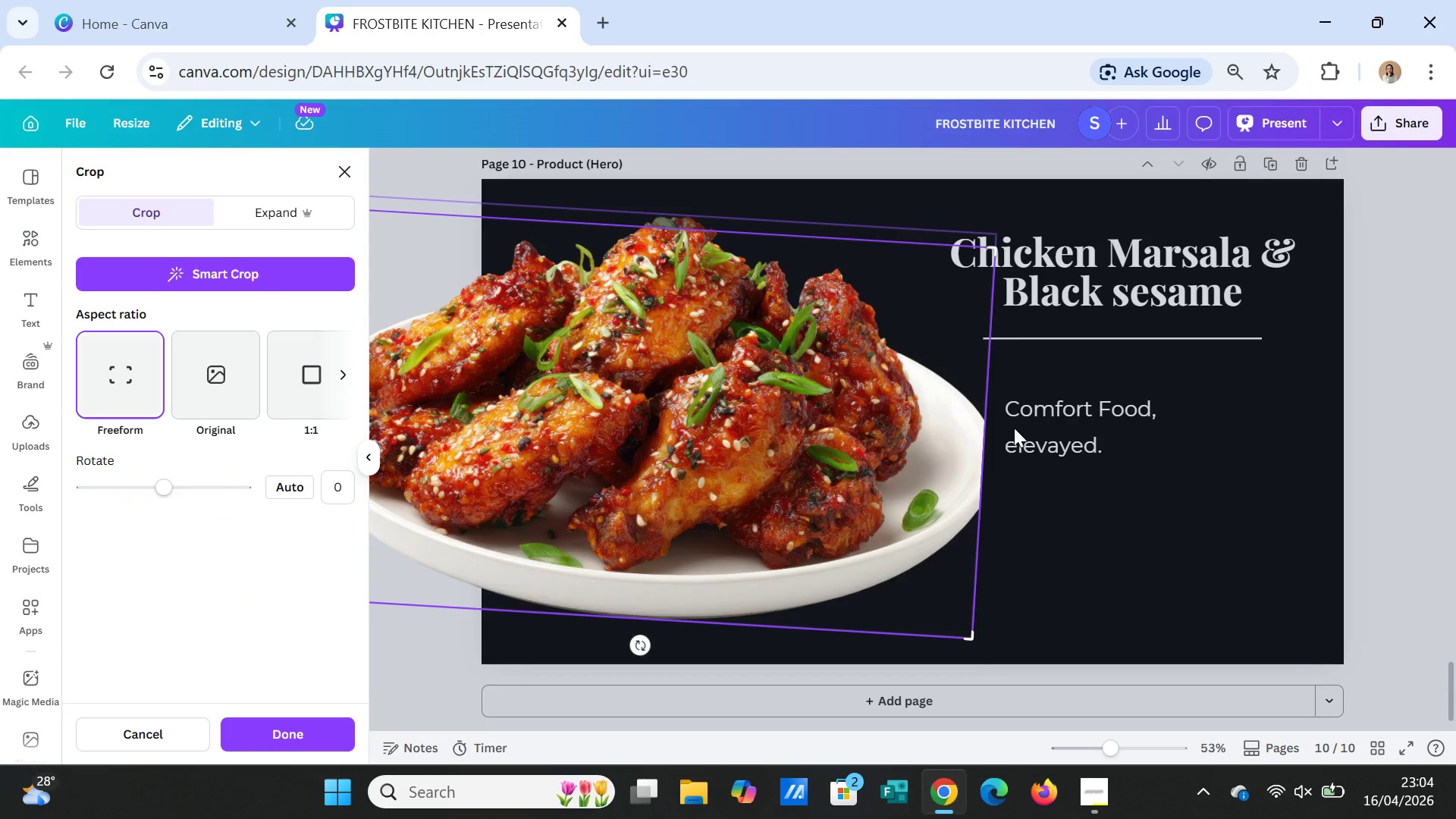 
left_click([1122, 526])
 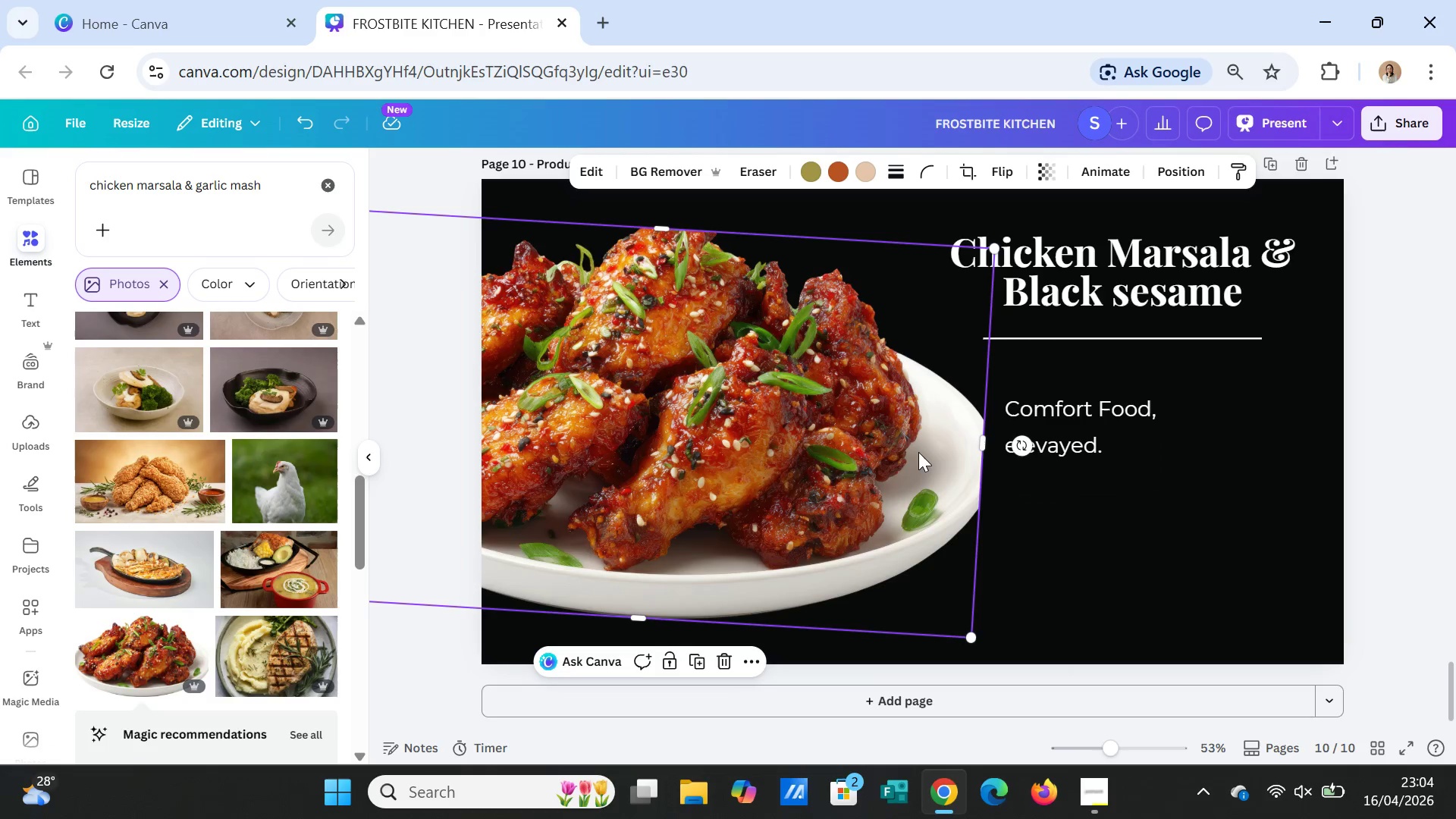 
left_click([912, 449])
 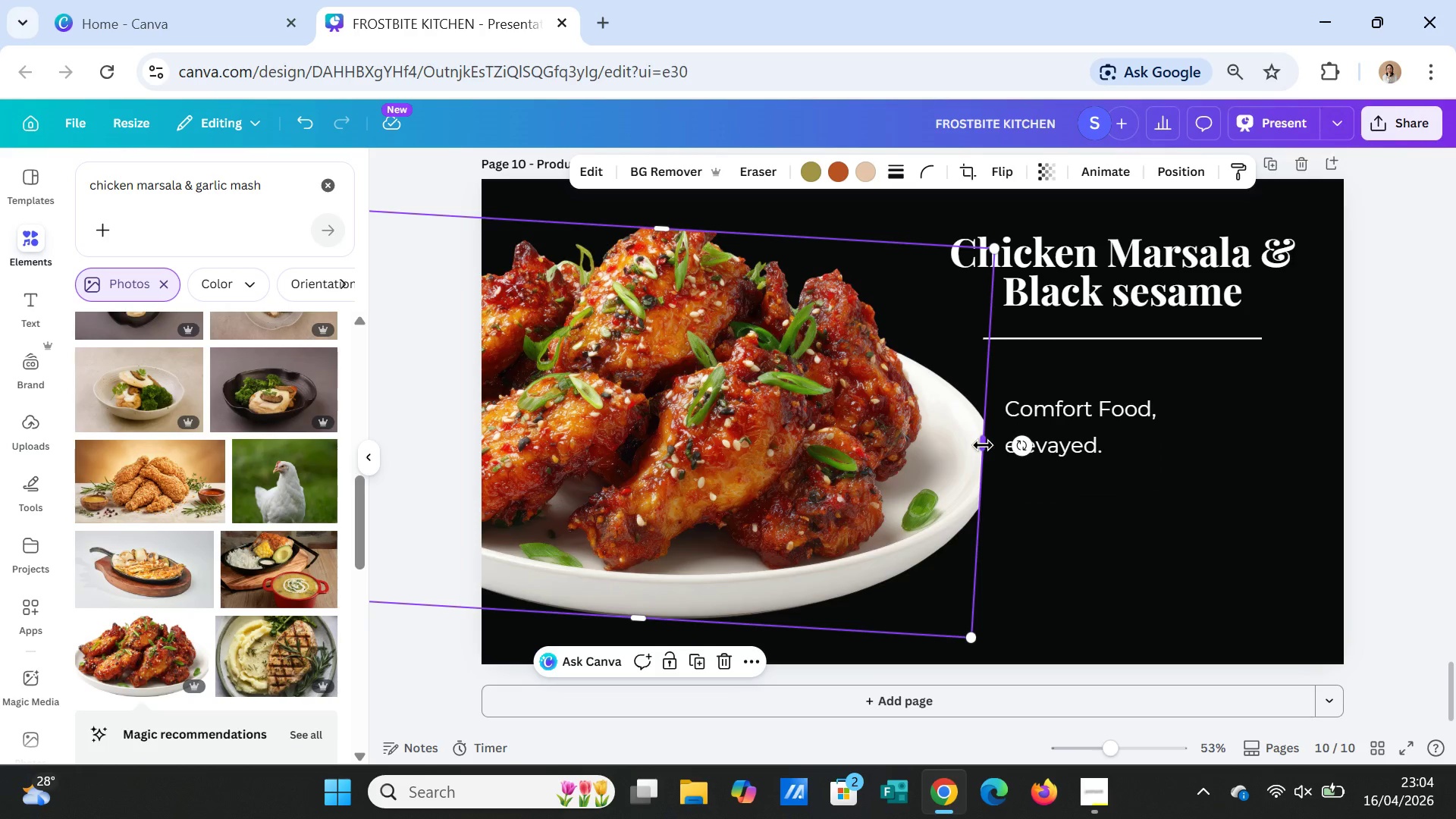 
left_click_drag(start_coordinate=[983, 445], to_coordinate=[998, 466])
 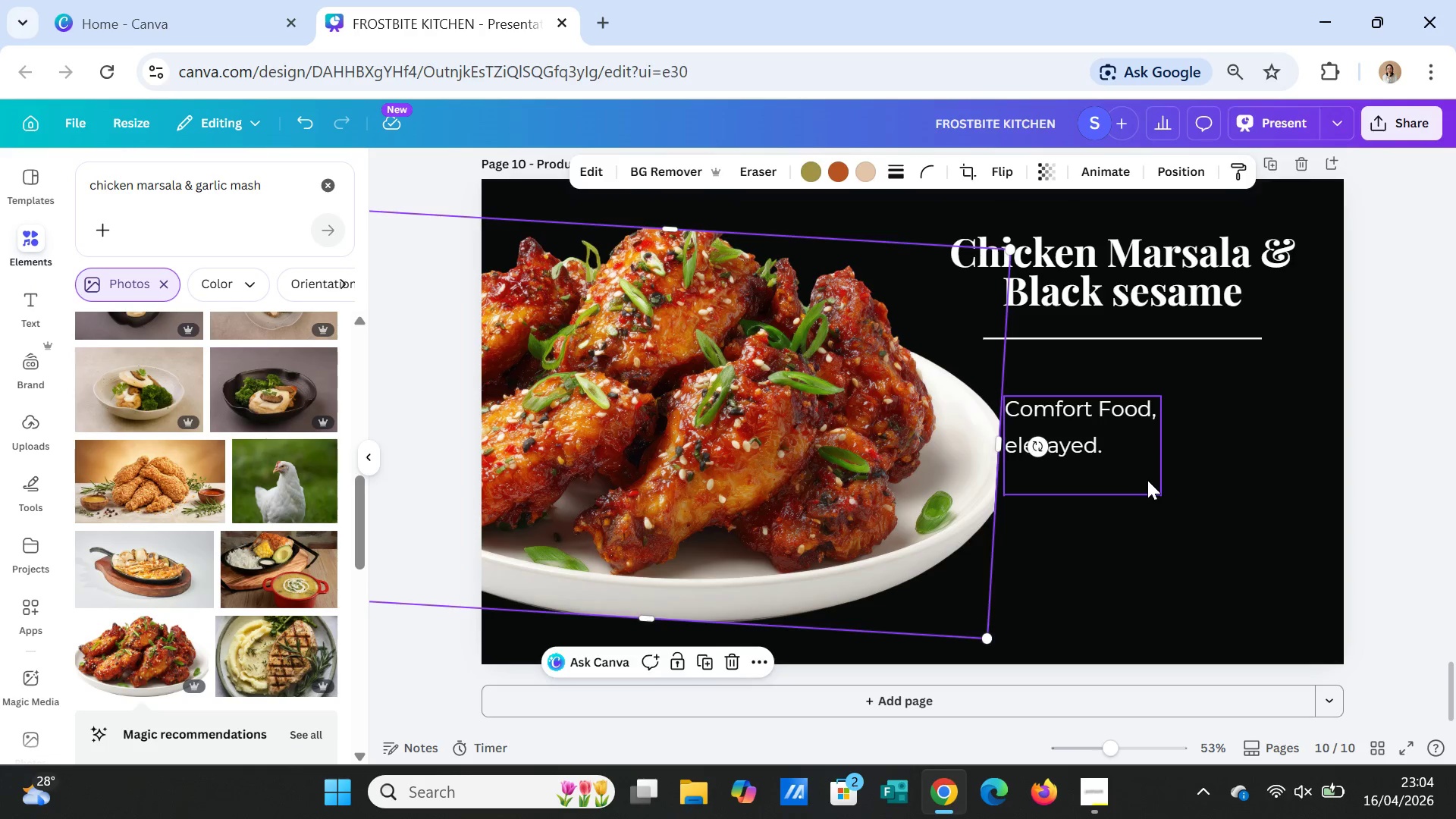 
left_click([1147, 480])
 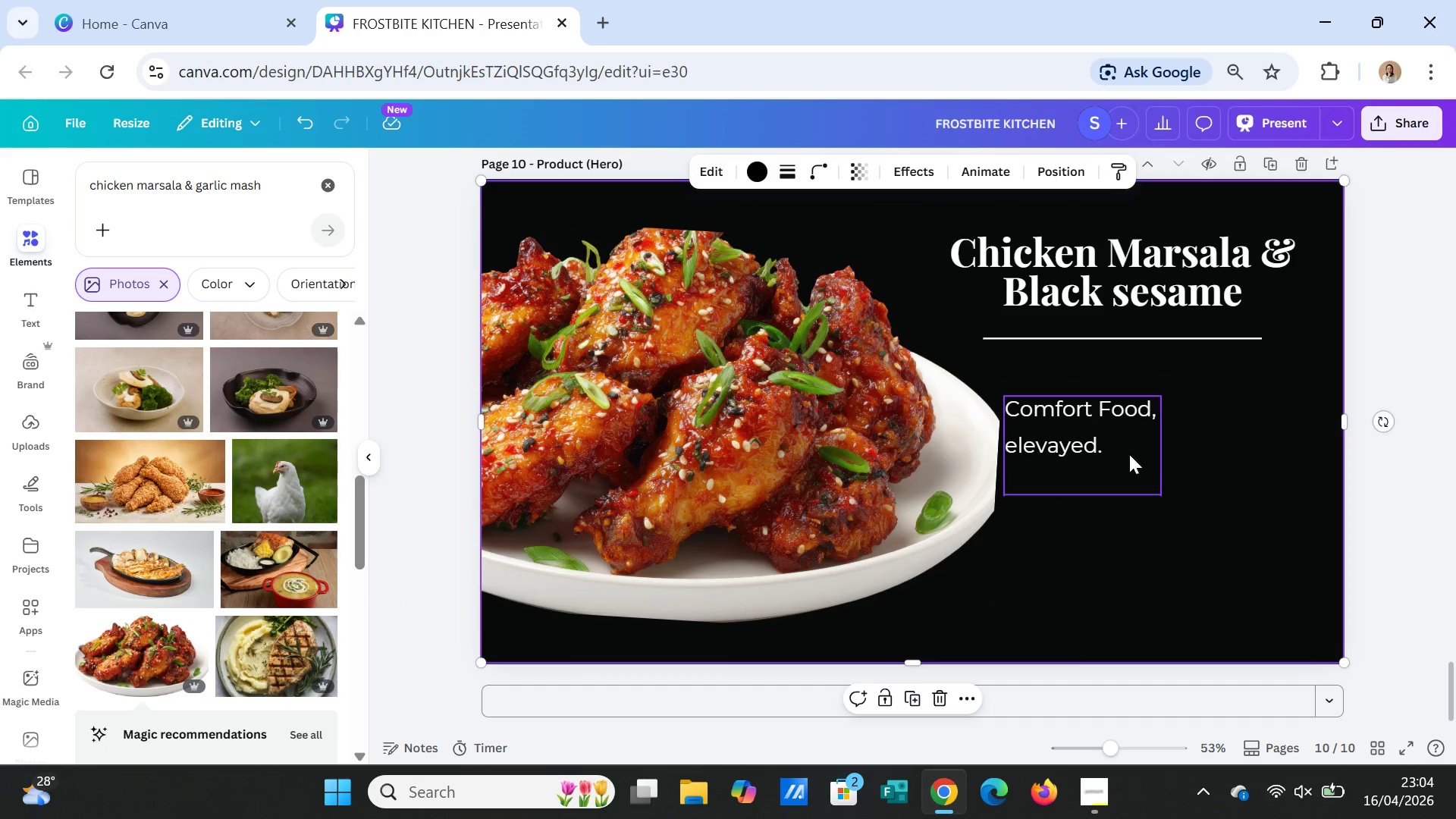 
left_click_drag(start_coordinate=[1109, 431], to_coordinate=[1125, 397])
 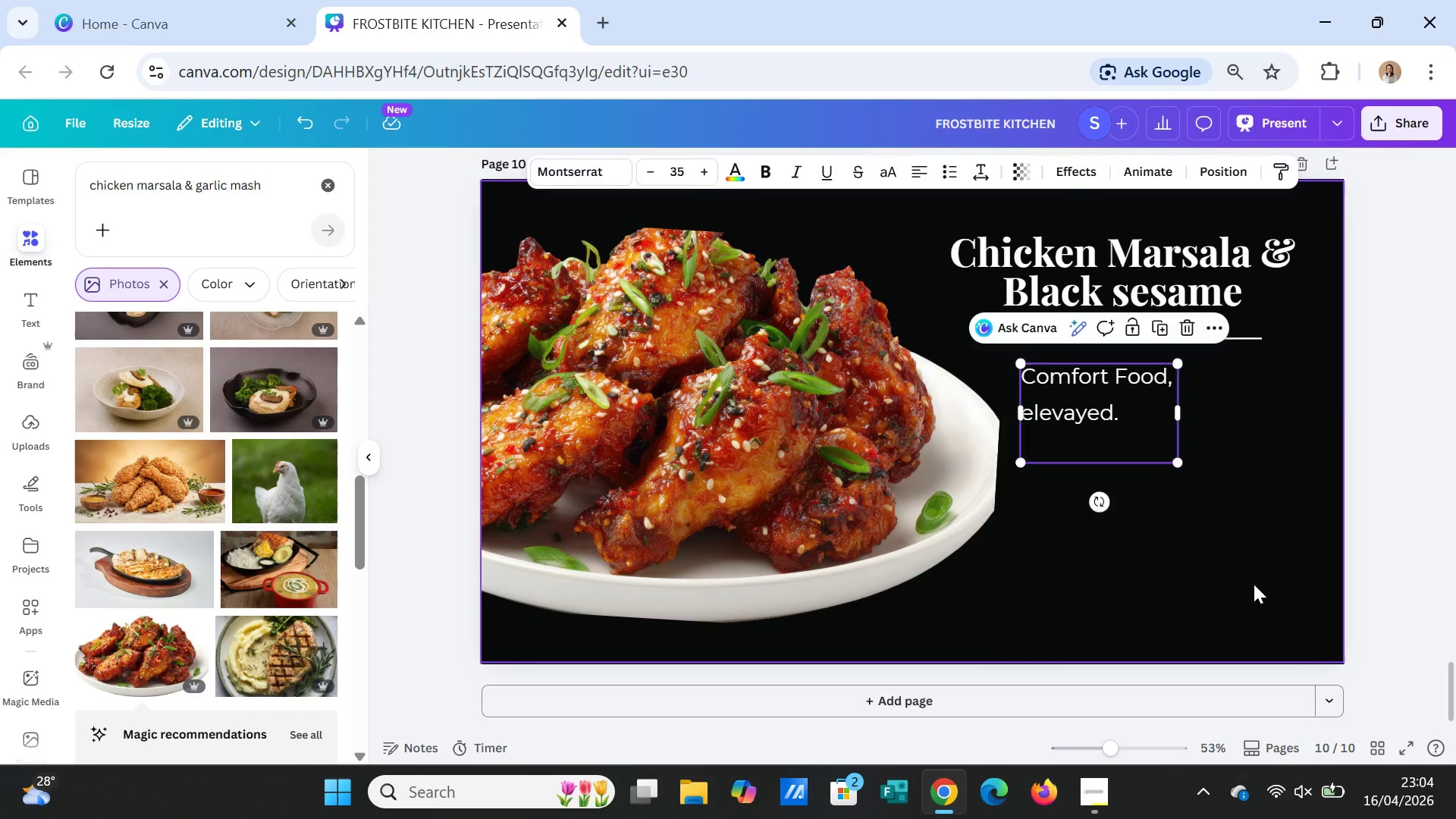 
left_click([1254, 584])
 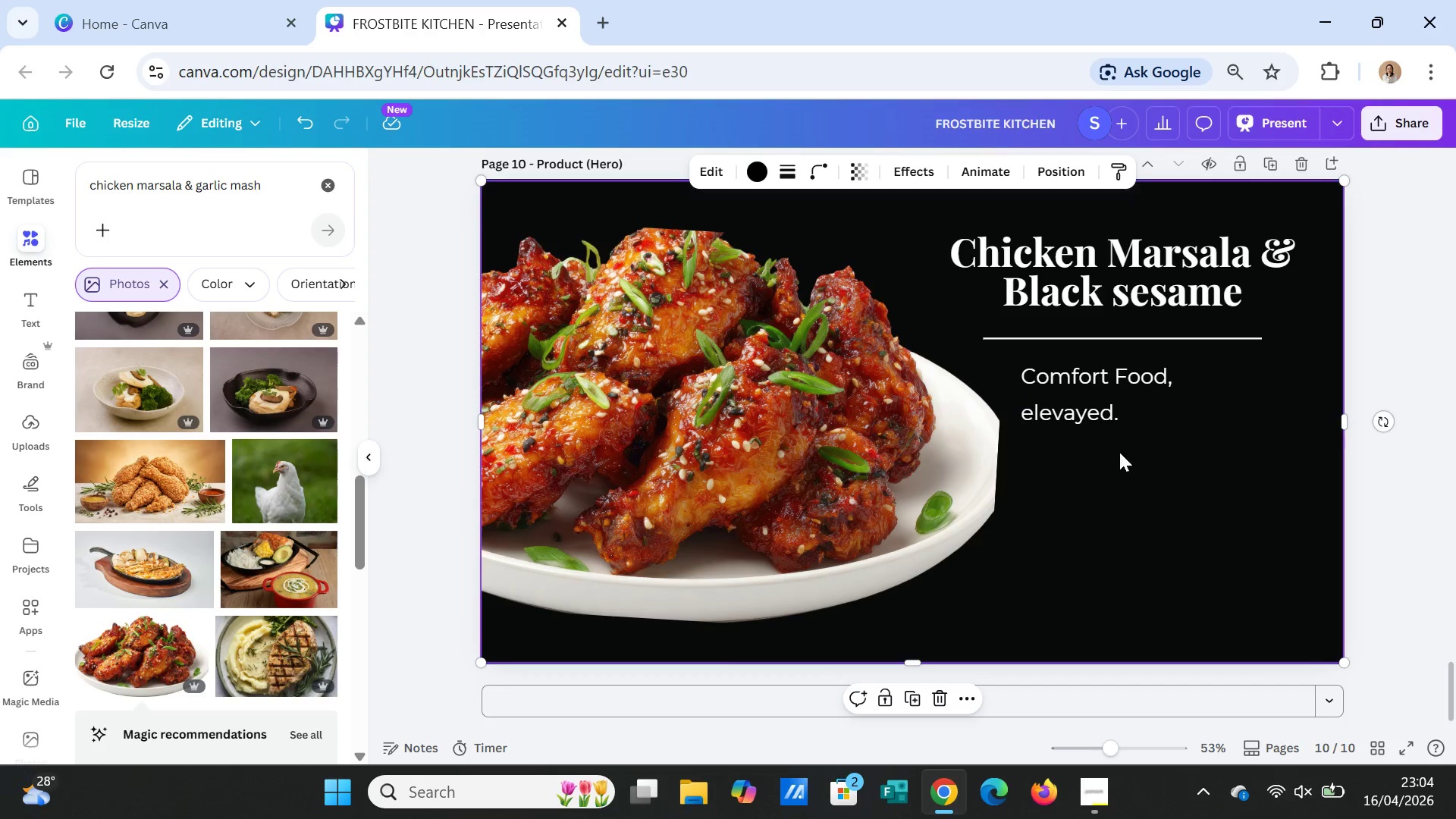 
left_click_drag(start_coordinate=[1084, 394], to_coordinate=[1099, 469])
 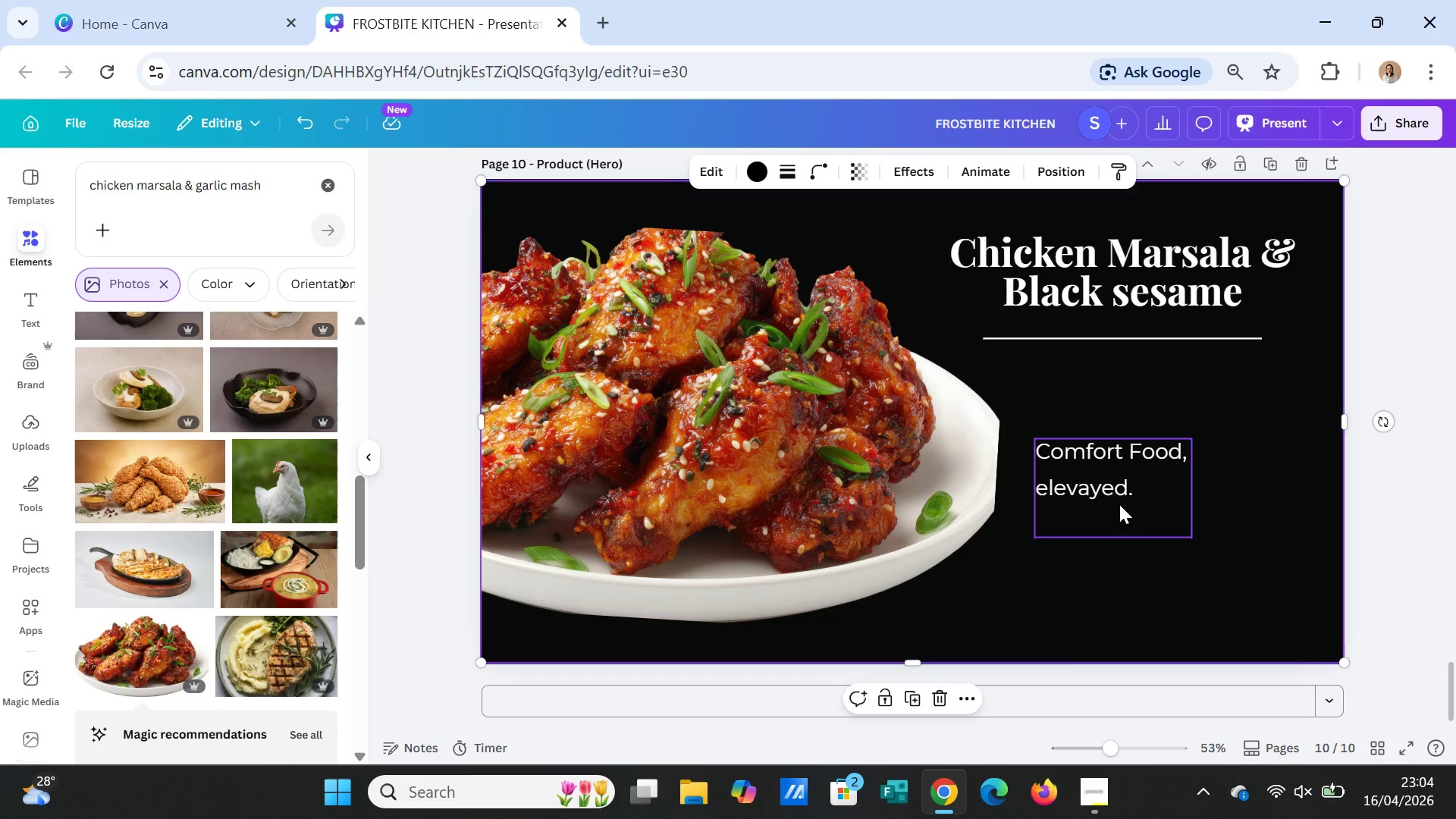 
left_click([1115, 500])
 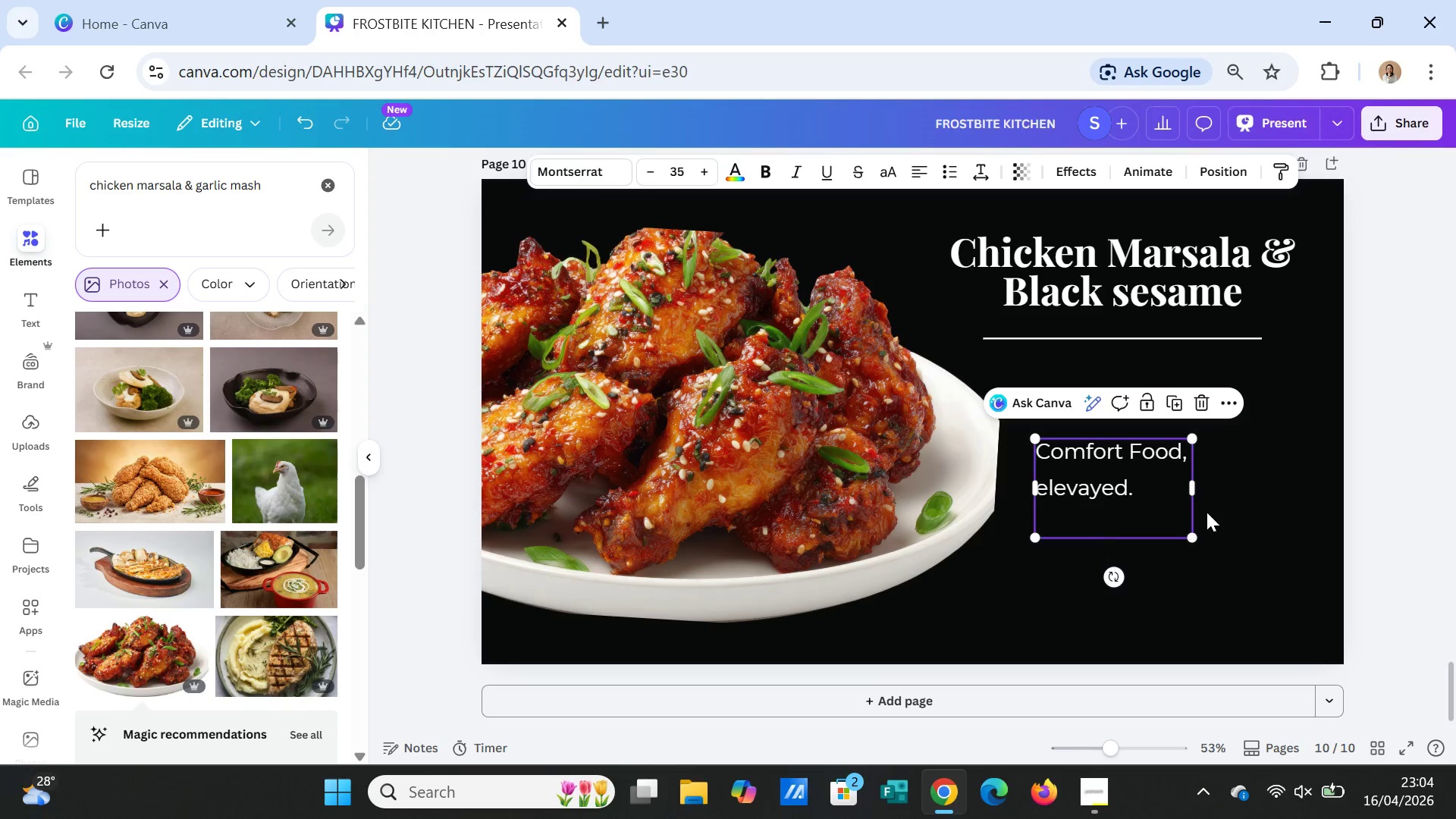 
left_click([1230, 510])
 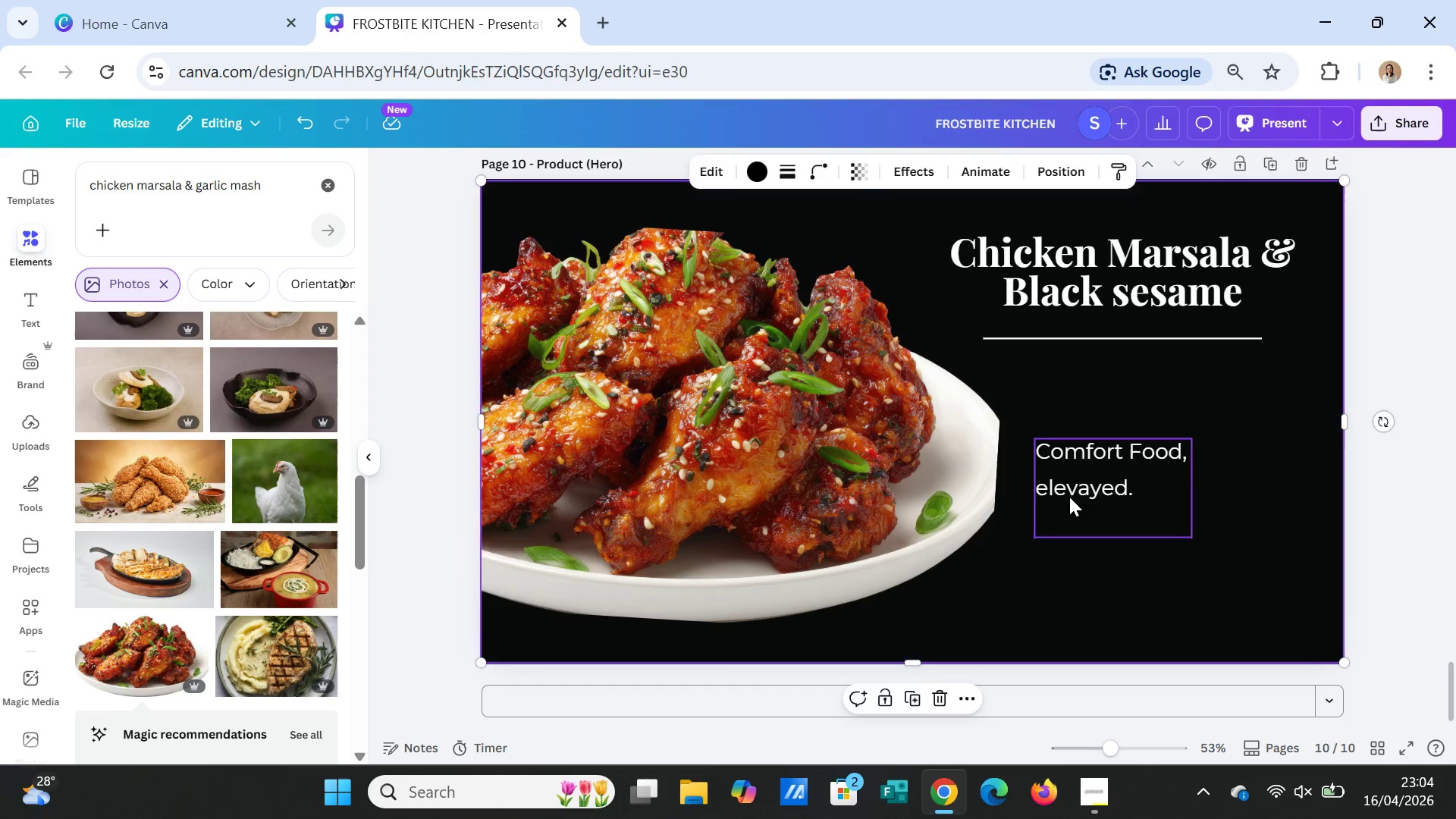 
double_click([1069, 497])
 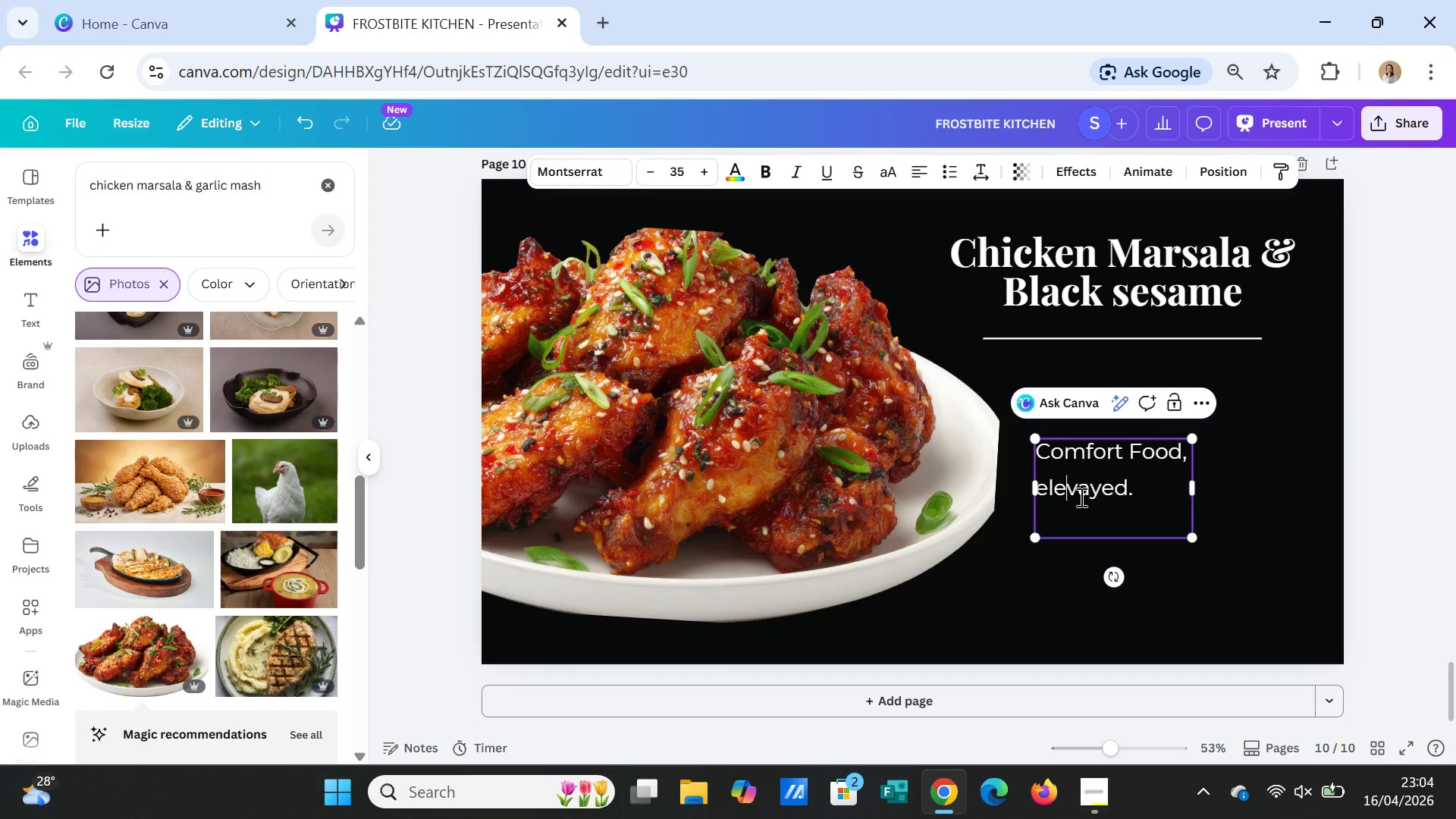 
triple_click([1080, 497])
 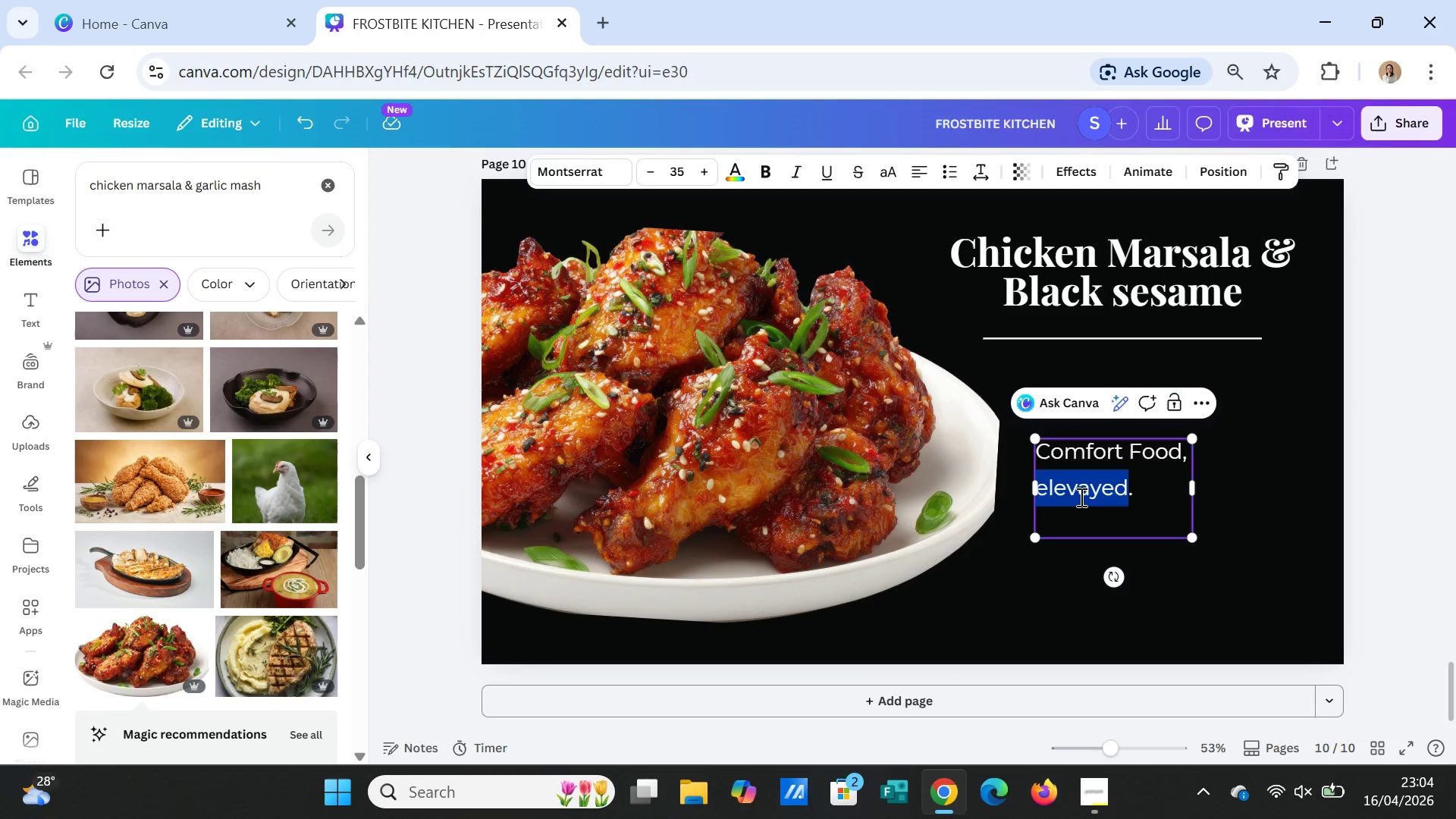 
triple_click([1080, 497])
 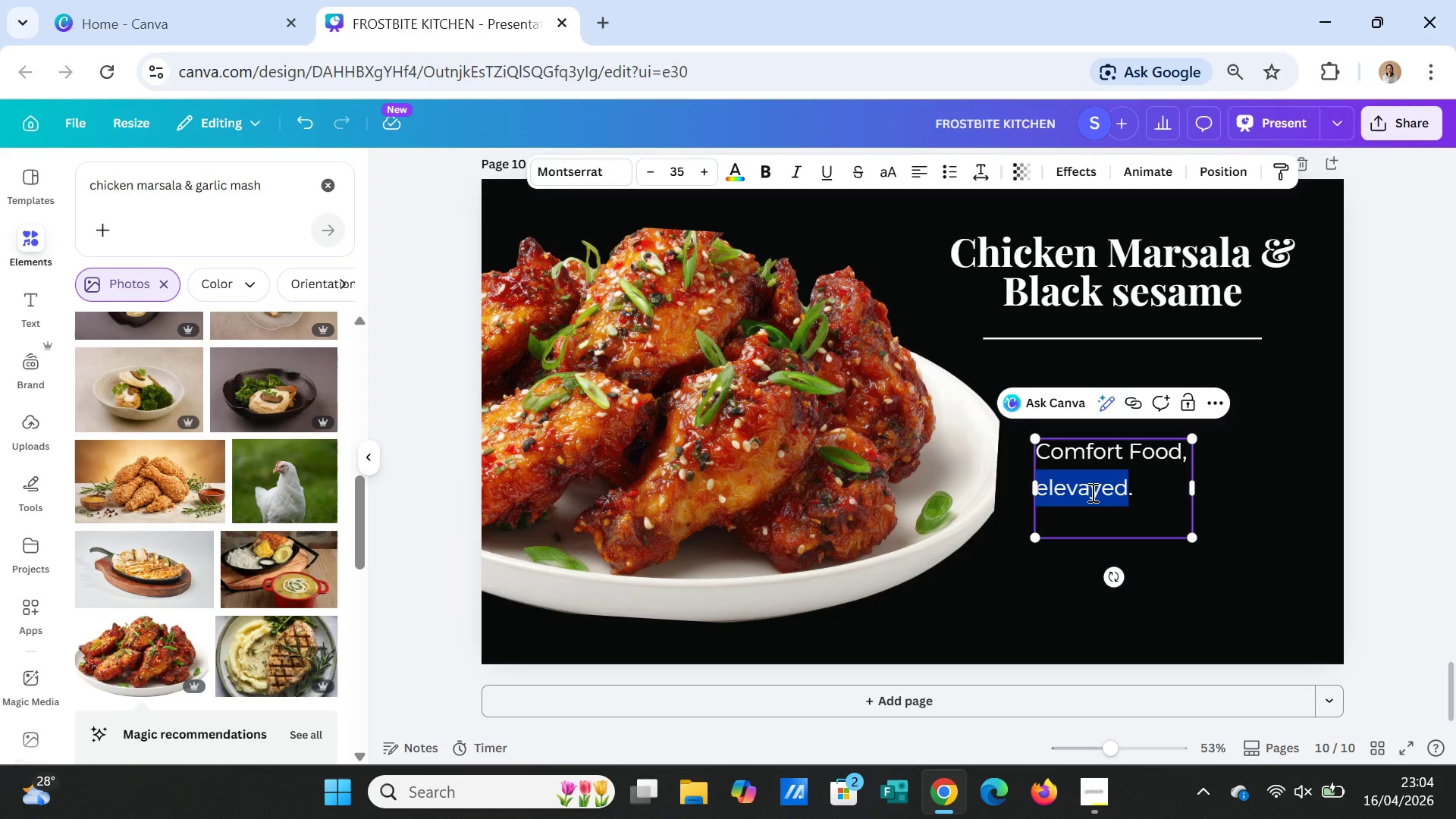 
type(elevated)
 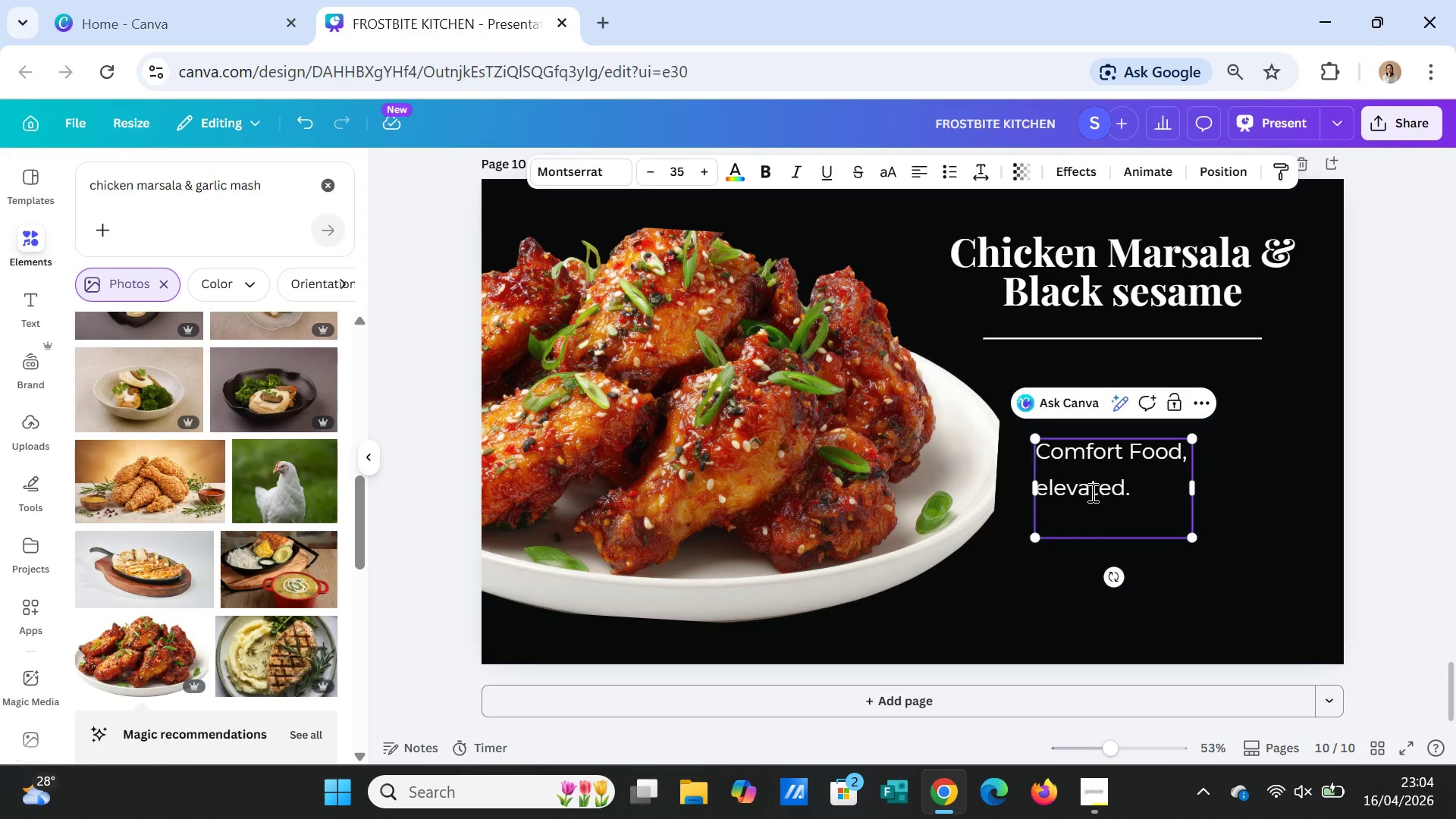 
left_click([1256, 526])
 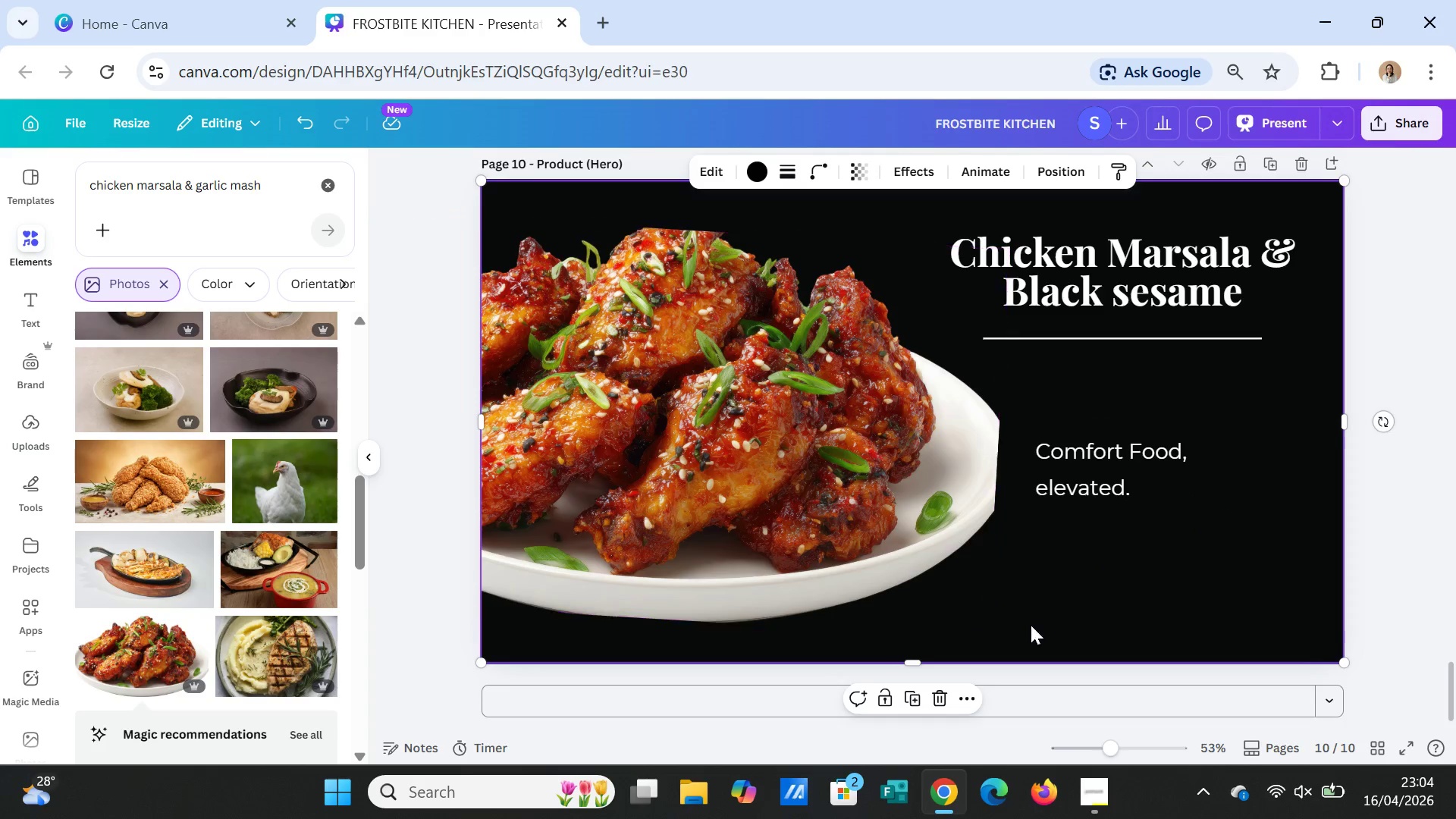 
wait(7.23)
 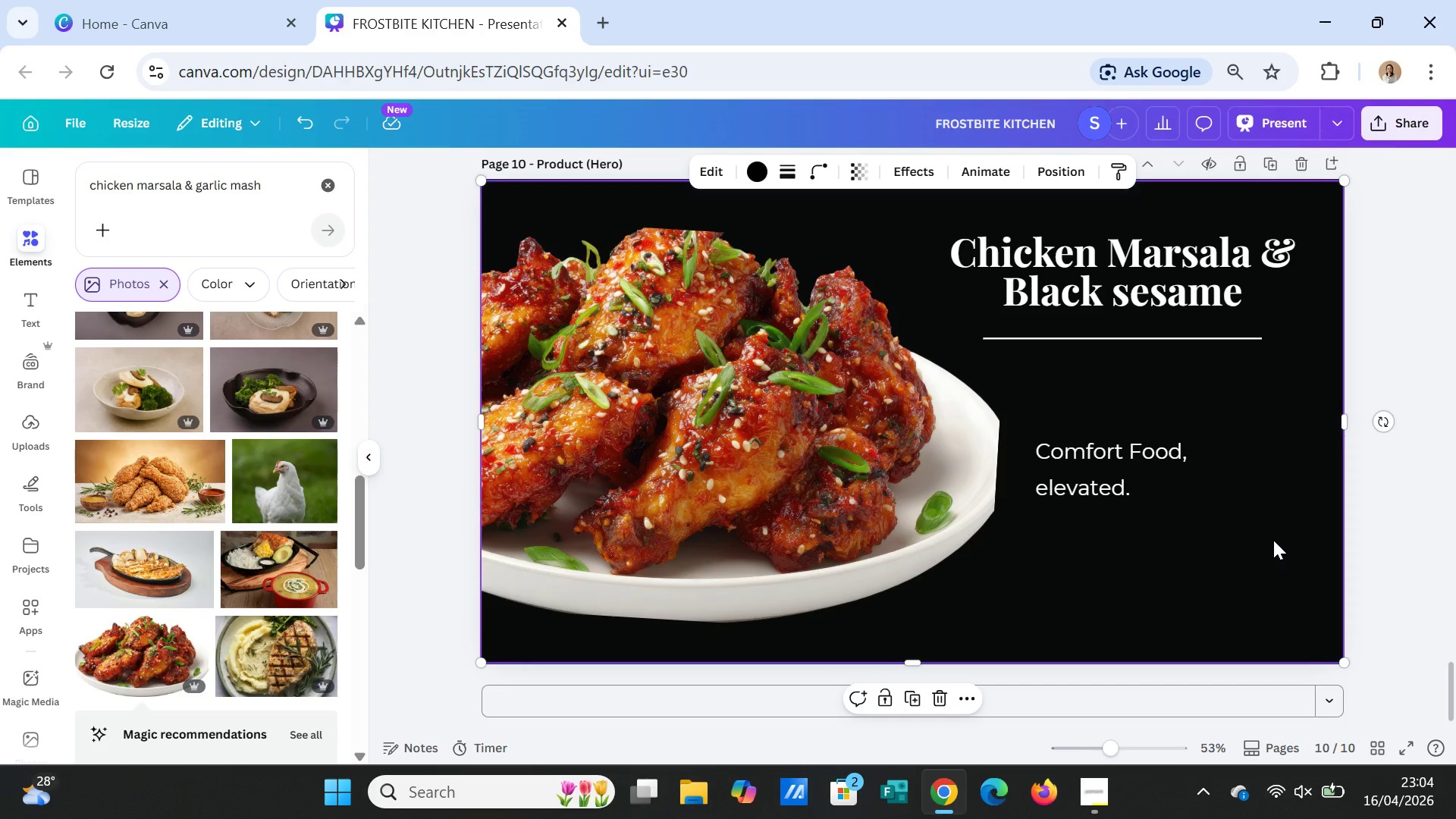 
scroll: coordinate [1316, 603], scroll_direction: up, amount: 5.0
 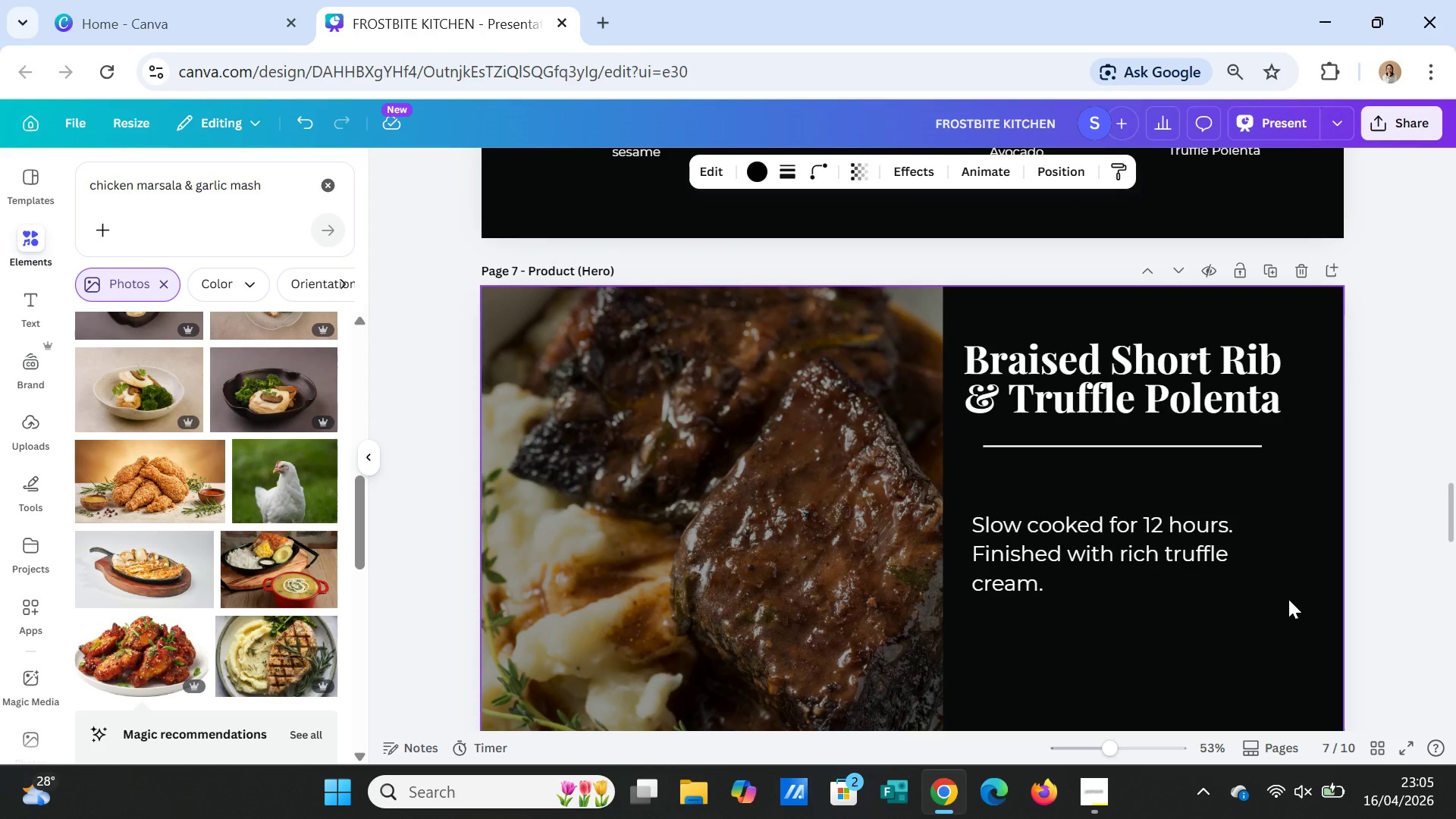 
left_click([820, 576])
 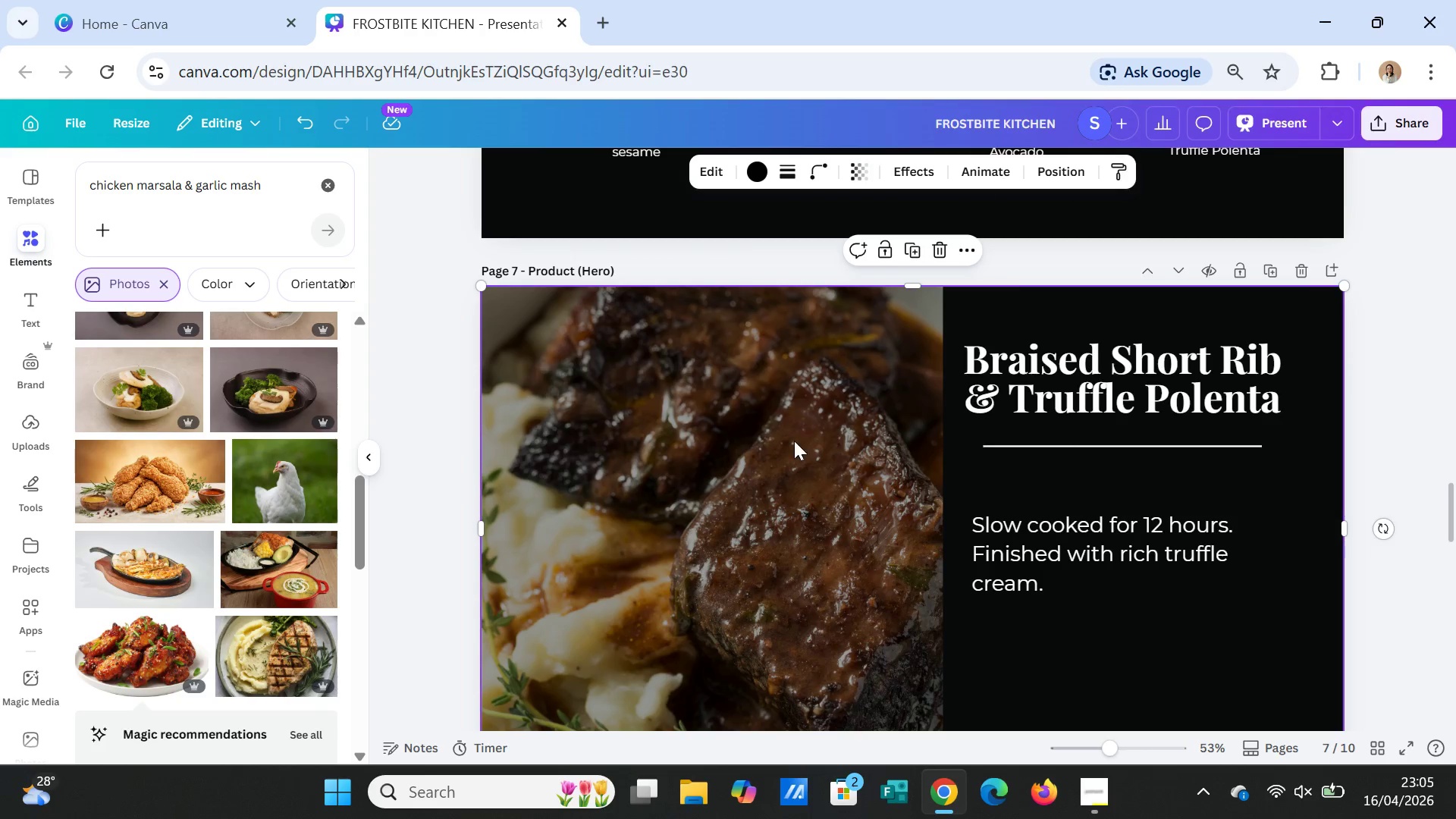 
right_click([792, 436])
 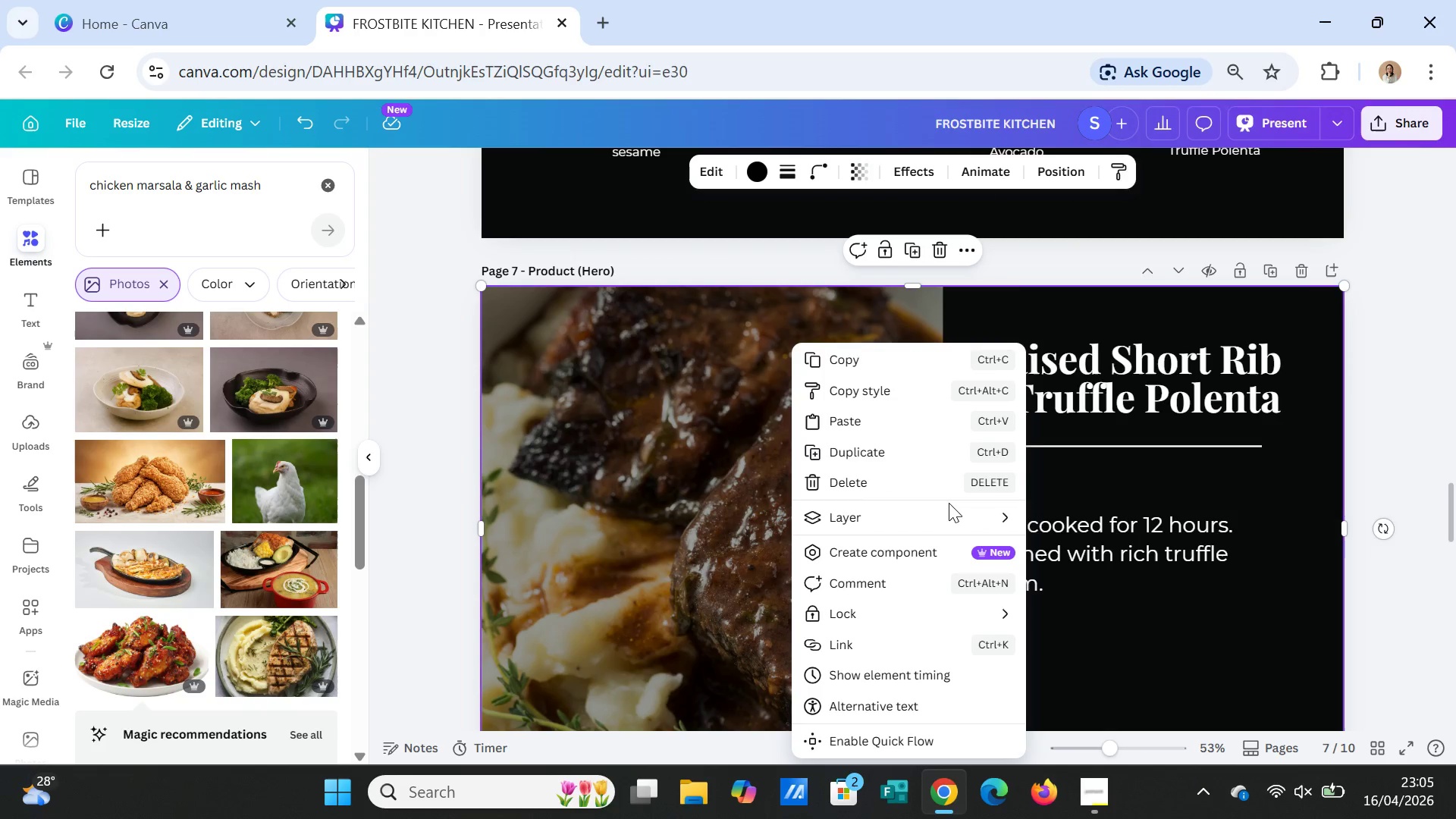 
left_click([955, 516])
 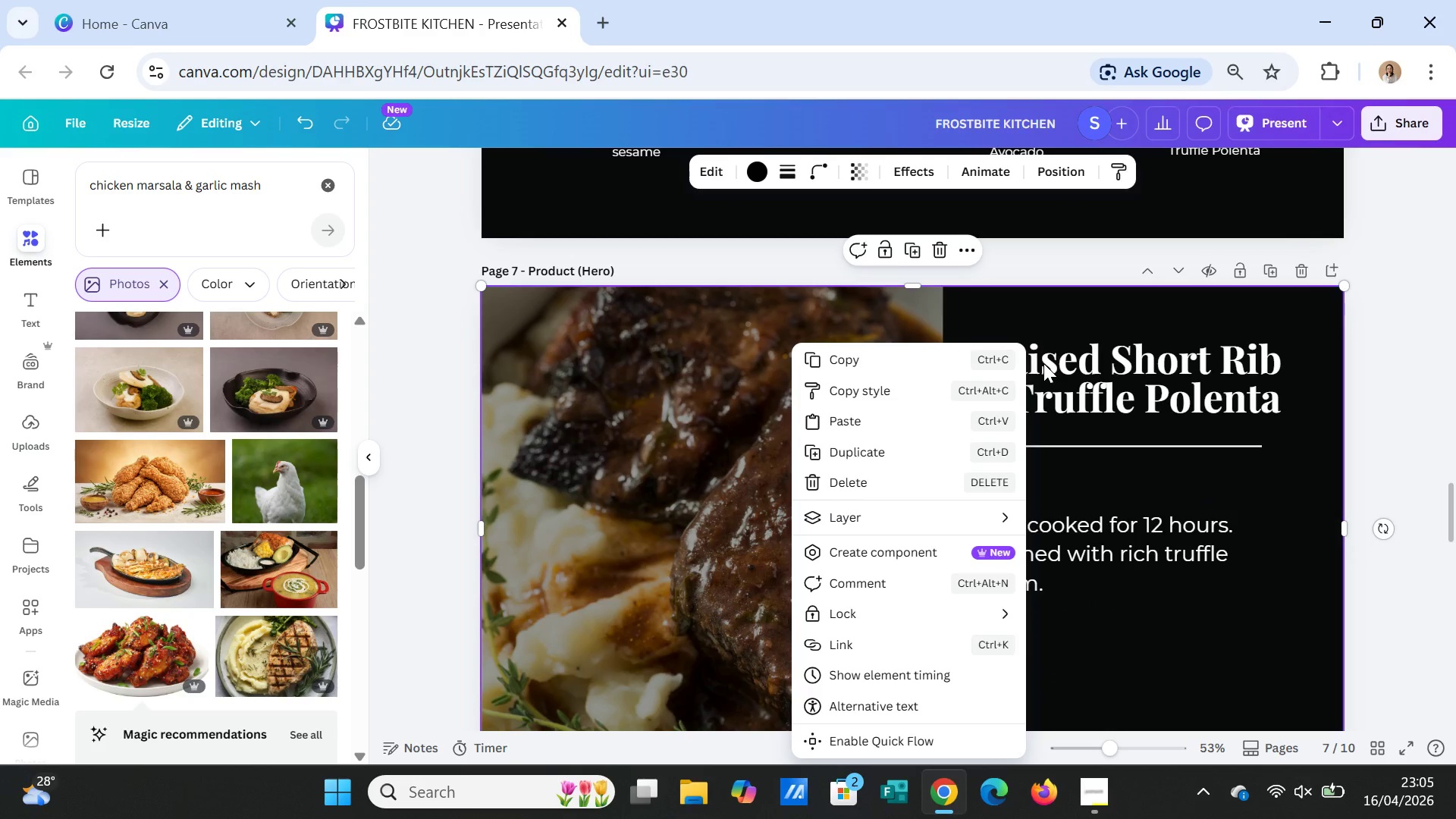 
wait(7.8)
 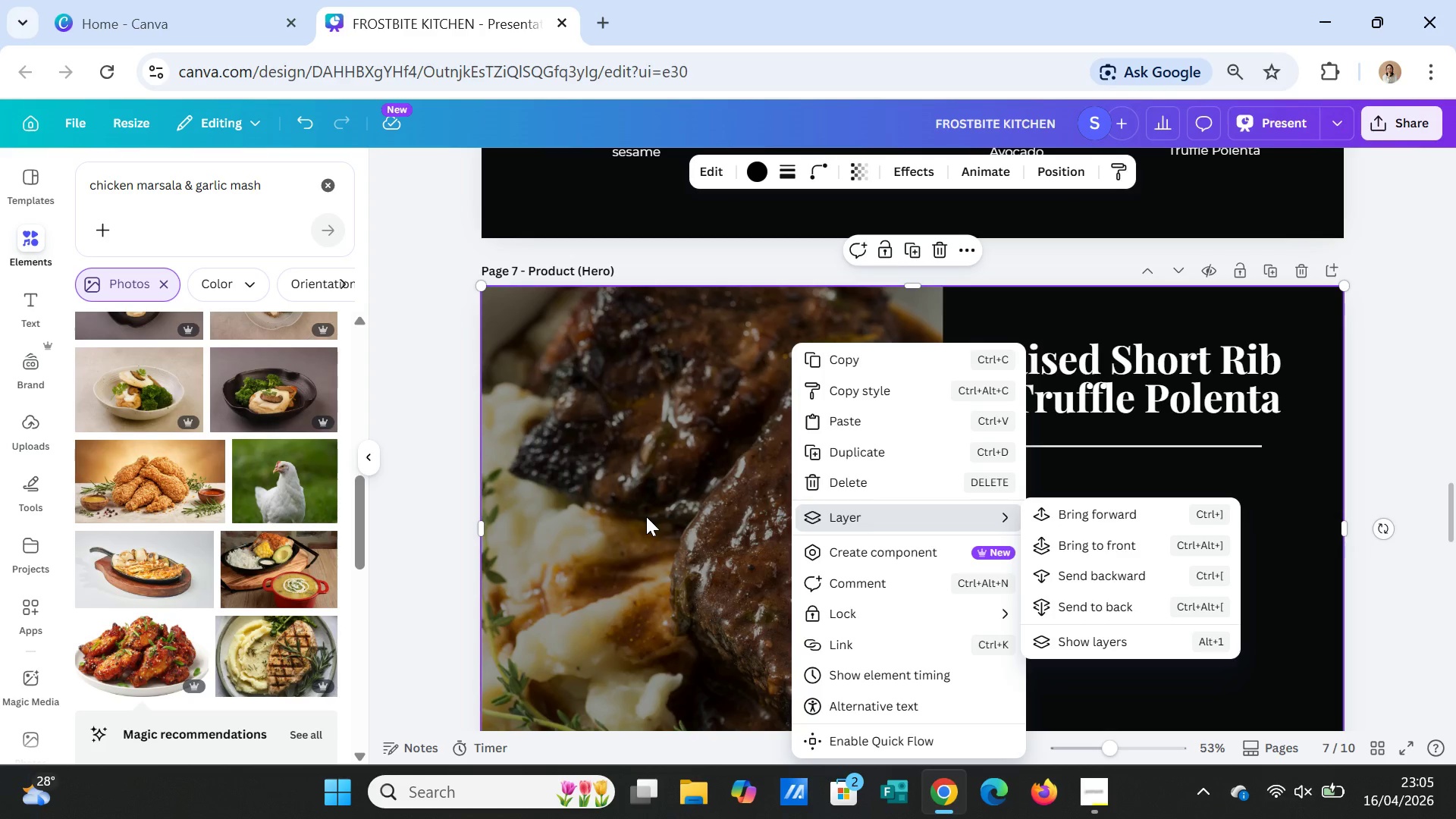 
left_click([1305, 543])
 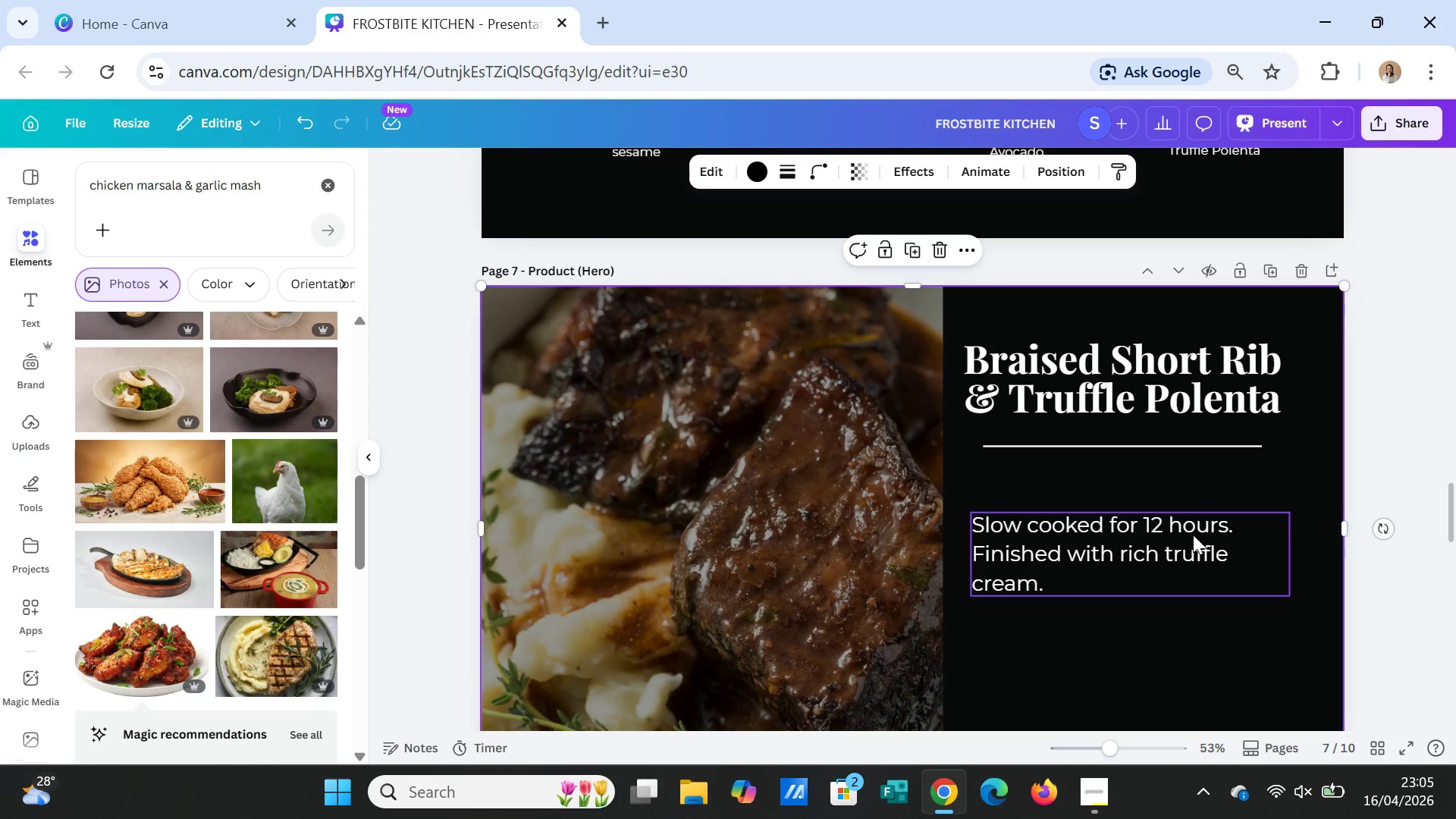 
scroll: coordinate [1198, 541], scroll_direction: up, amount: 2.0
 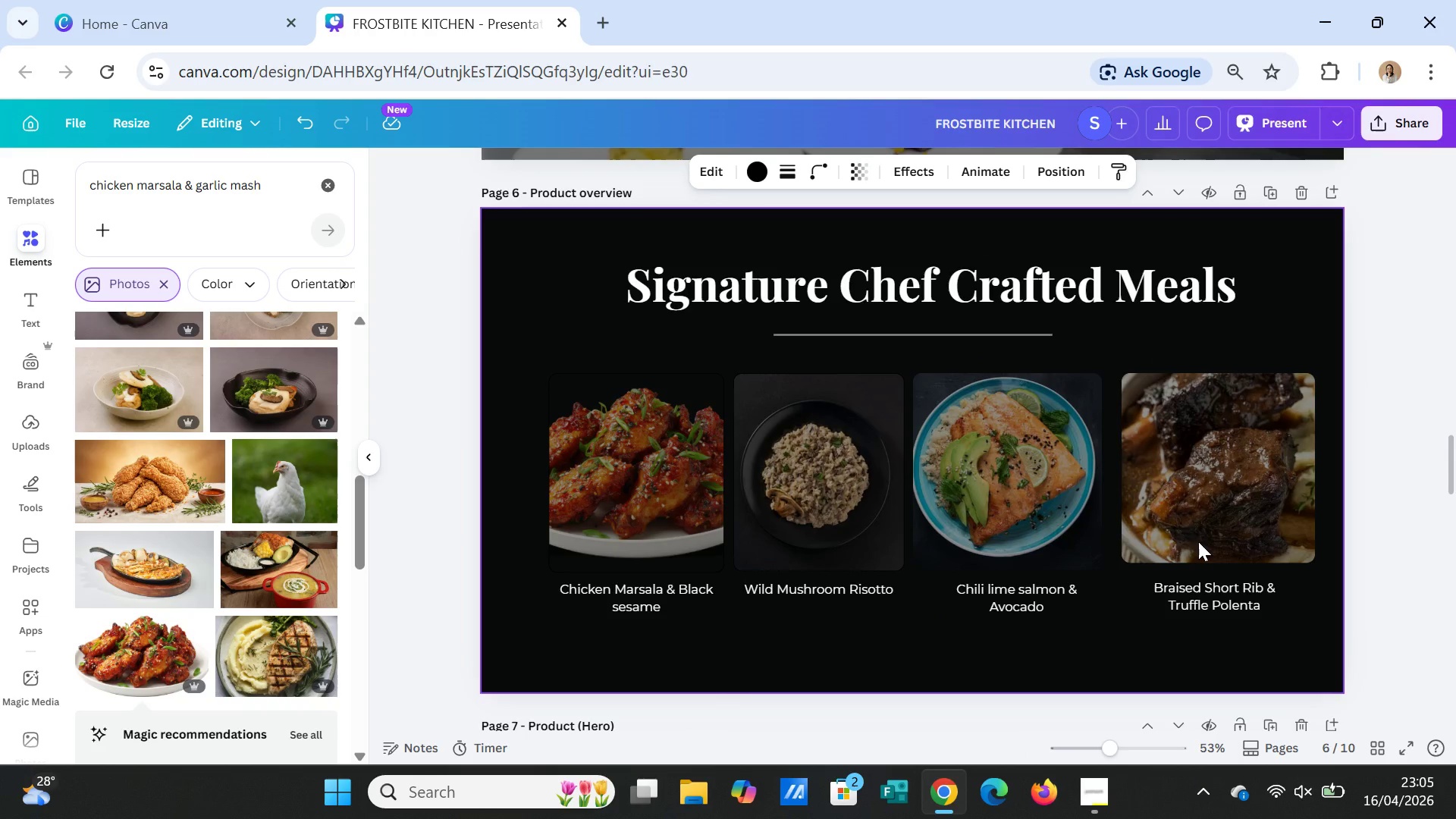 
scroll: coordinate [1198, 540], scroll_direction: down, amount: 10.0
 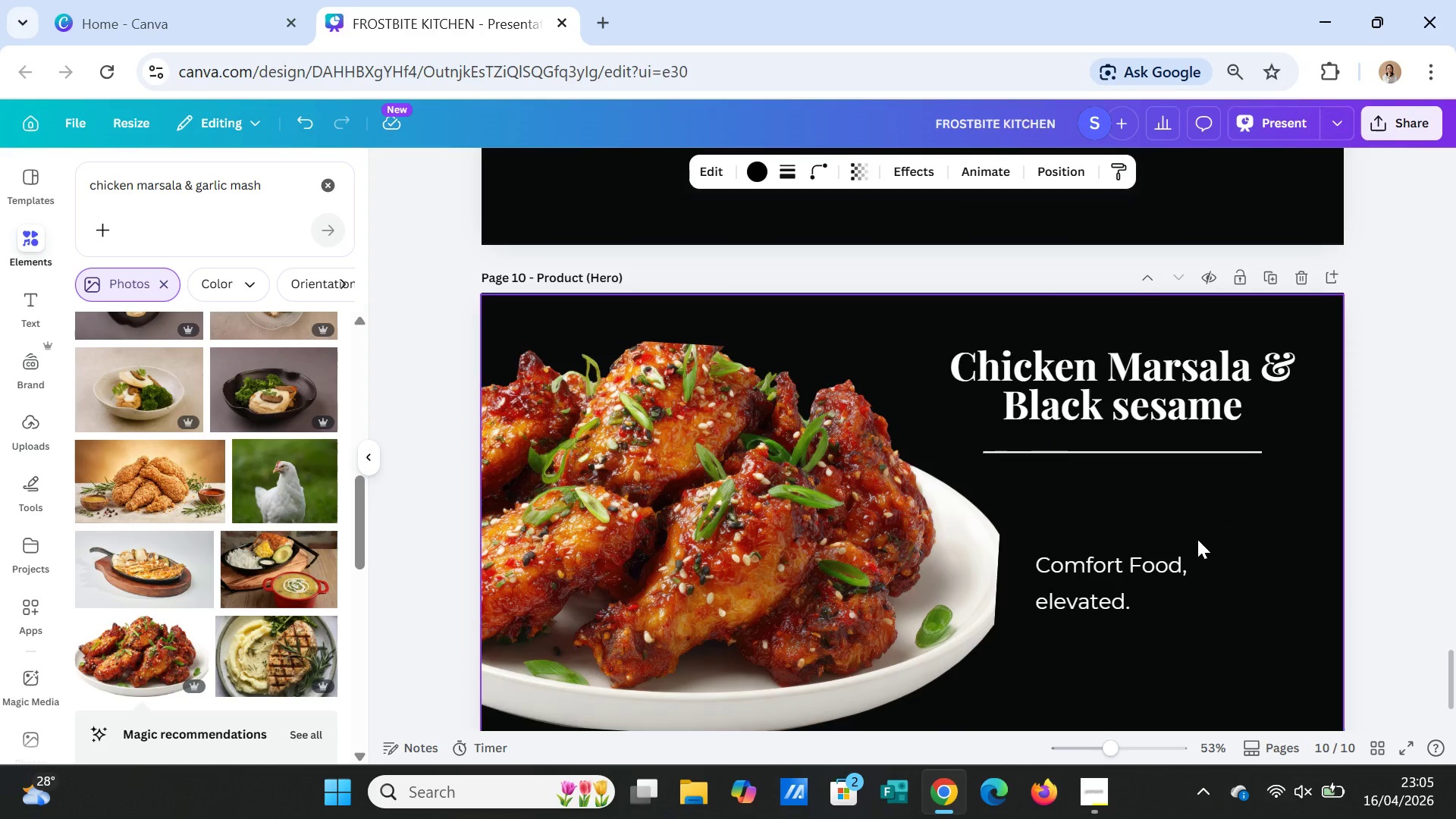 
scroll: coordinate [1197, 539], scroll_direction: up, amount: 15.0
 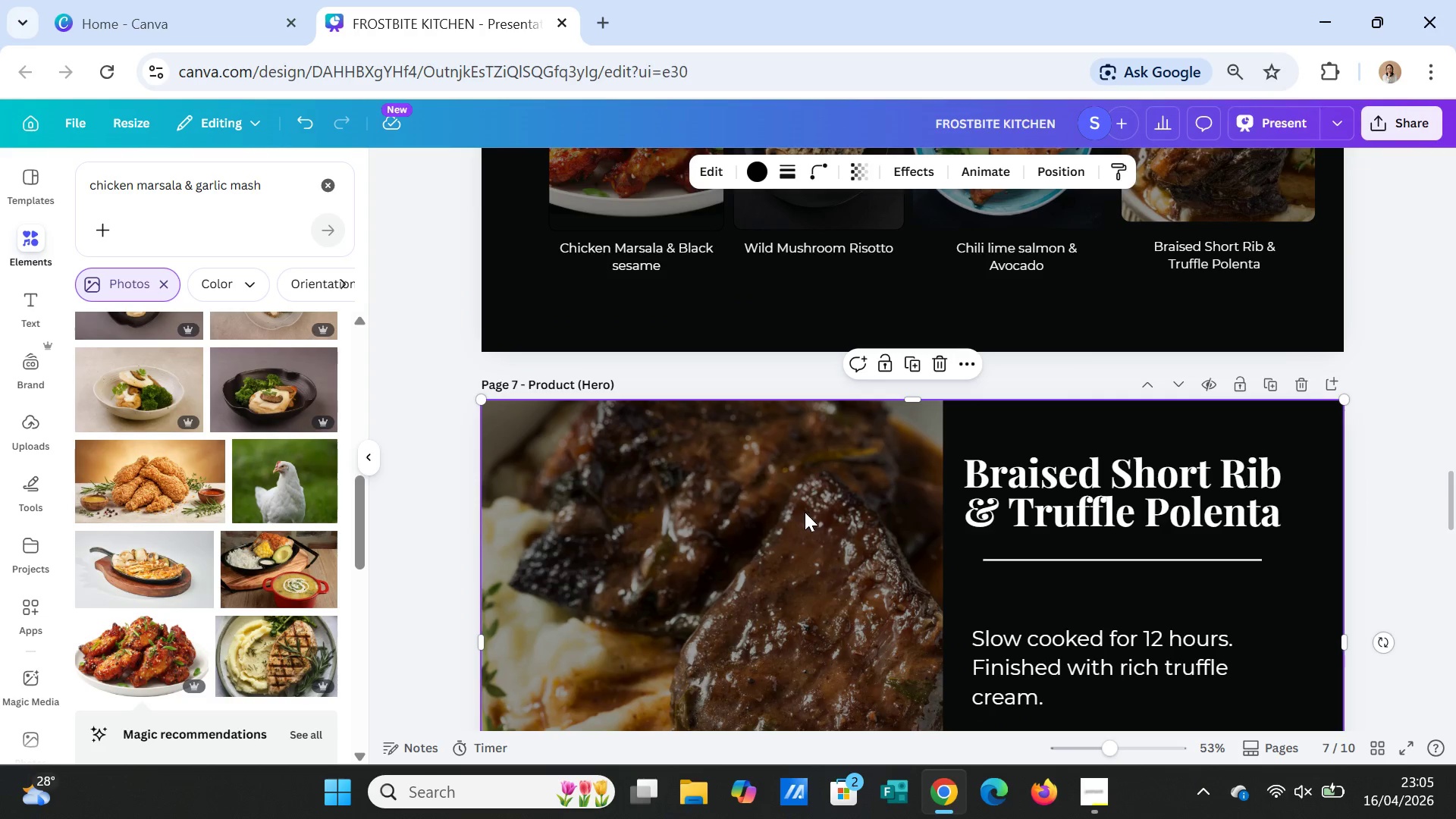 
right_click([802, 508])
 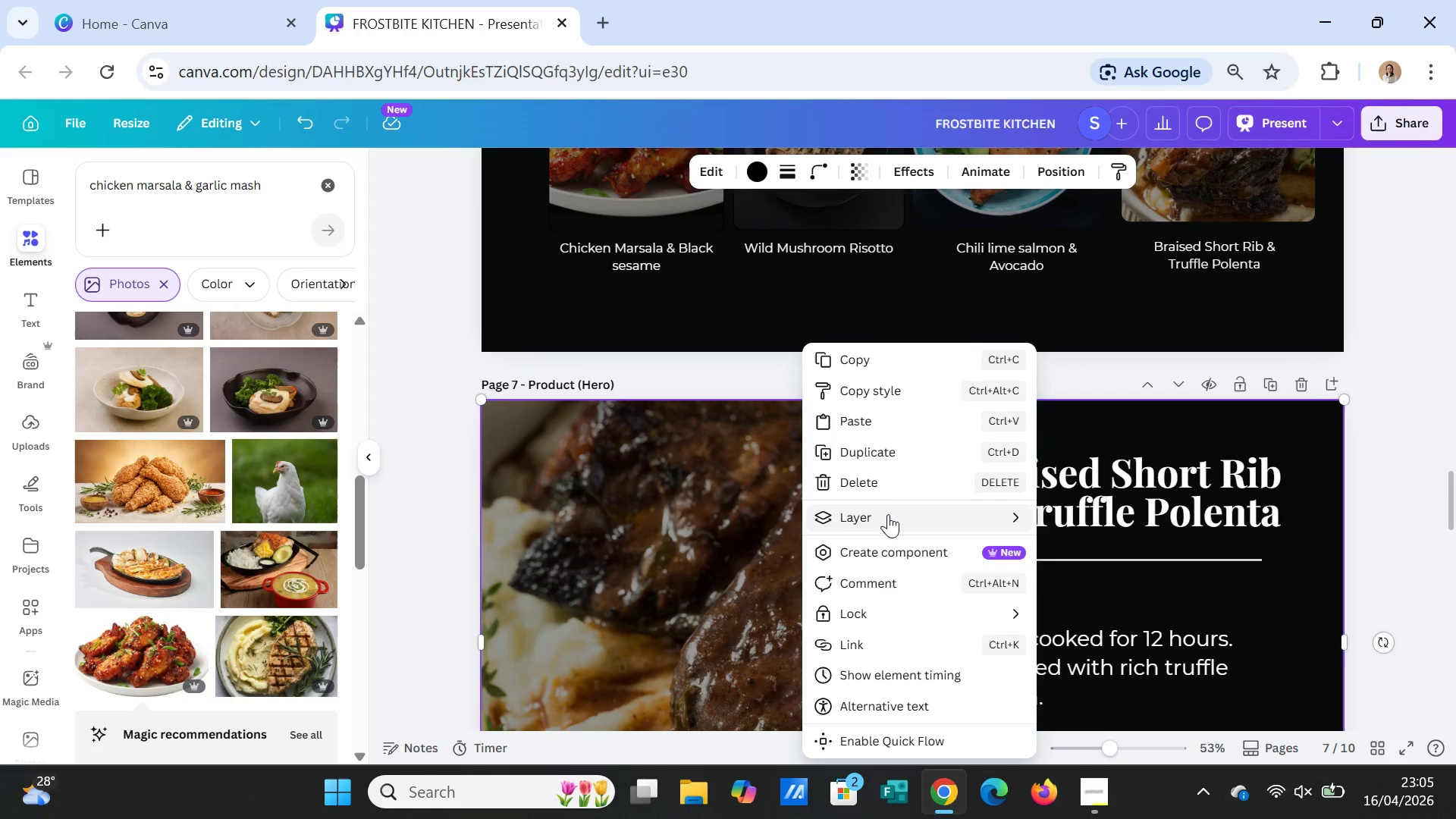 
left_click([888, 514])
 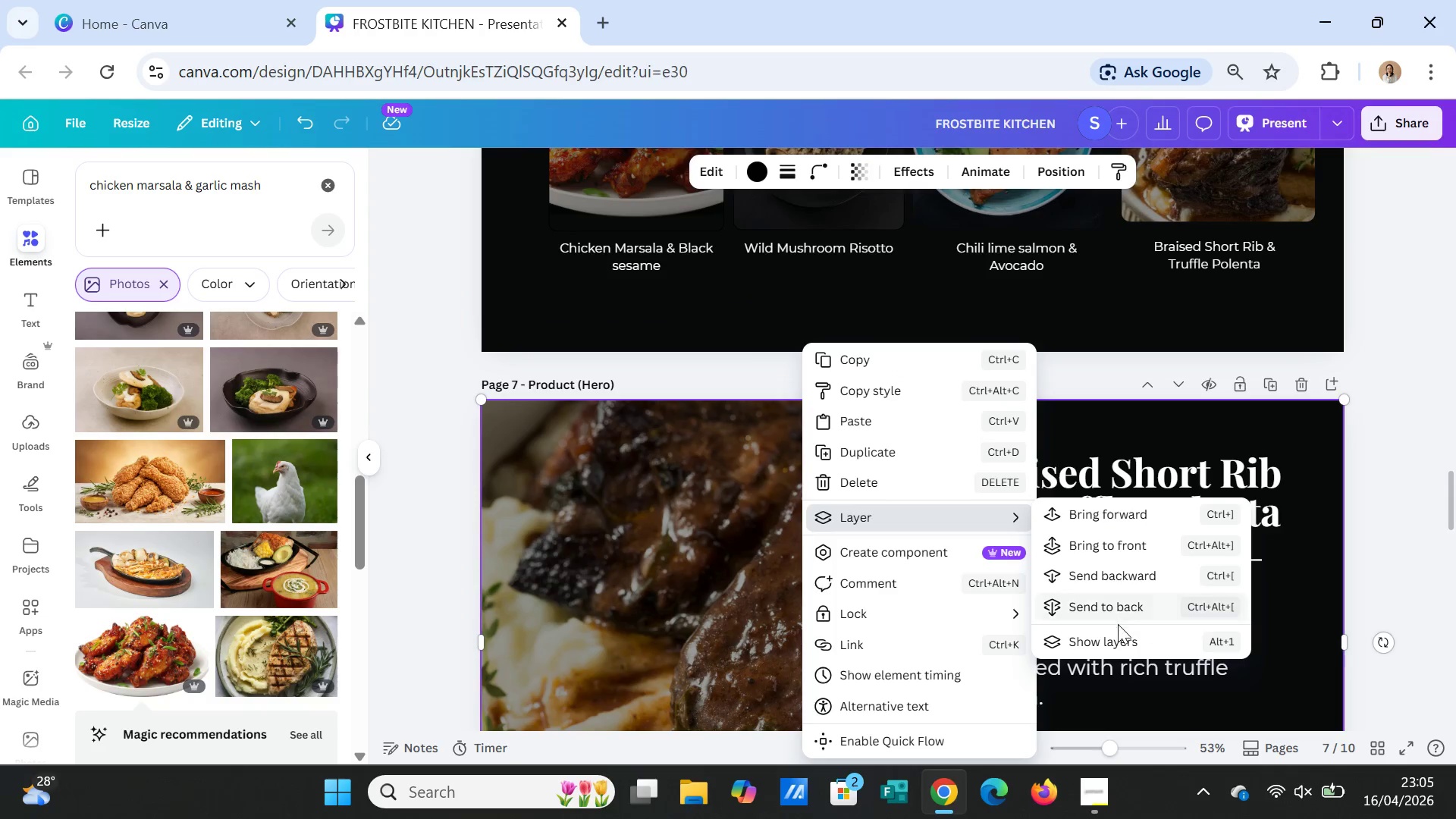 
left_click([1115, 639])
 